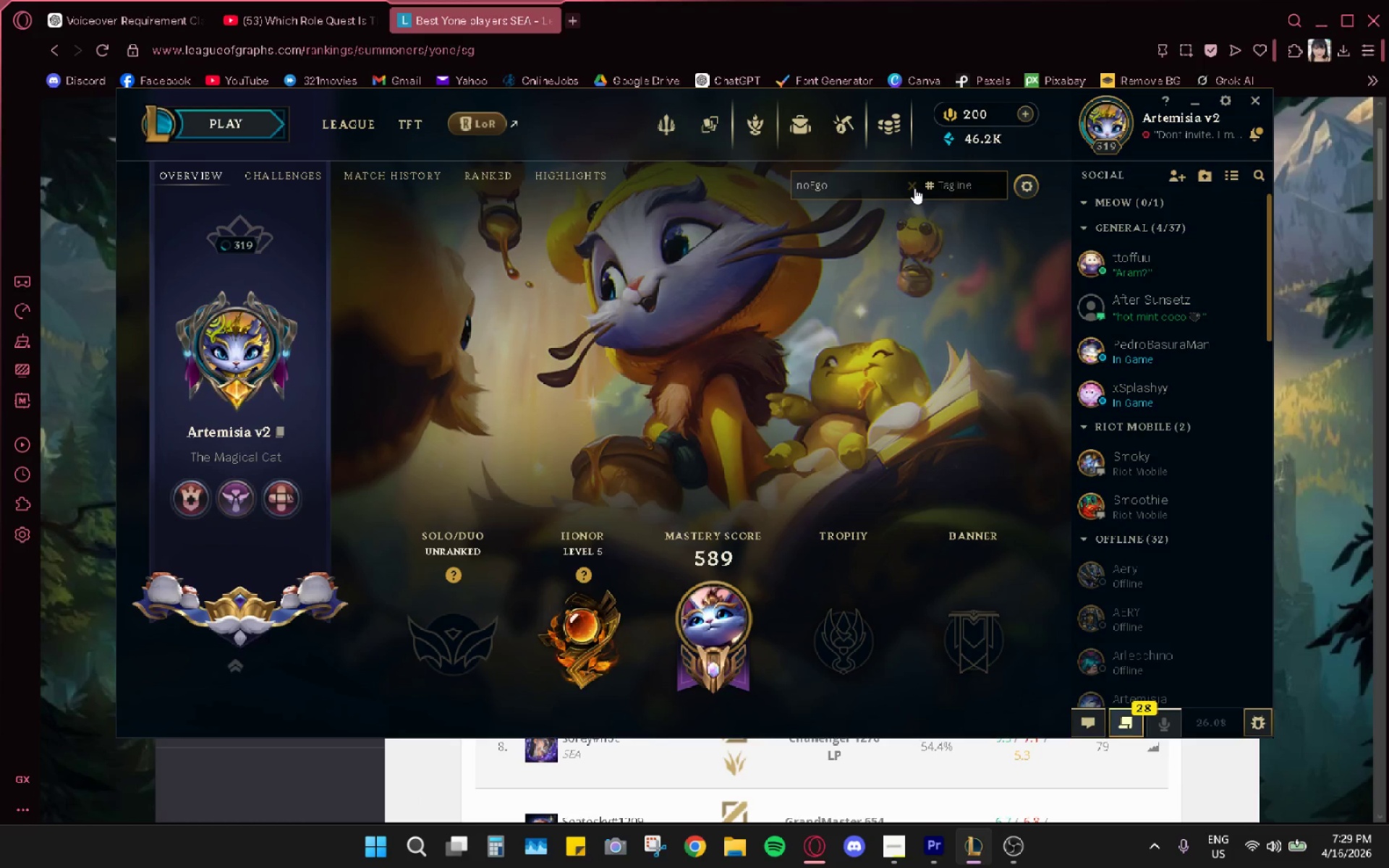 
key(Control+ControlLeft)
 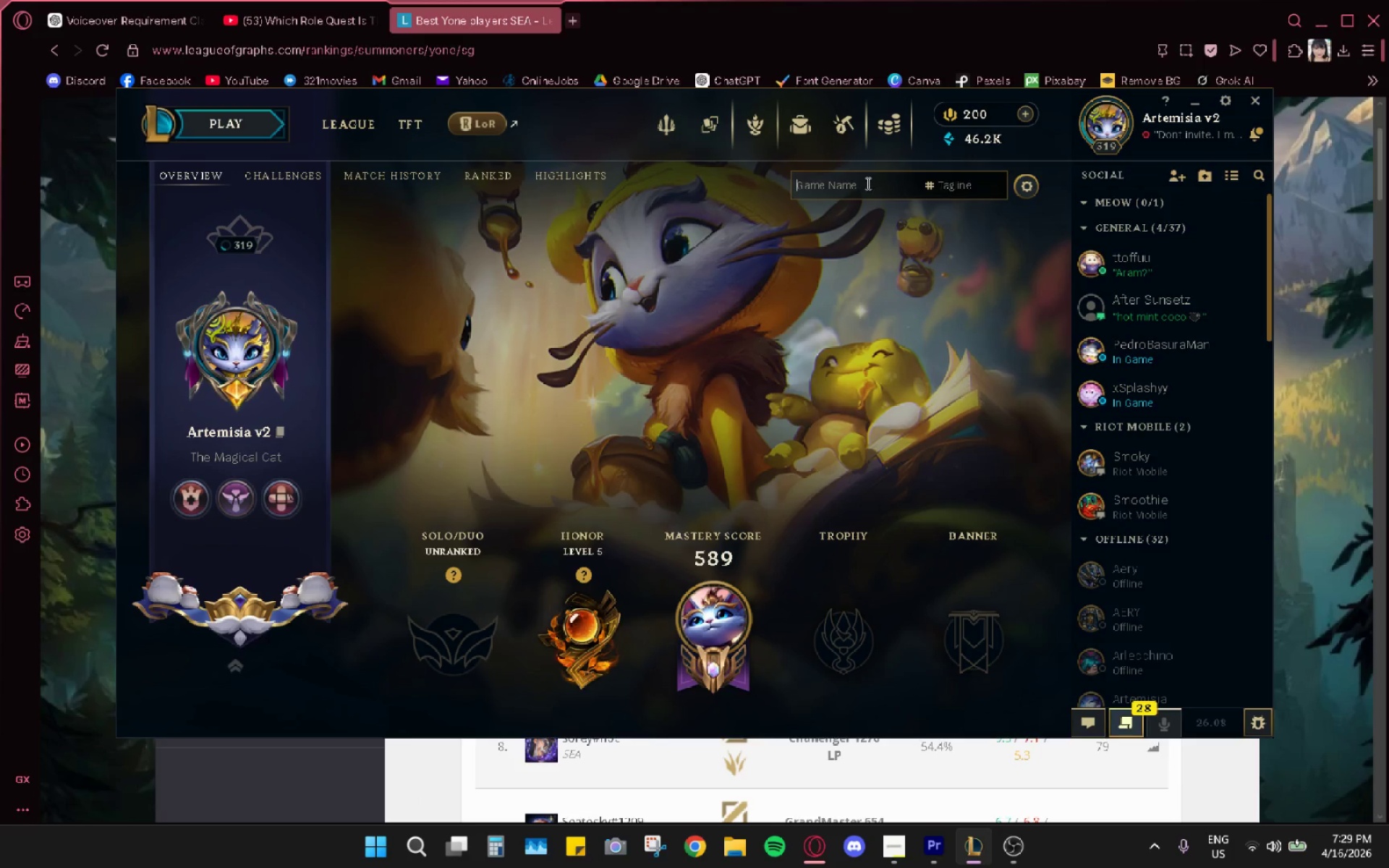 
key(Control+V)
 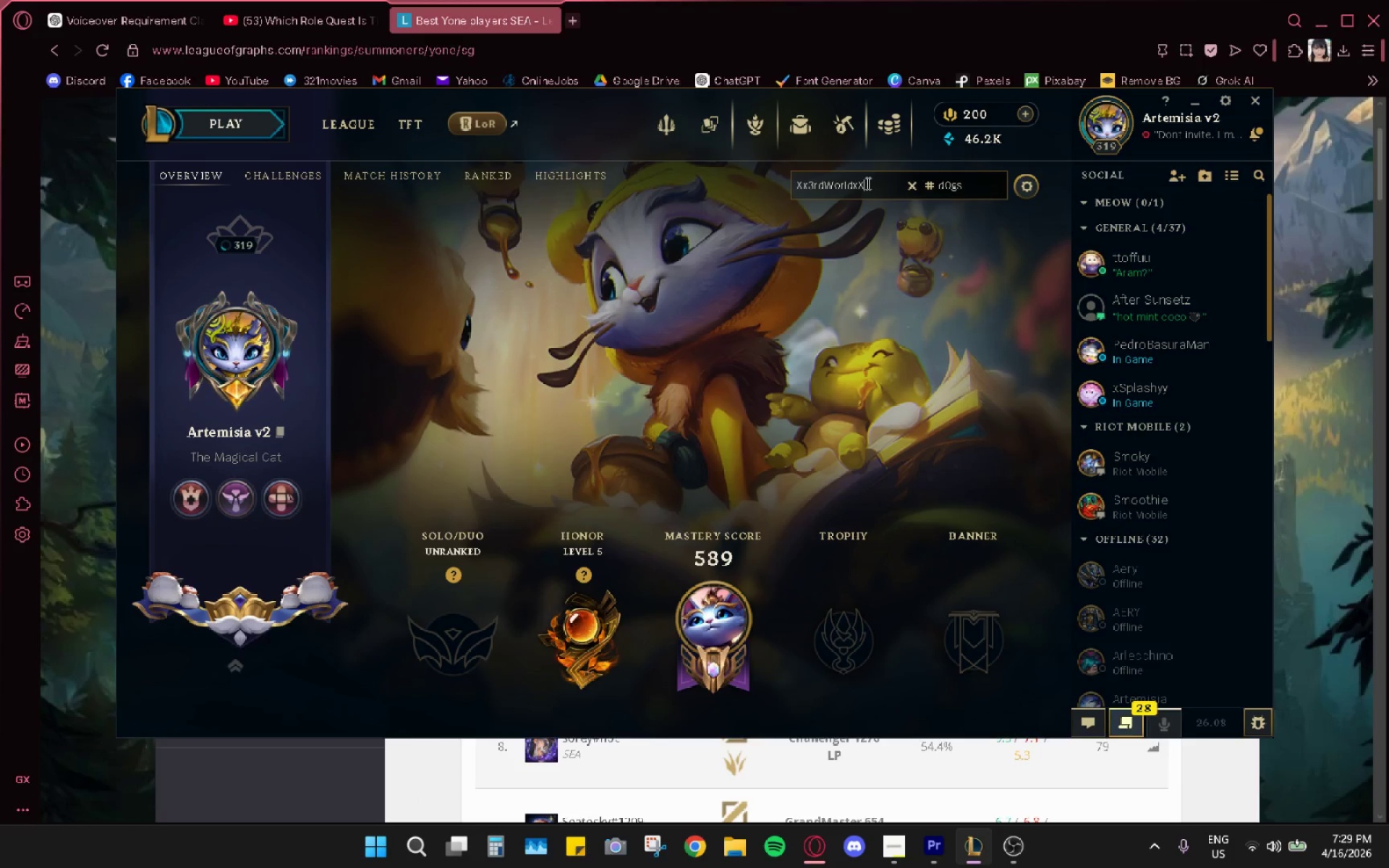 
key(Enter)
 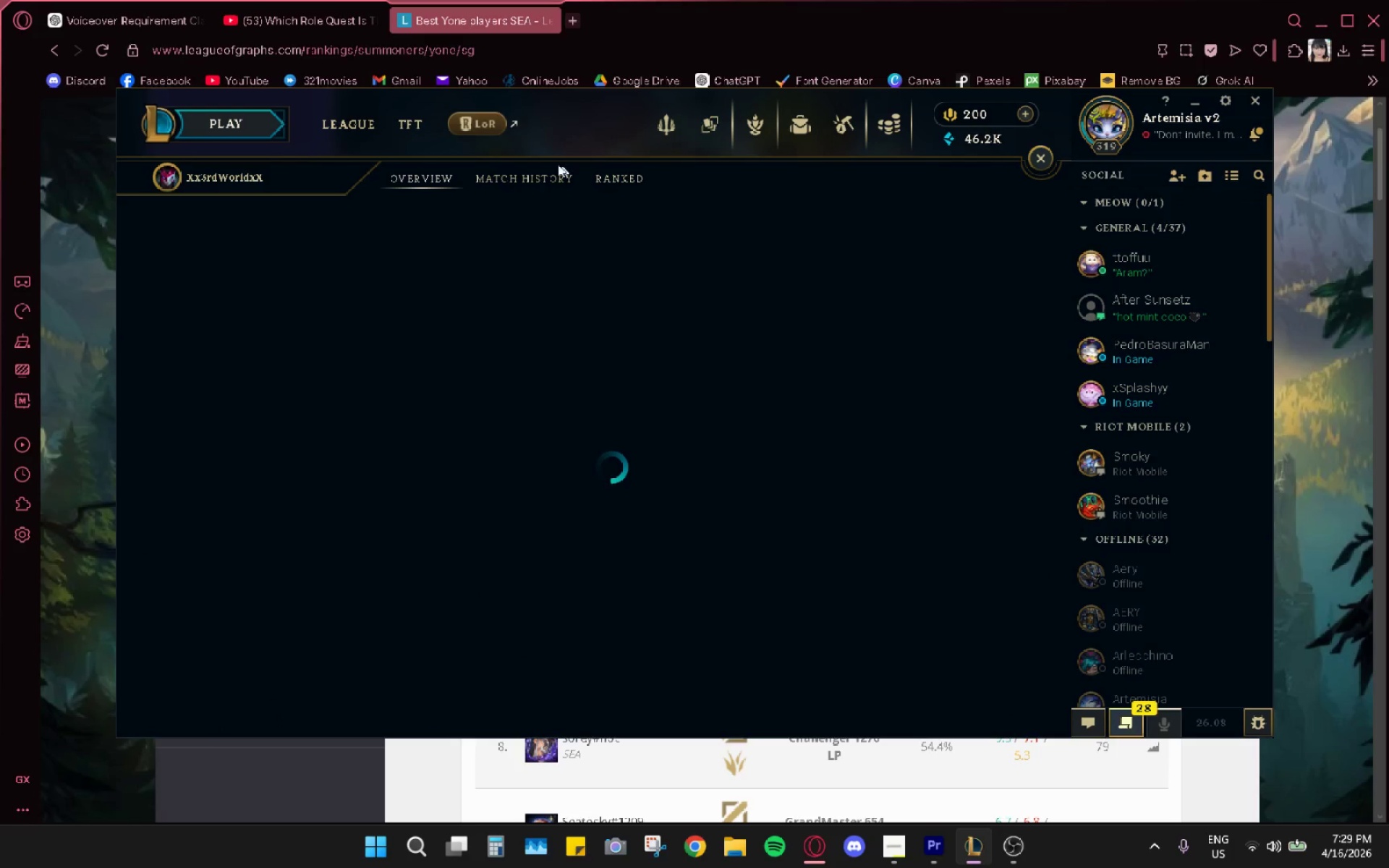 
left_click([532, 184])
 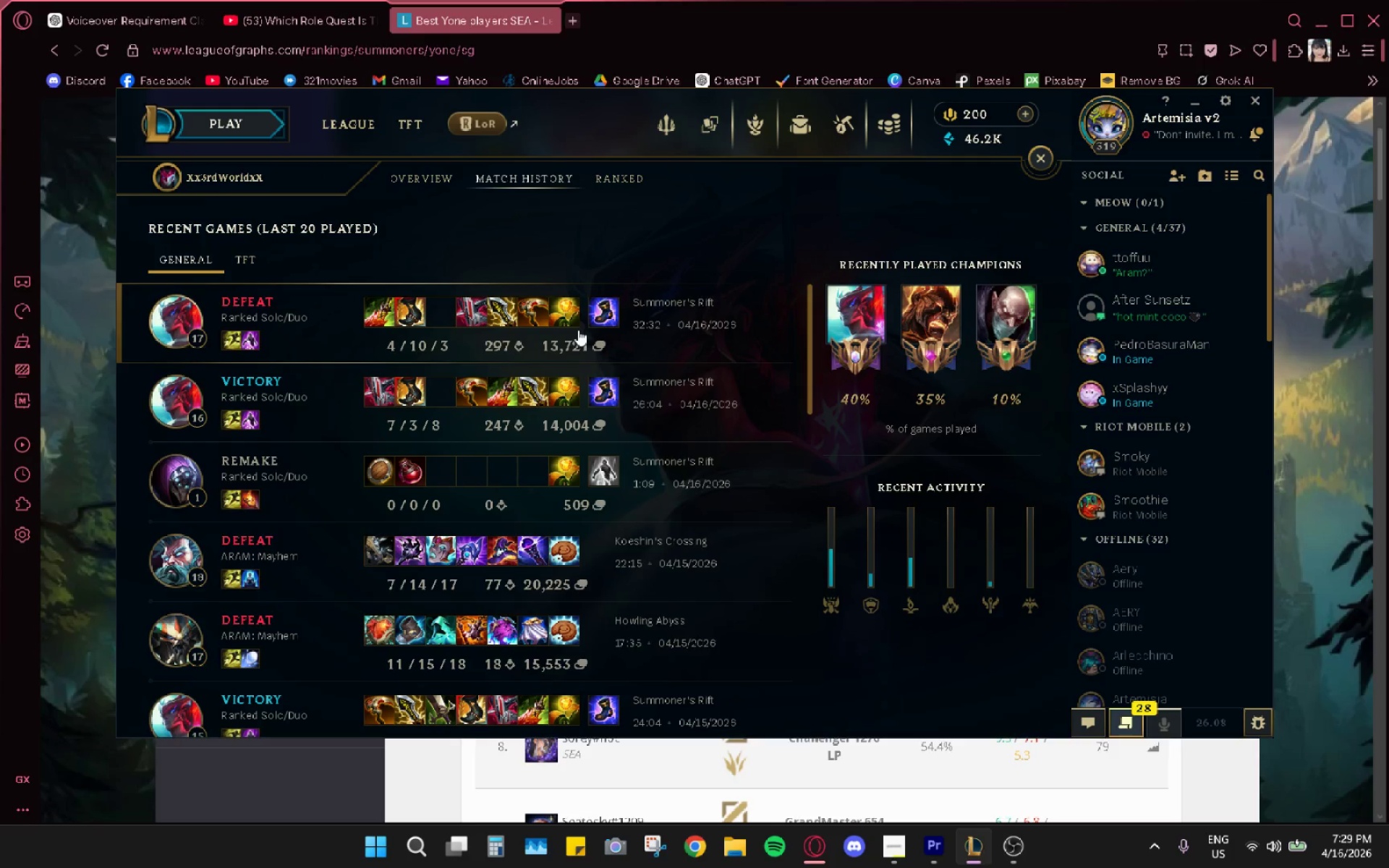 
wait(7.86)
 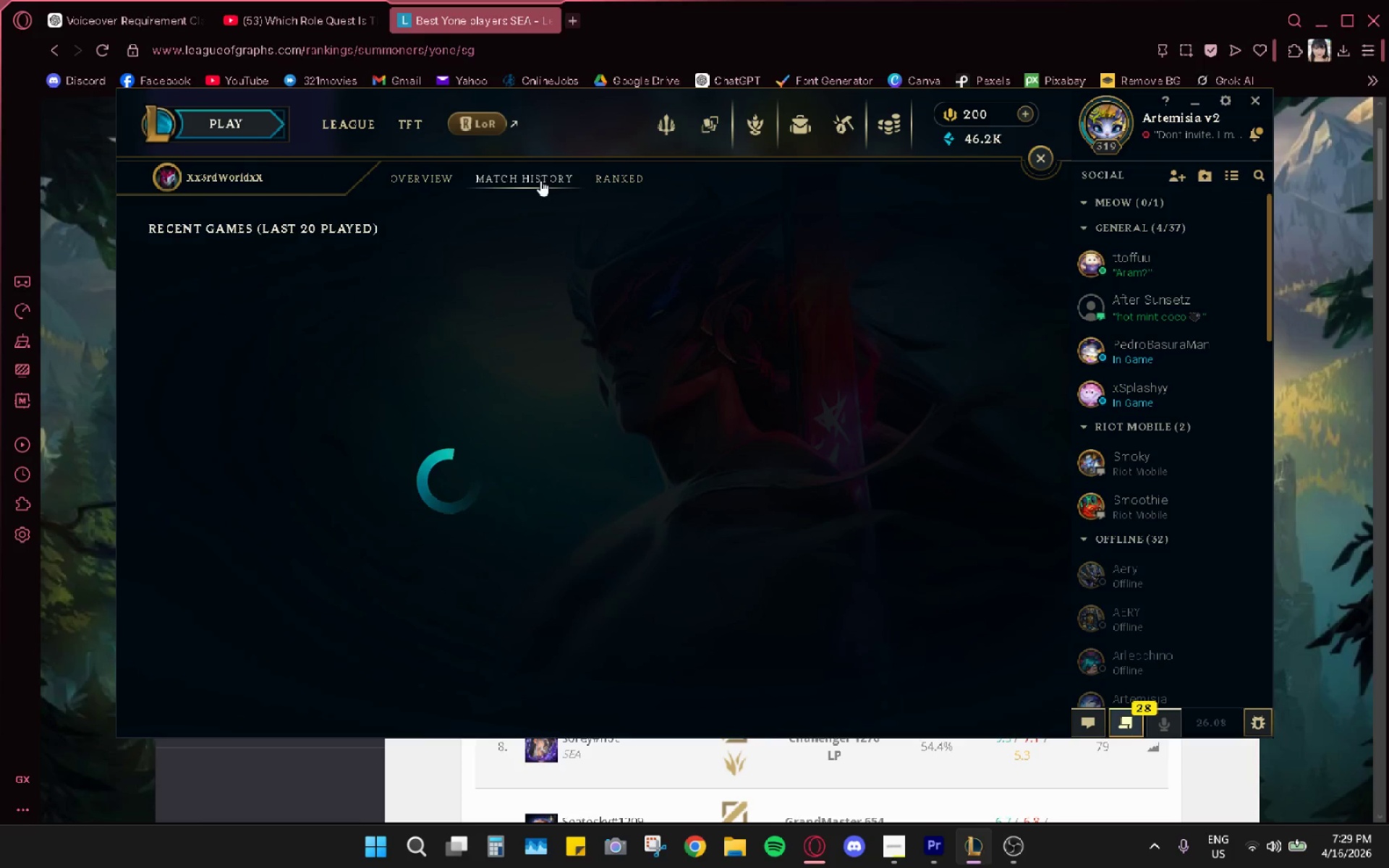 
left_click([683, 320])
 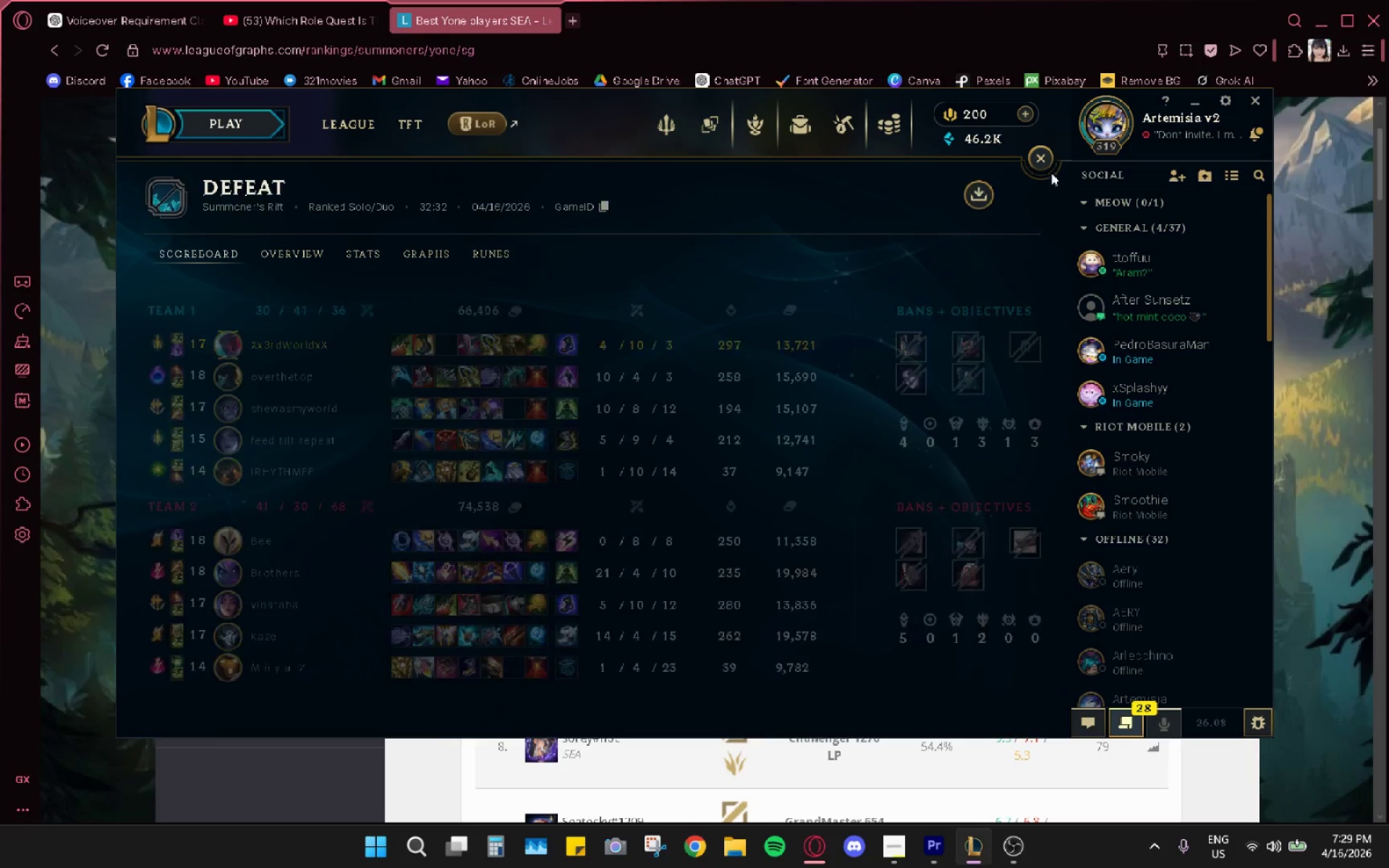 
left_click([1045, 150])
 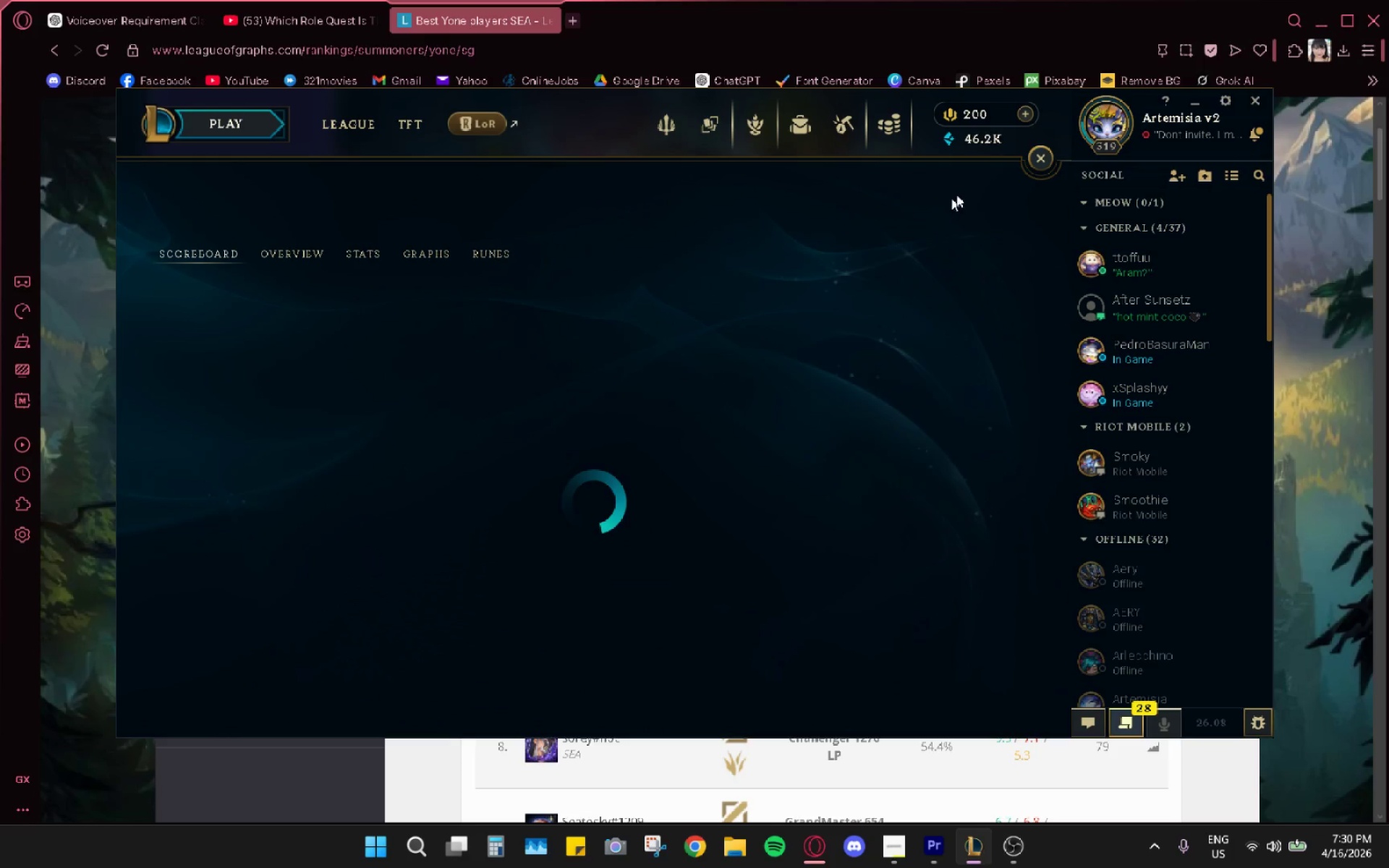 
left_click([1044, 158])
 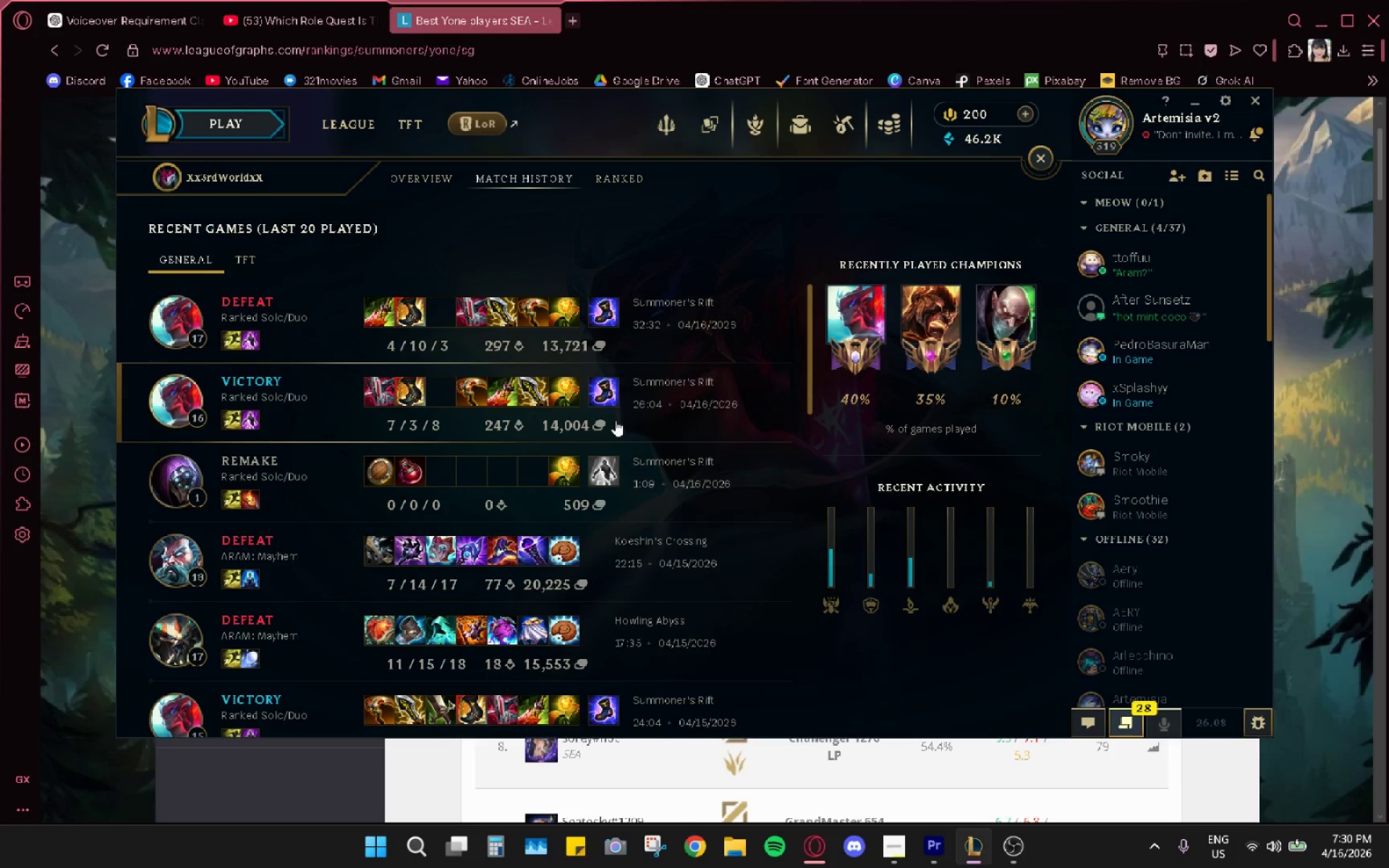 
left_click([615, 420])
 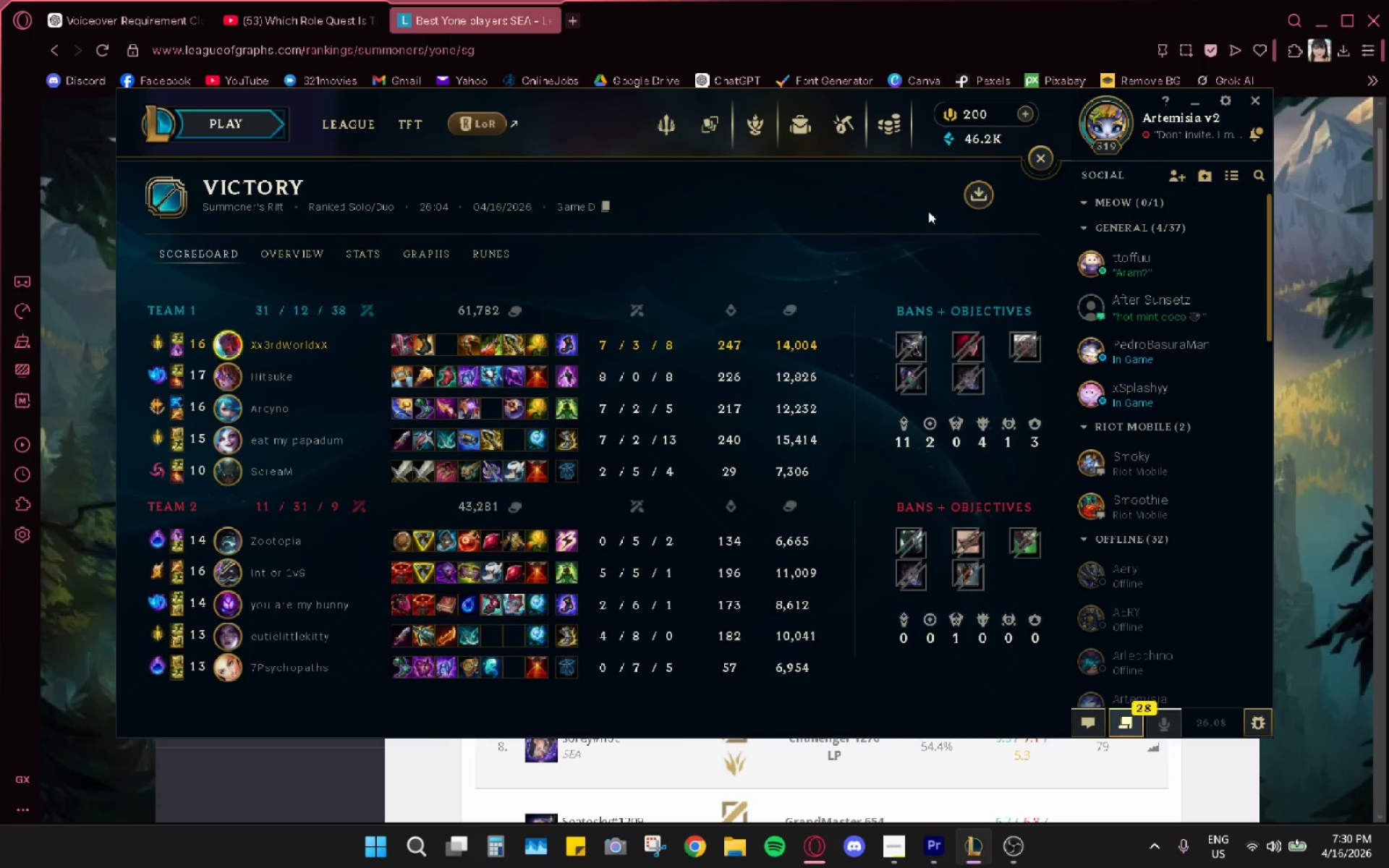 
left_click([987, 192])
 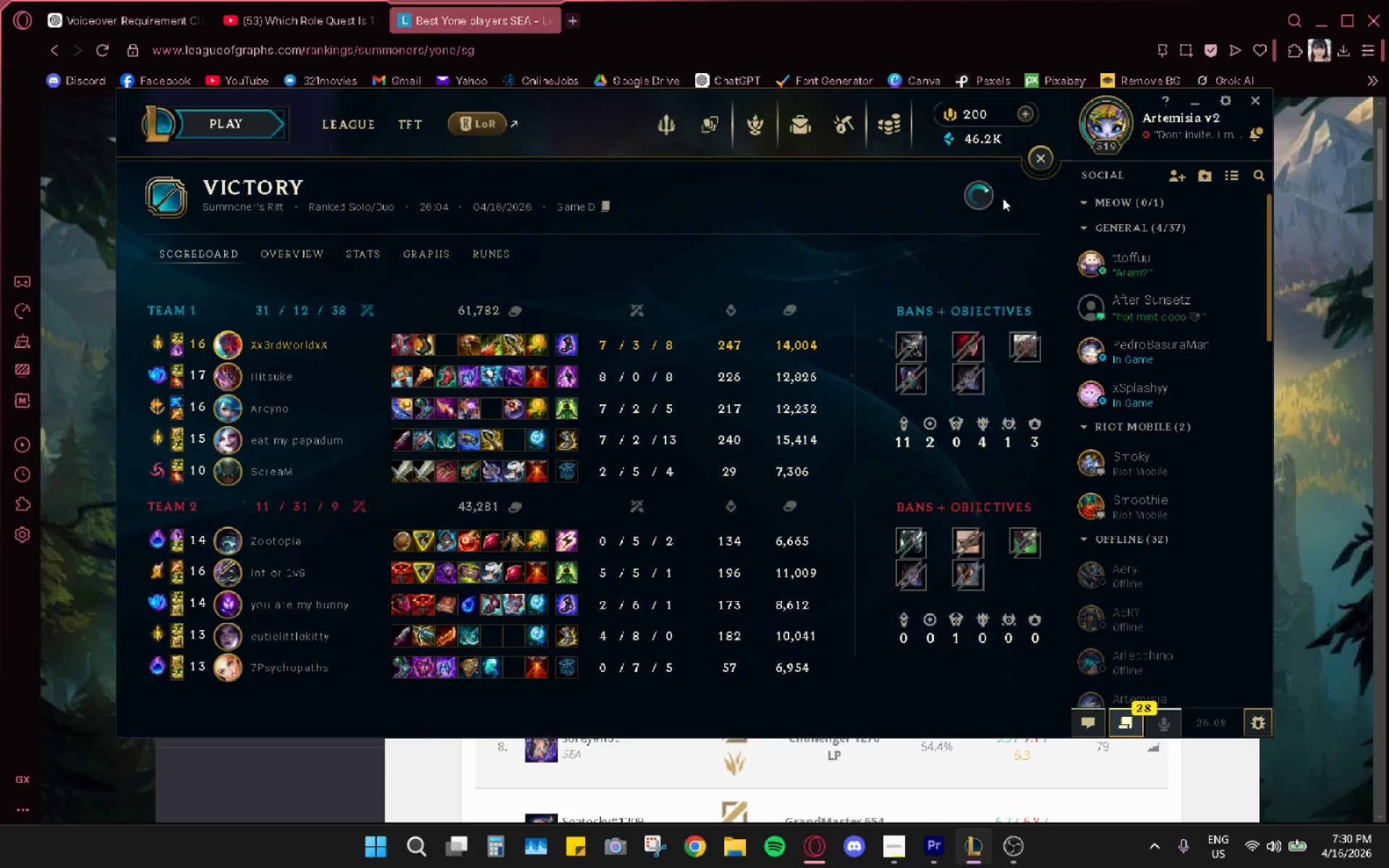 
left_click([990, 194])
 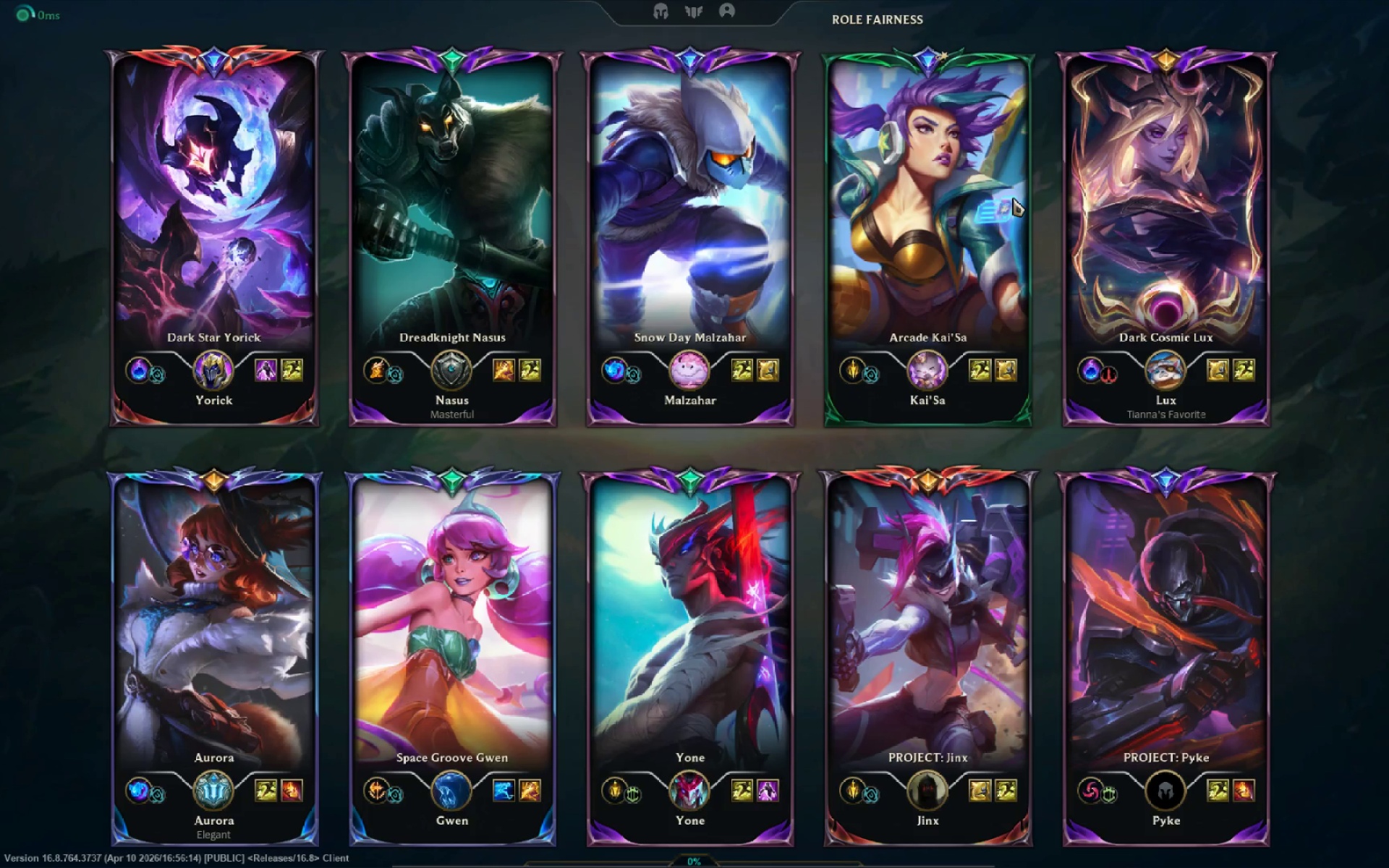 
wait(20.28)
 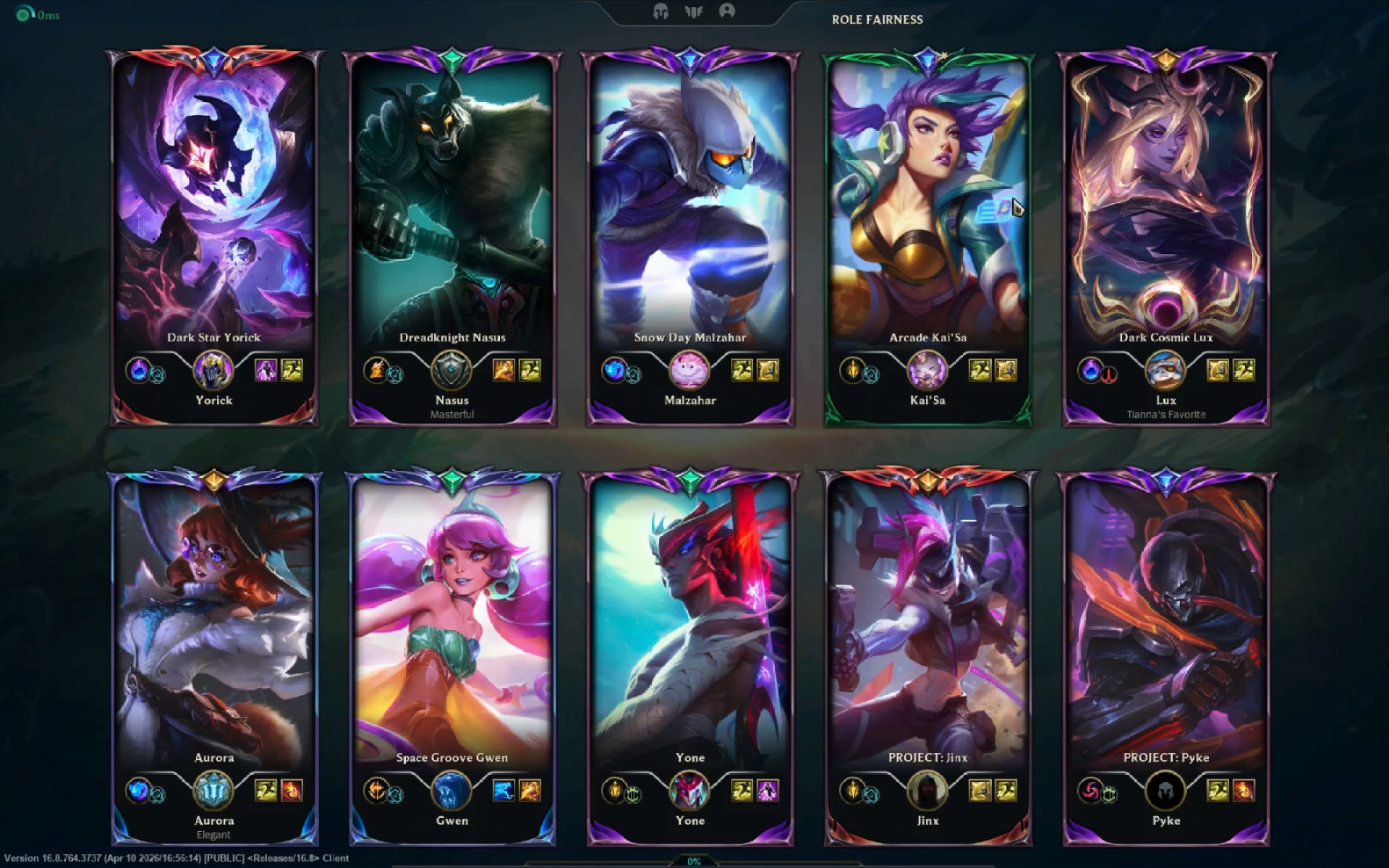 
key(Alt+AltLeft)
 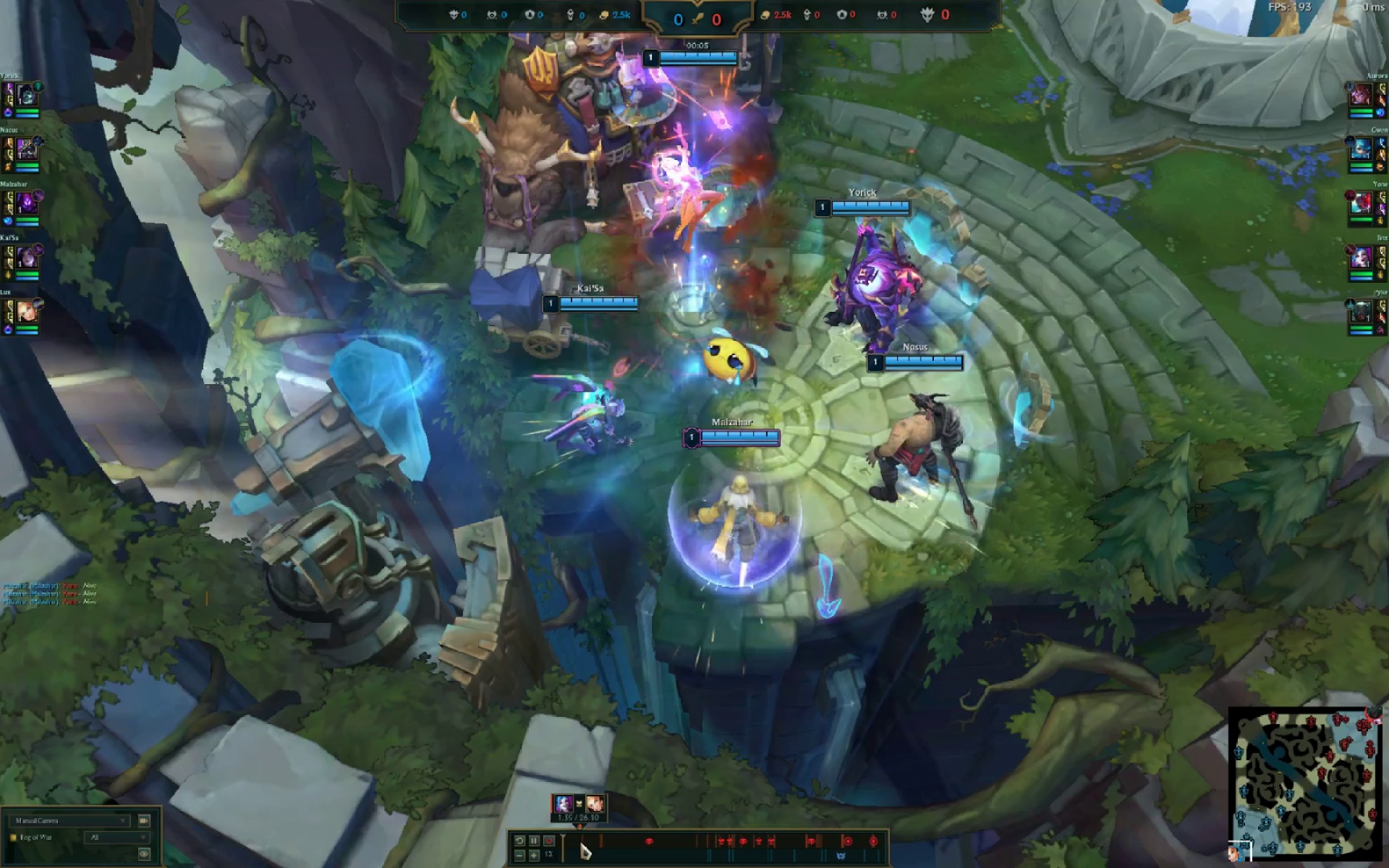 
key(Alt+Tab)
 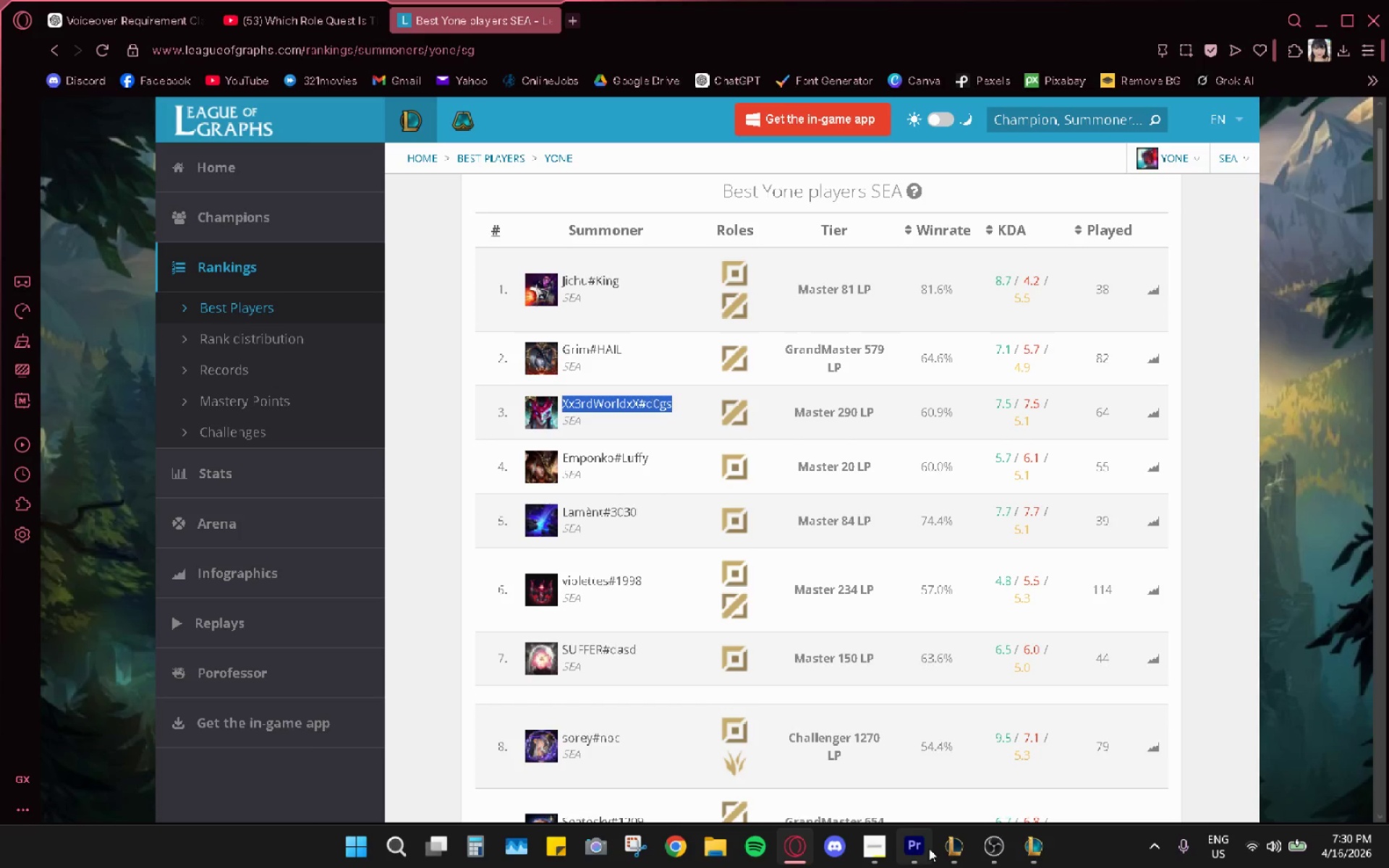 
left_click([948, 847])
 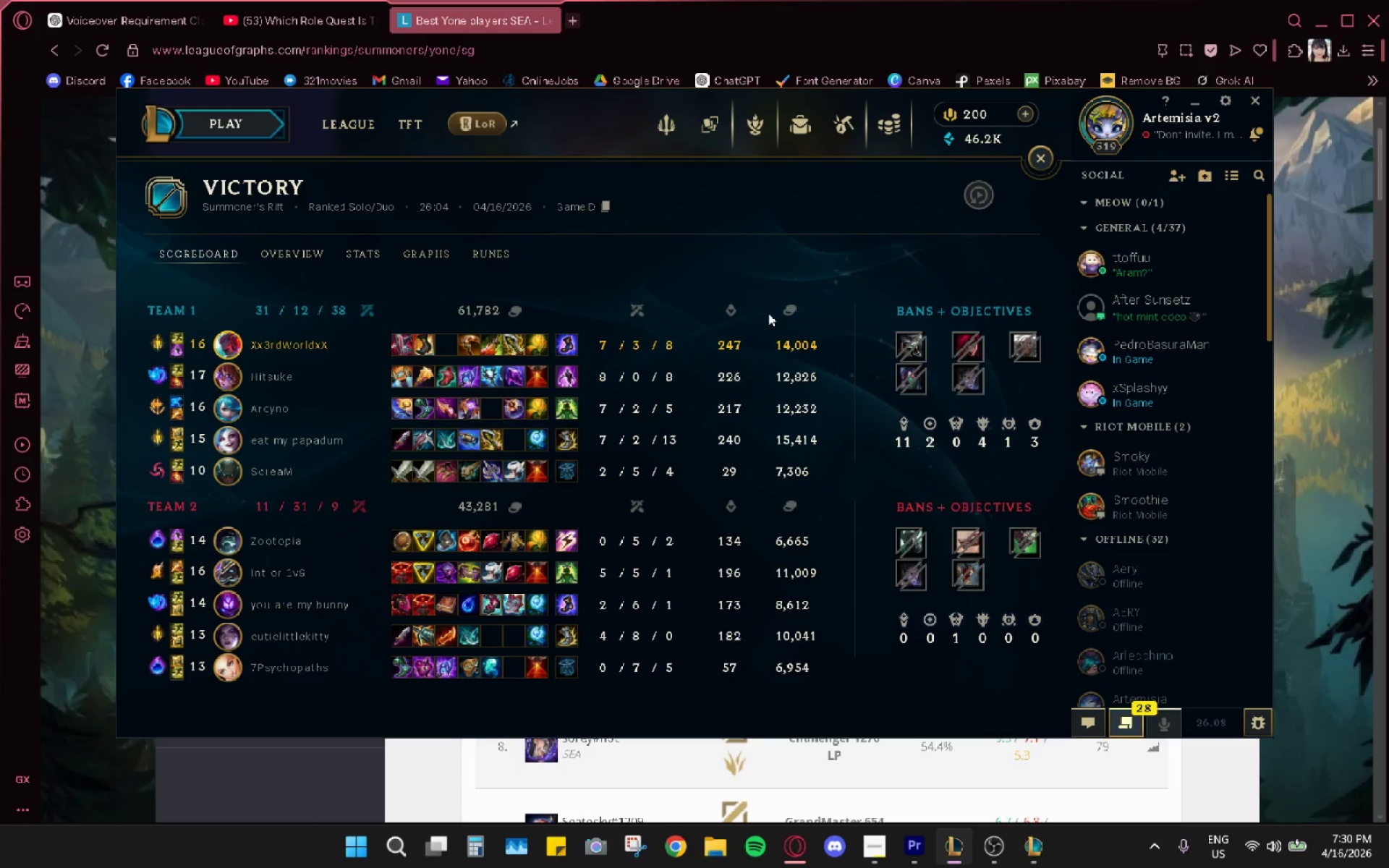 
wait(5.74)
 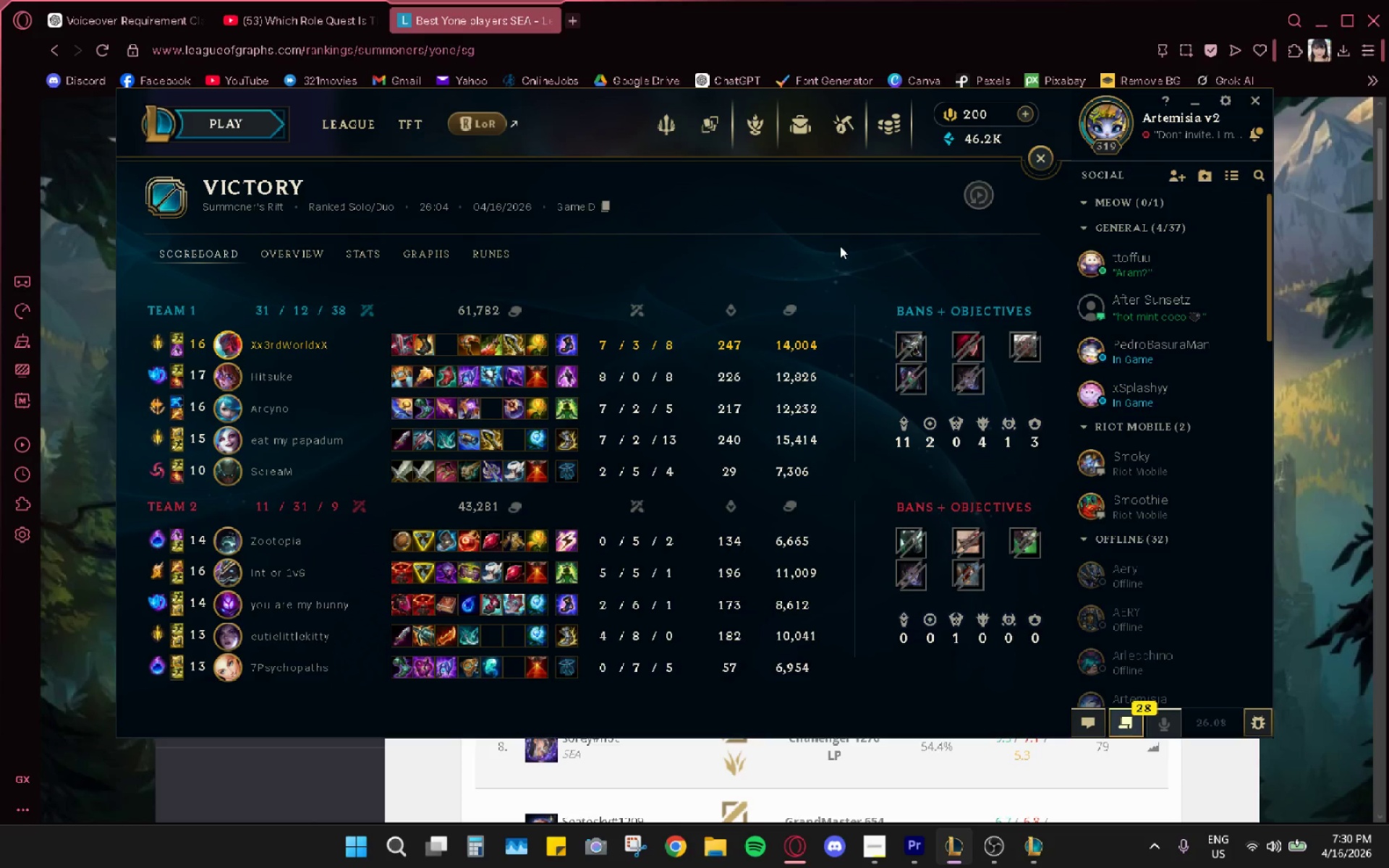 
key(Alt+Tab)
 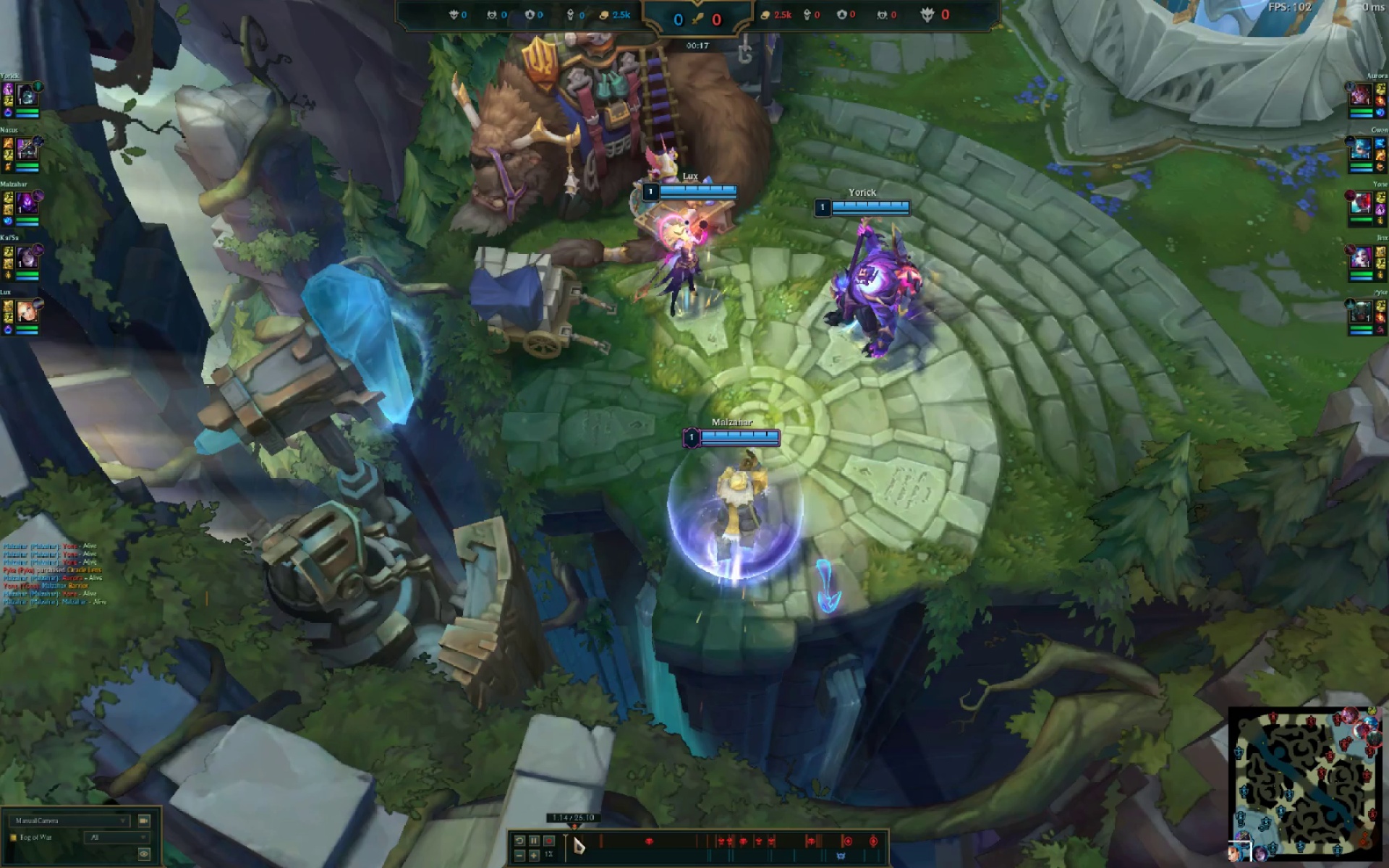 
wait(6.76)
 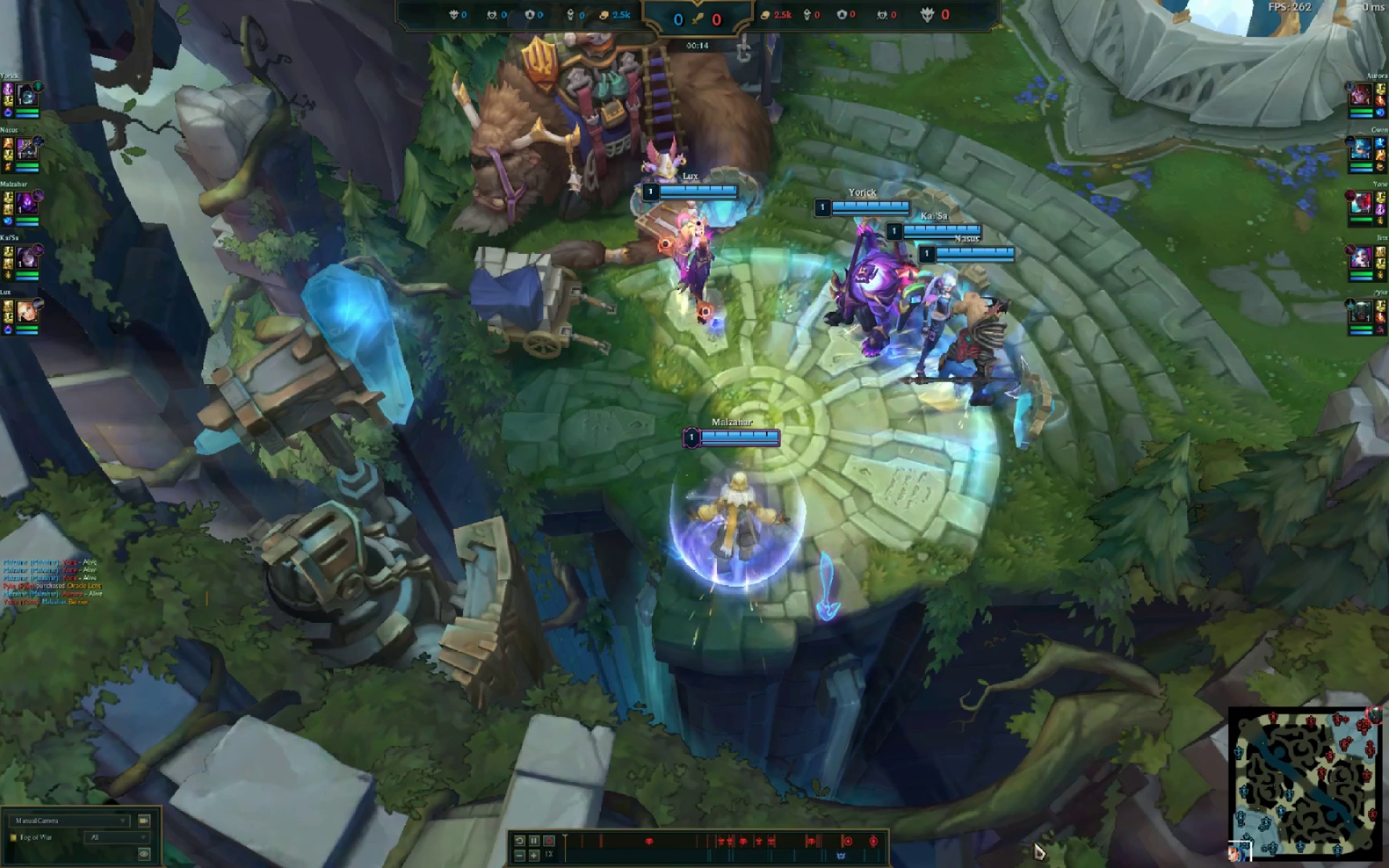 
left_click([574, 845])
 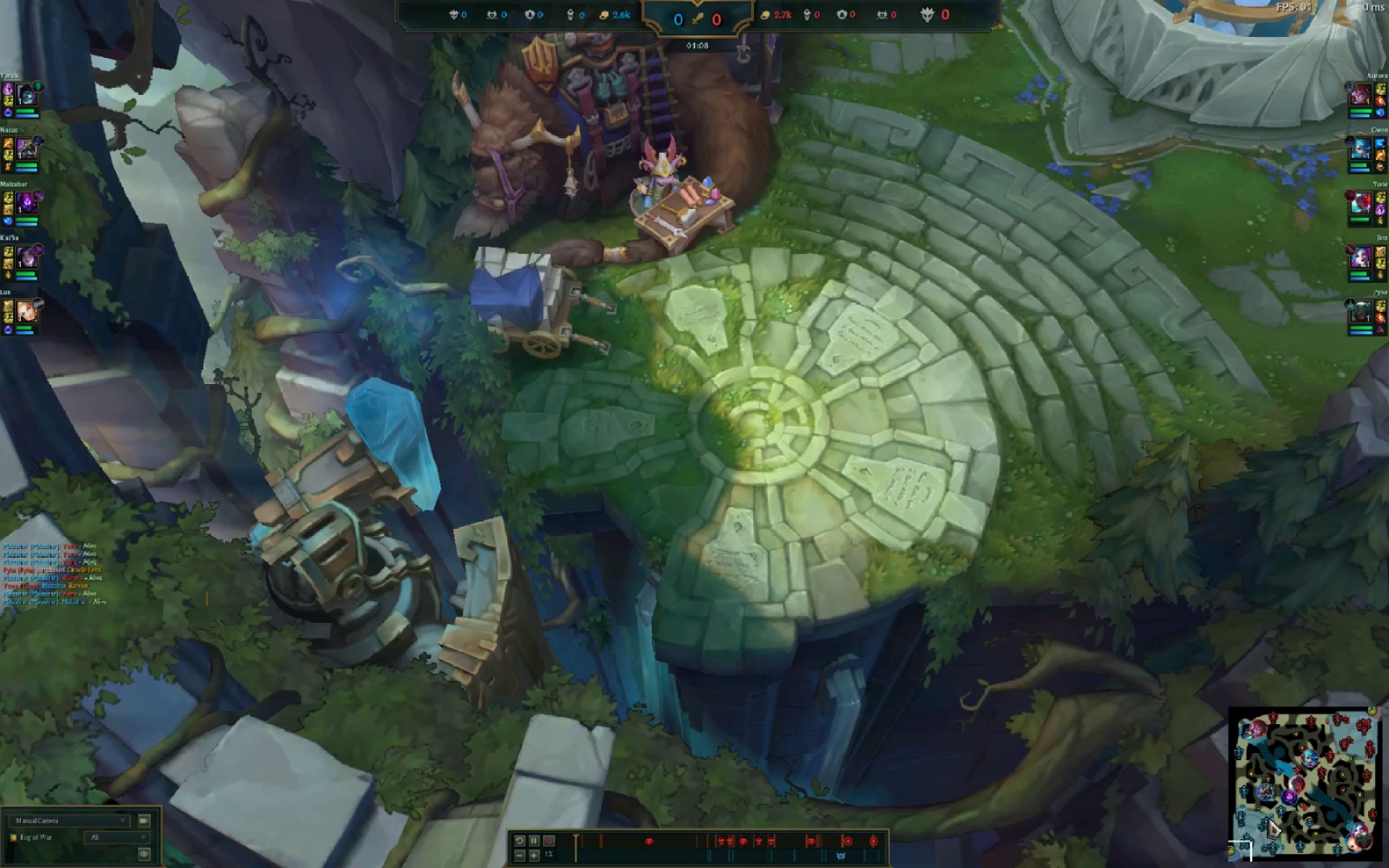 
left_click([1287, 787])
 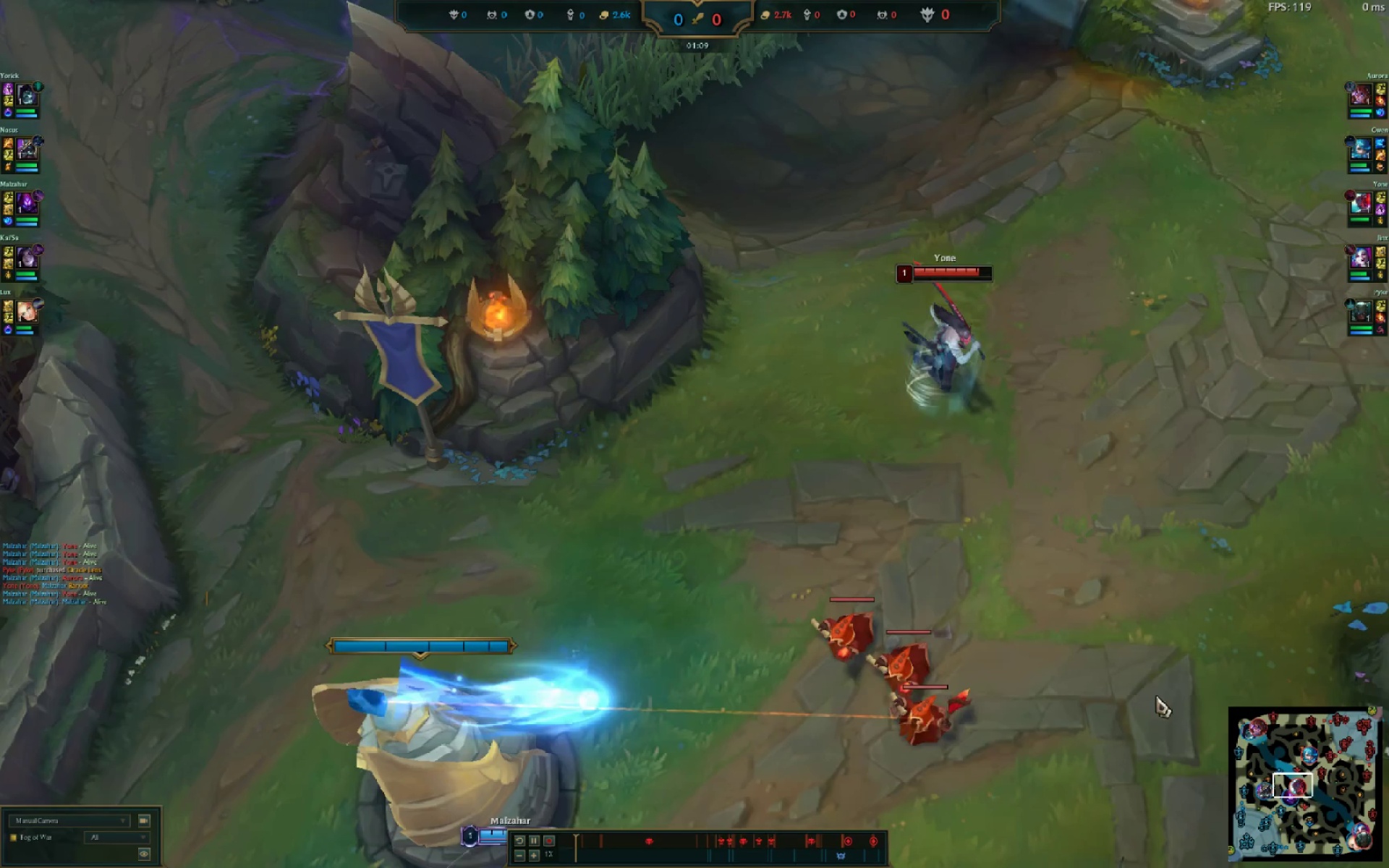 
left_click([1041, 500])
 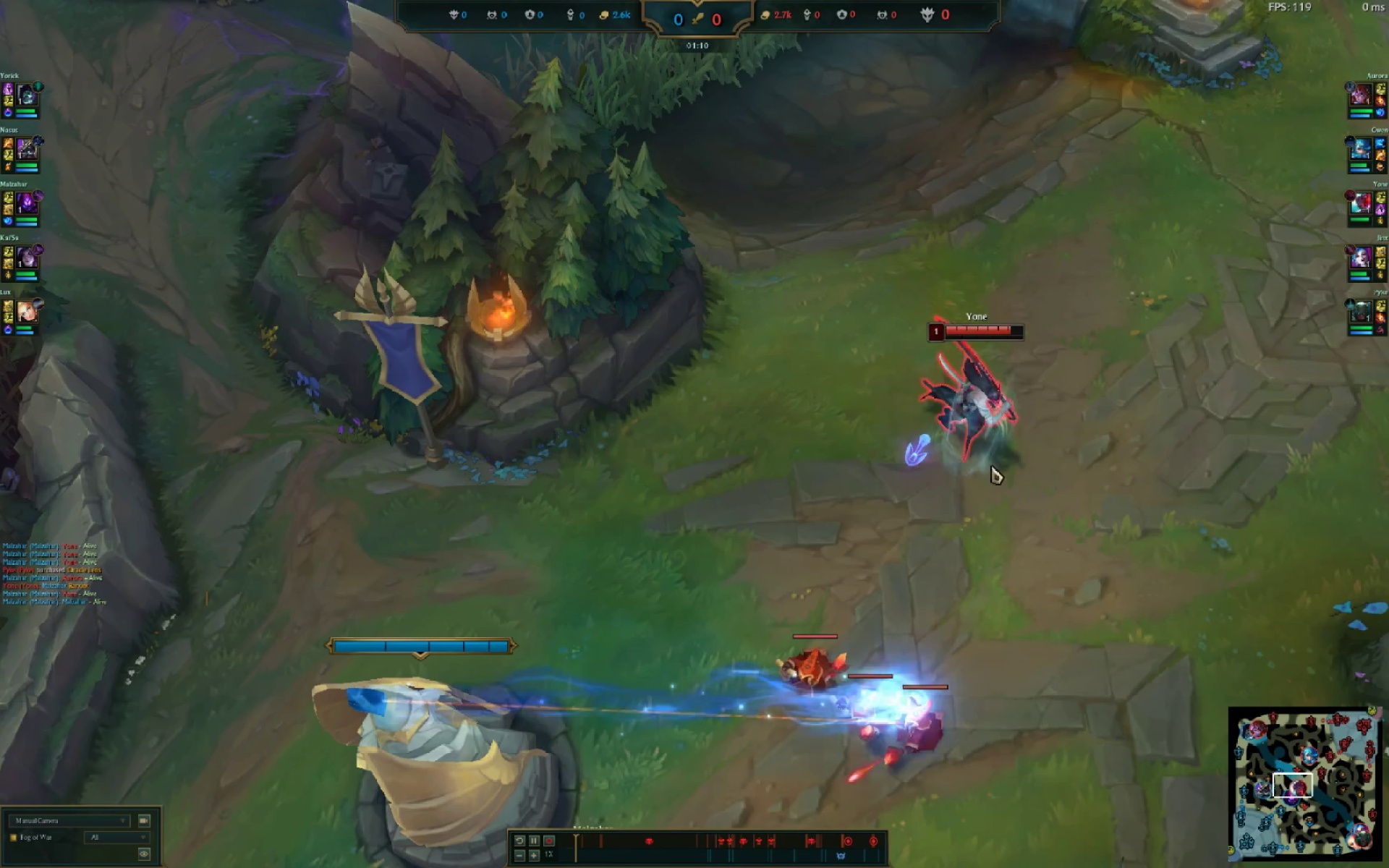 
triple_click([985, 464])
 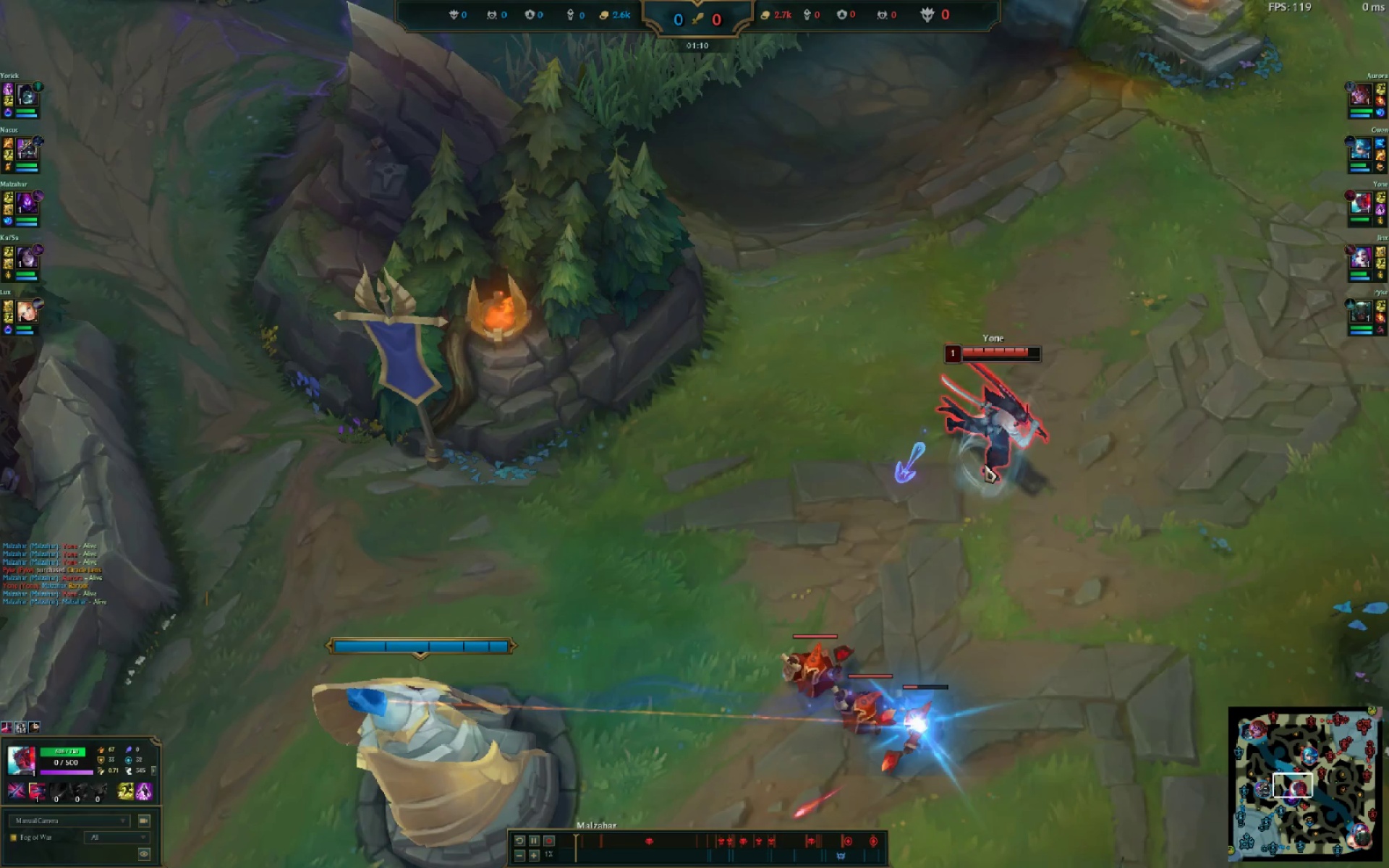 
triple_click([985, 464])
 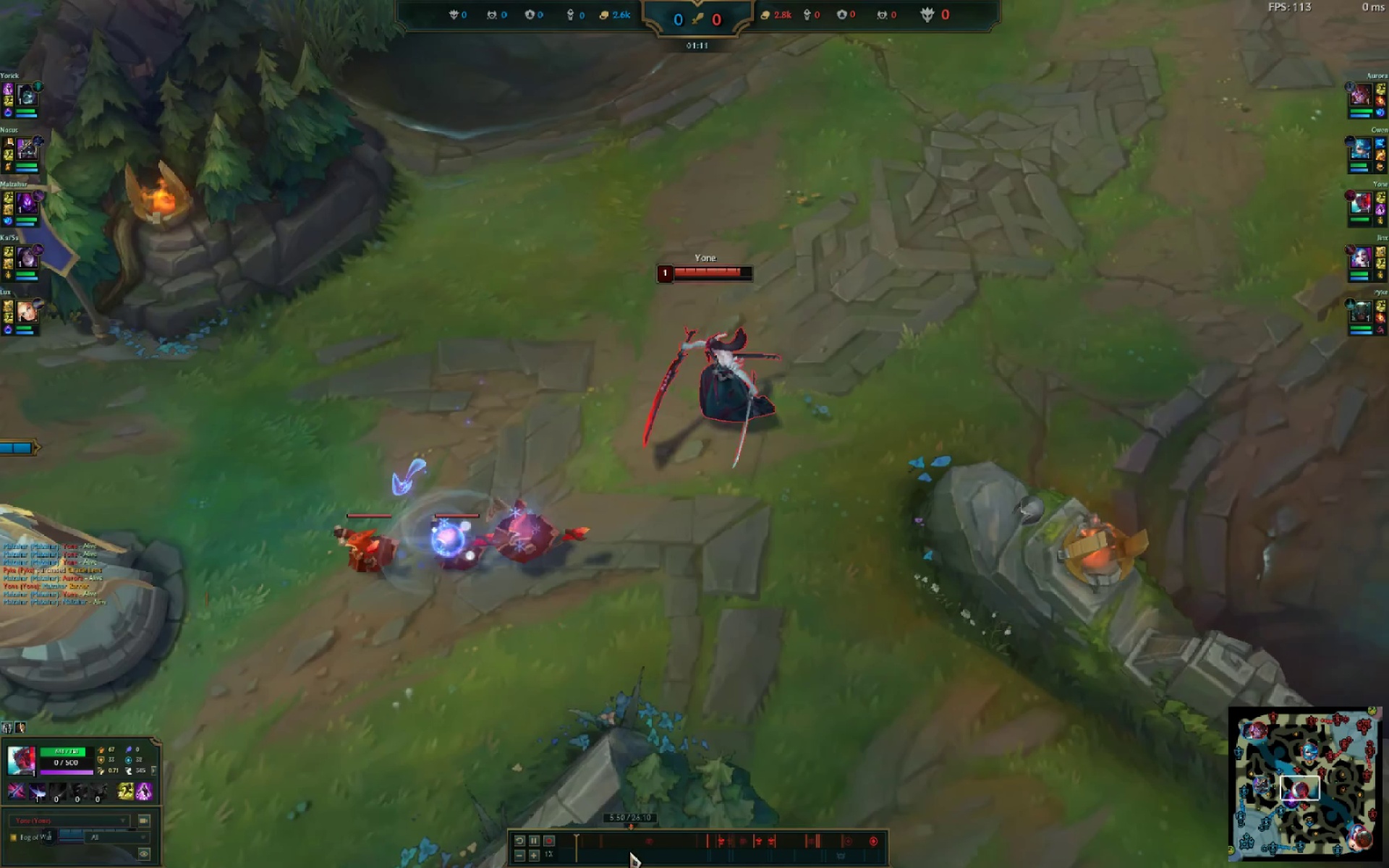 
left_click_drag(start_coordinate=[574, 848], to_coordinate=[571, 848])
 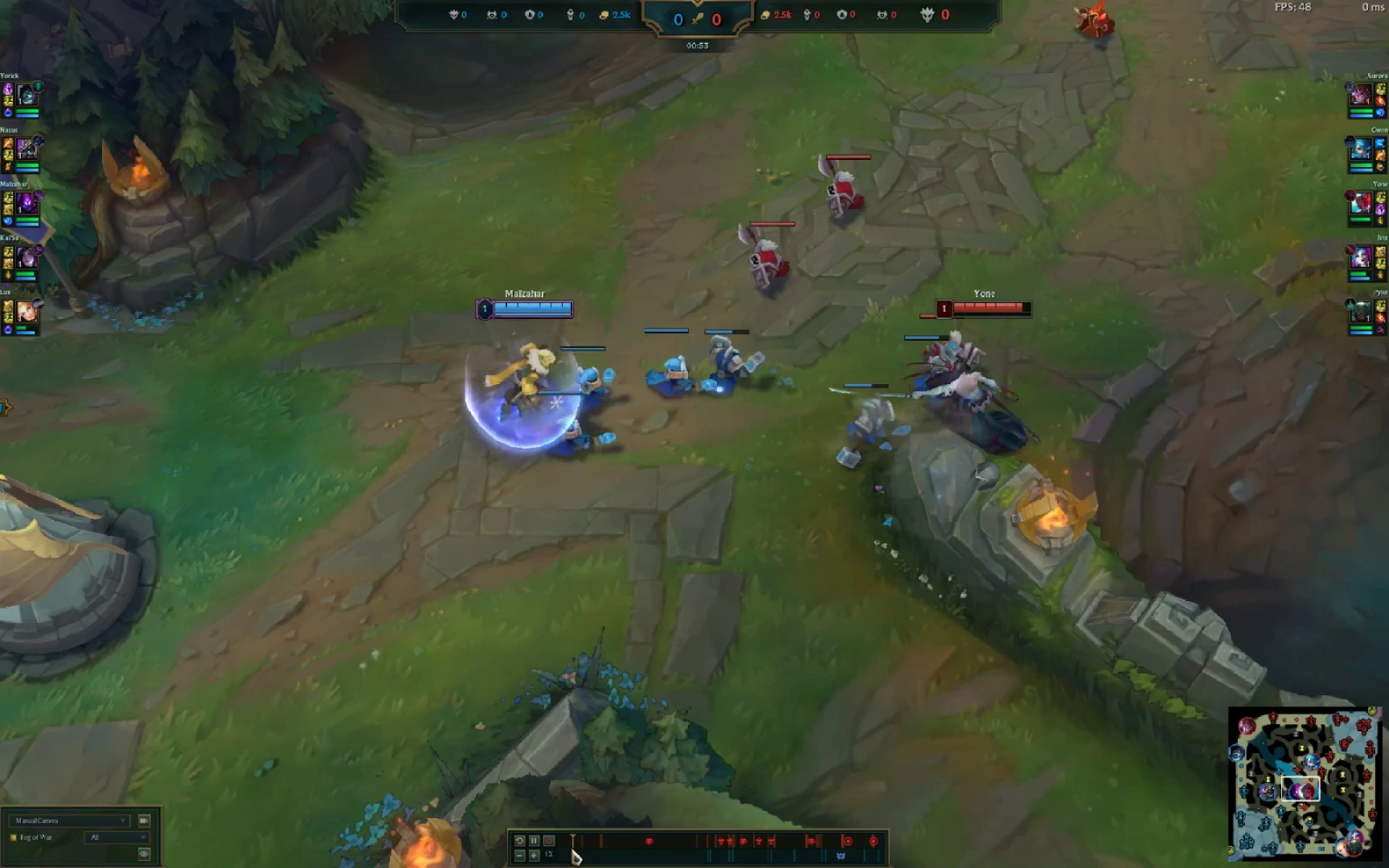 
left_click([571, 848])
 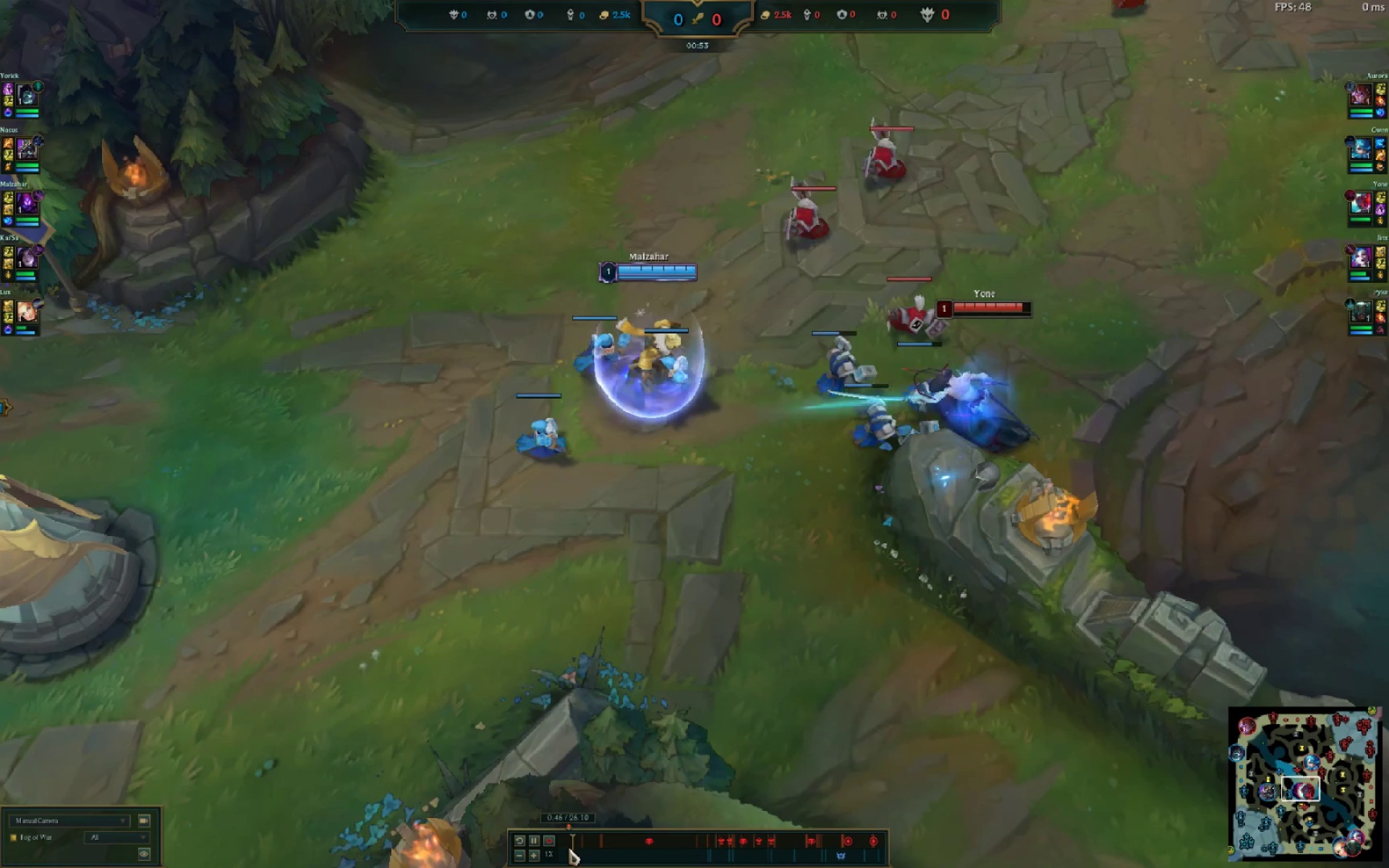 
left_click([569, 848])
 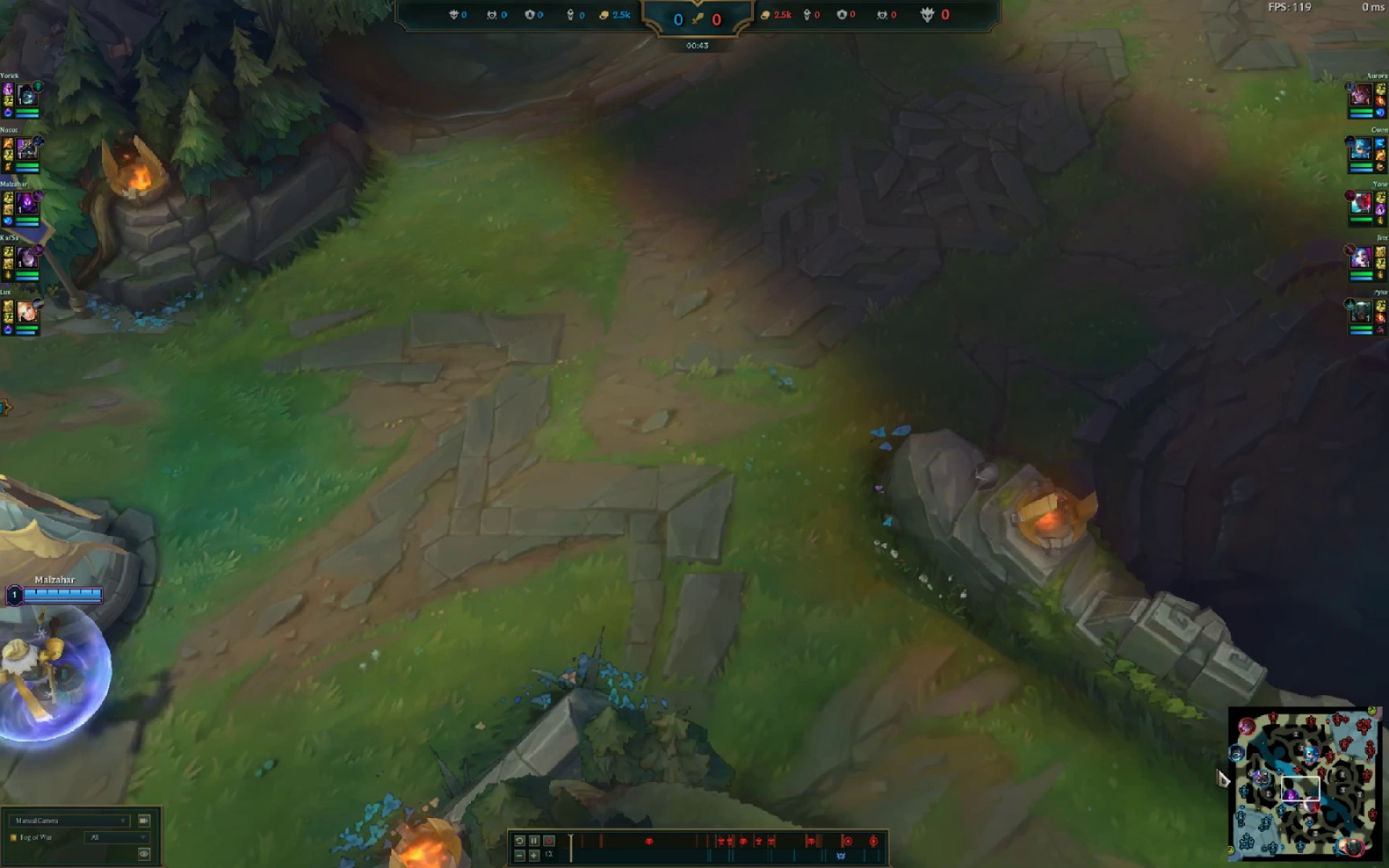 
left_click([1312, 807])
 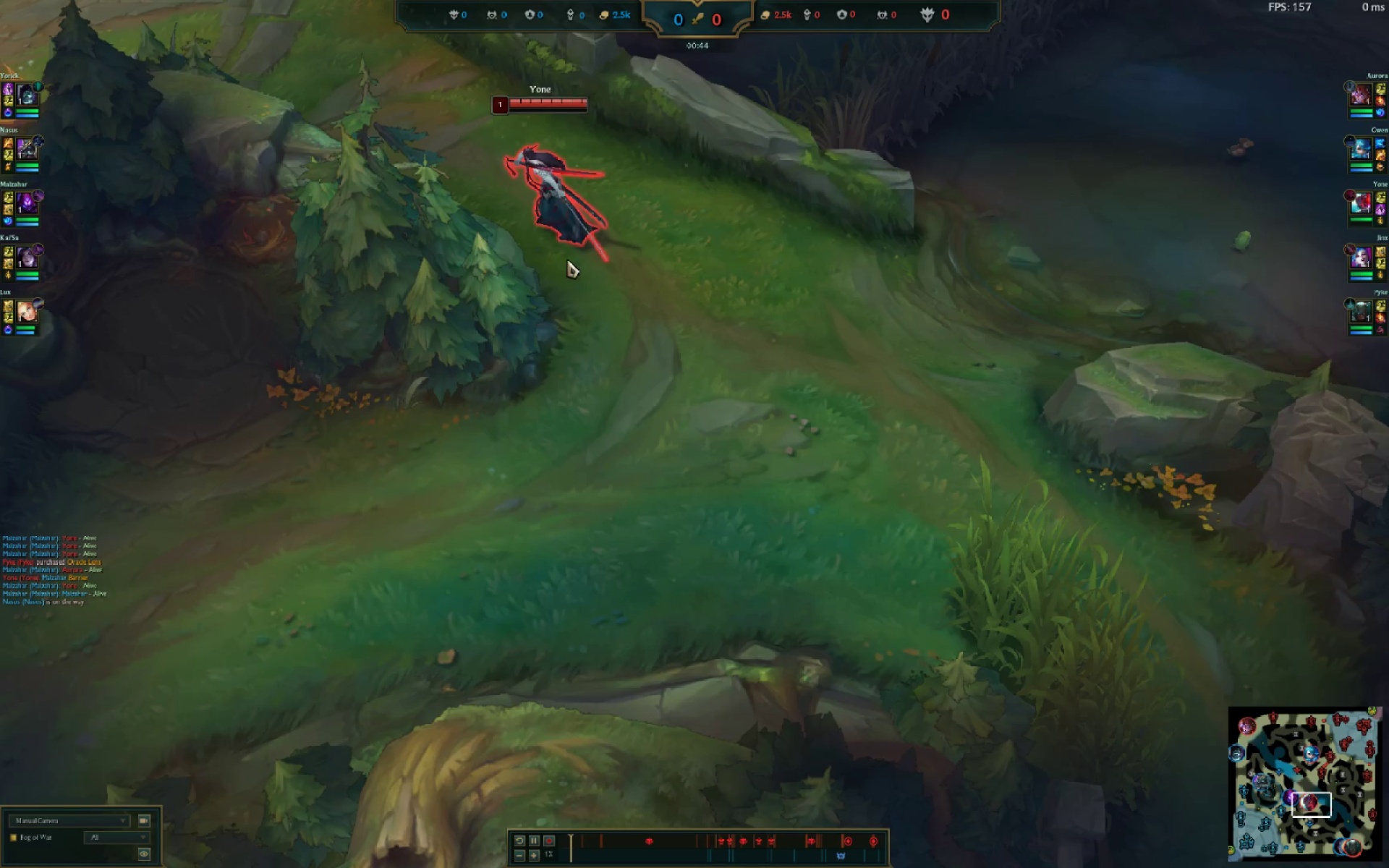 
double_click([564, 223])
 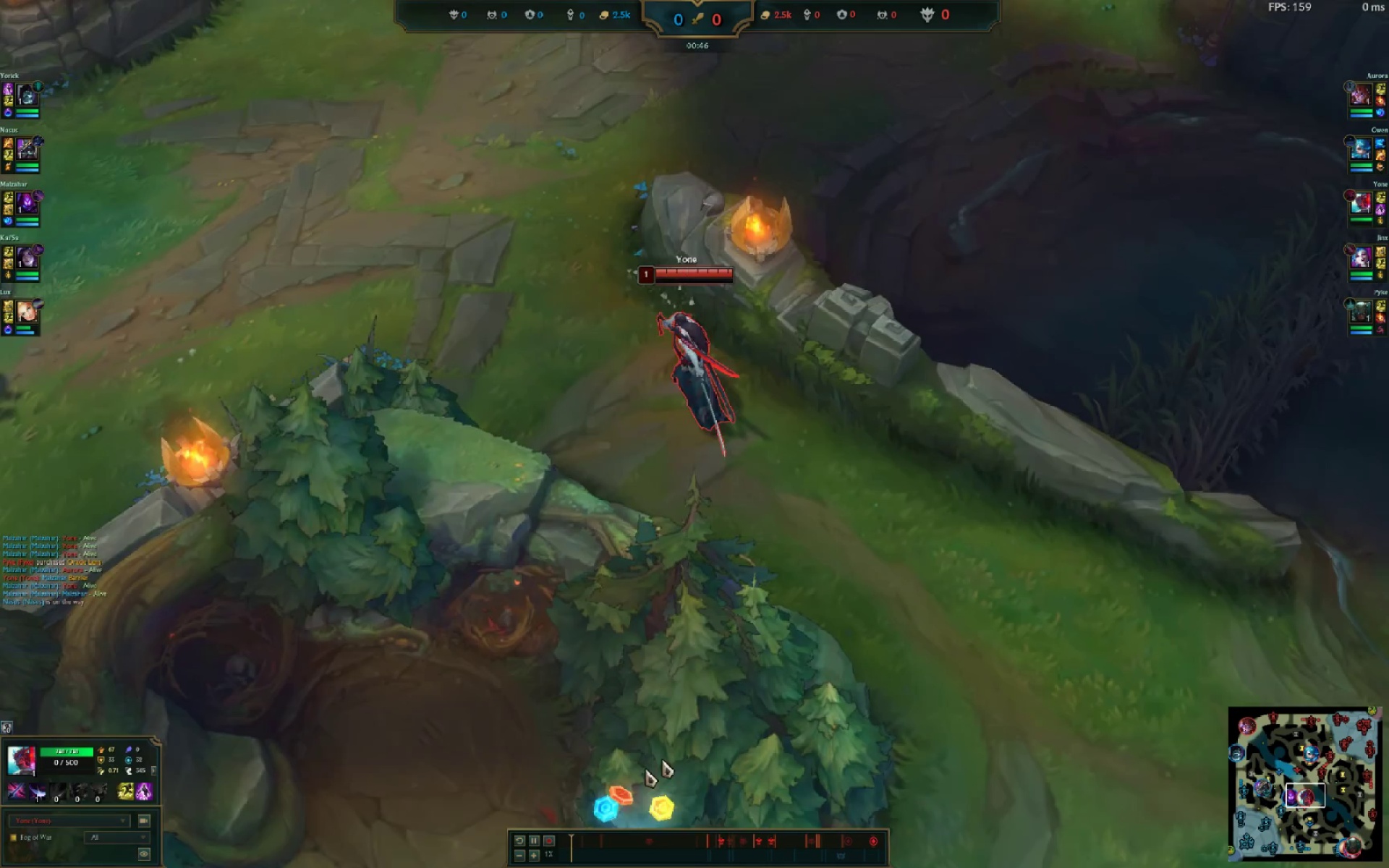 
left_click([606, 848])
 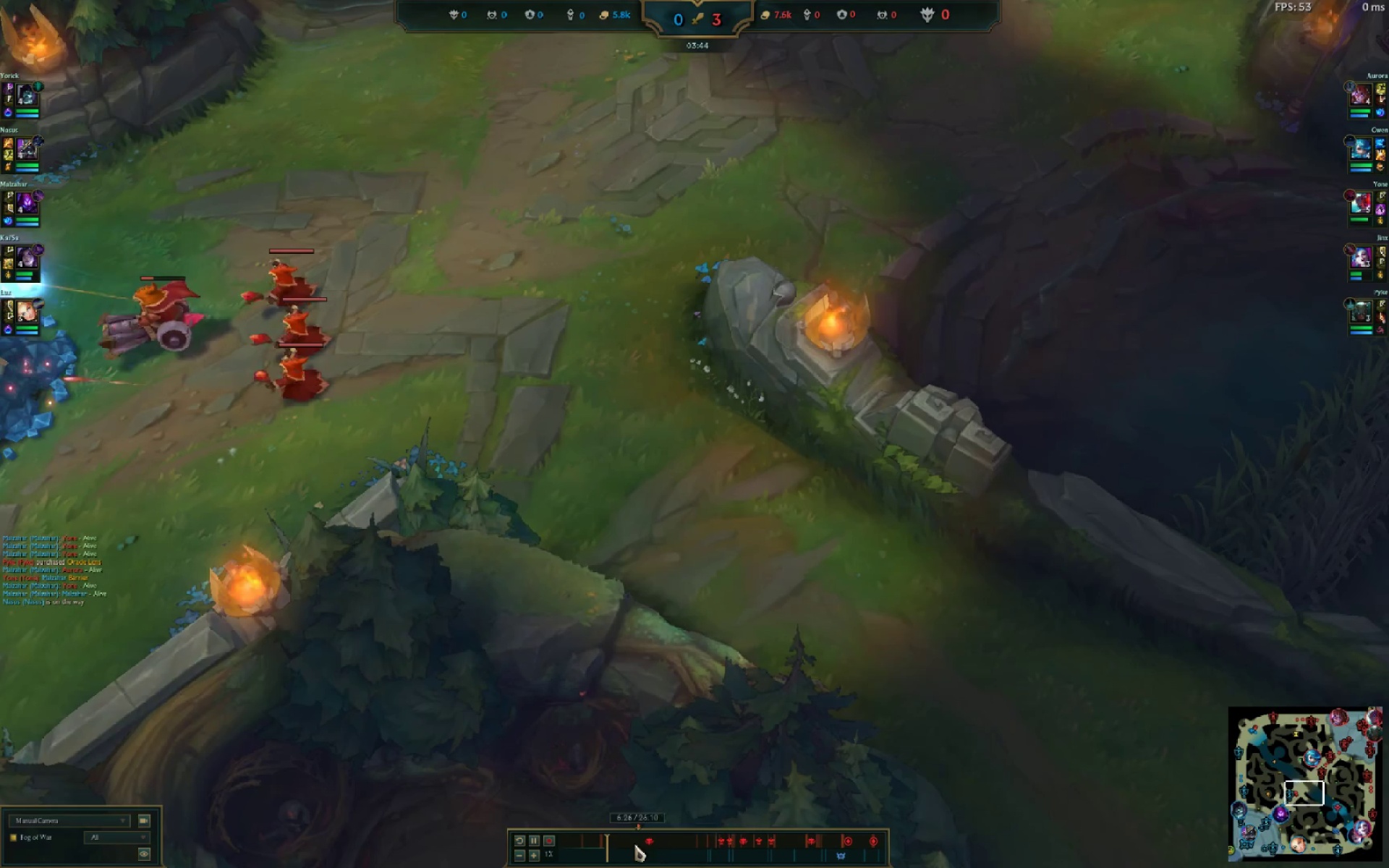 
left_click([615, 848])
 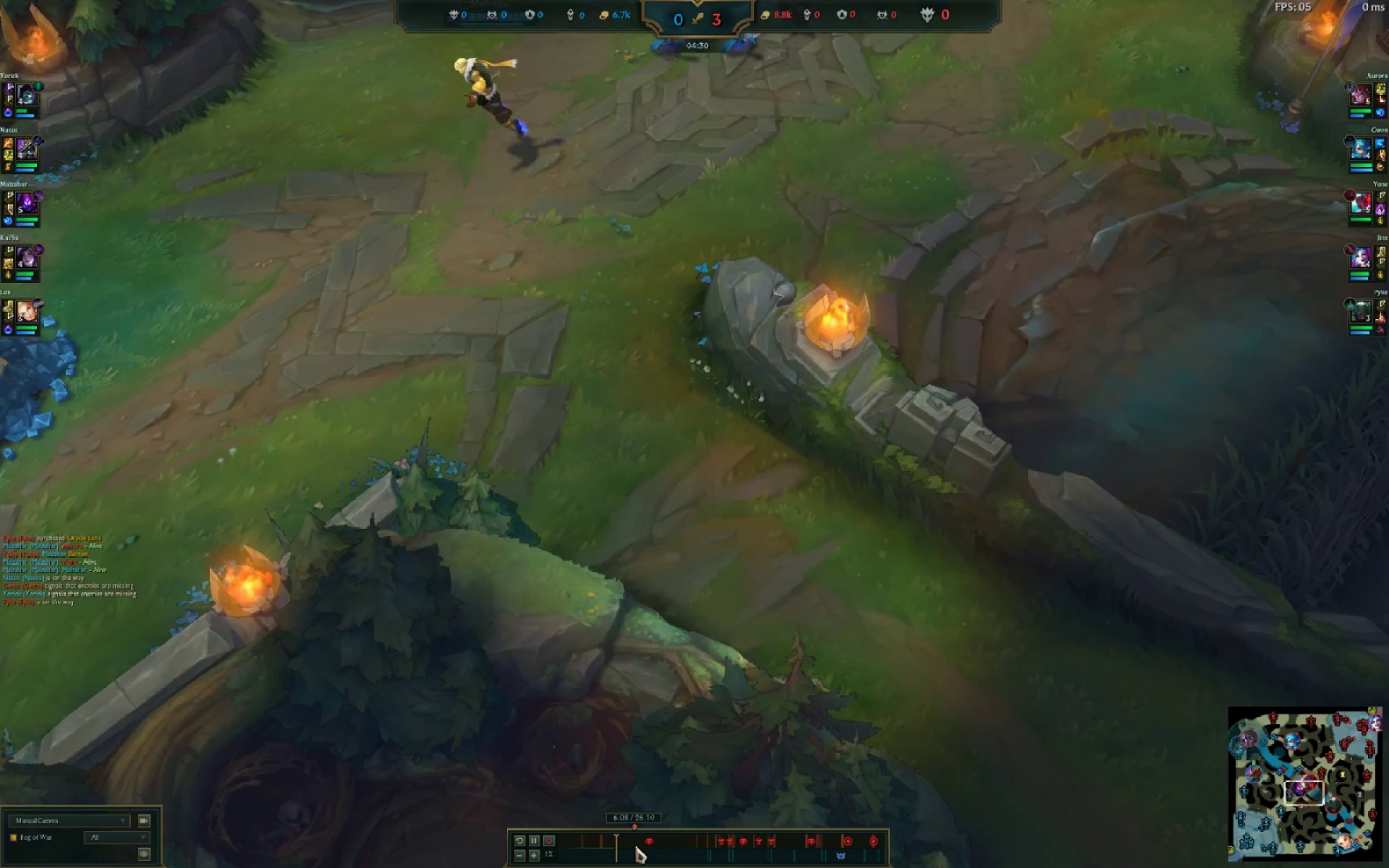 
left_click_drag(start_coordinate=[616, 833], to_coordinate=[614, 844])
 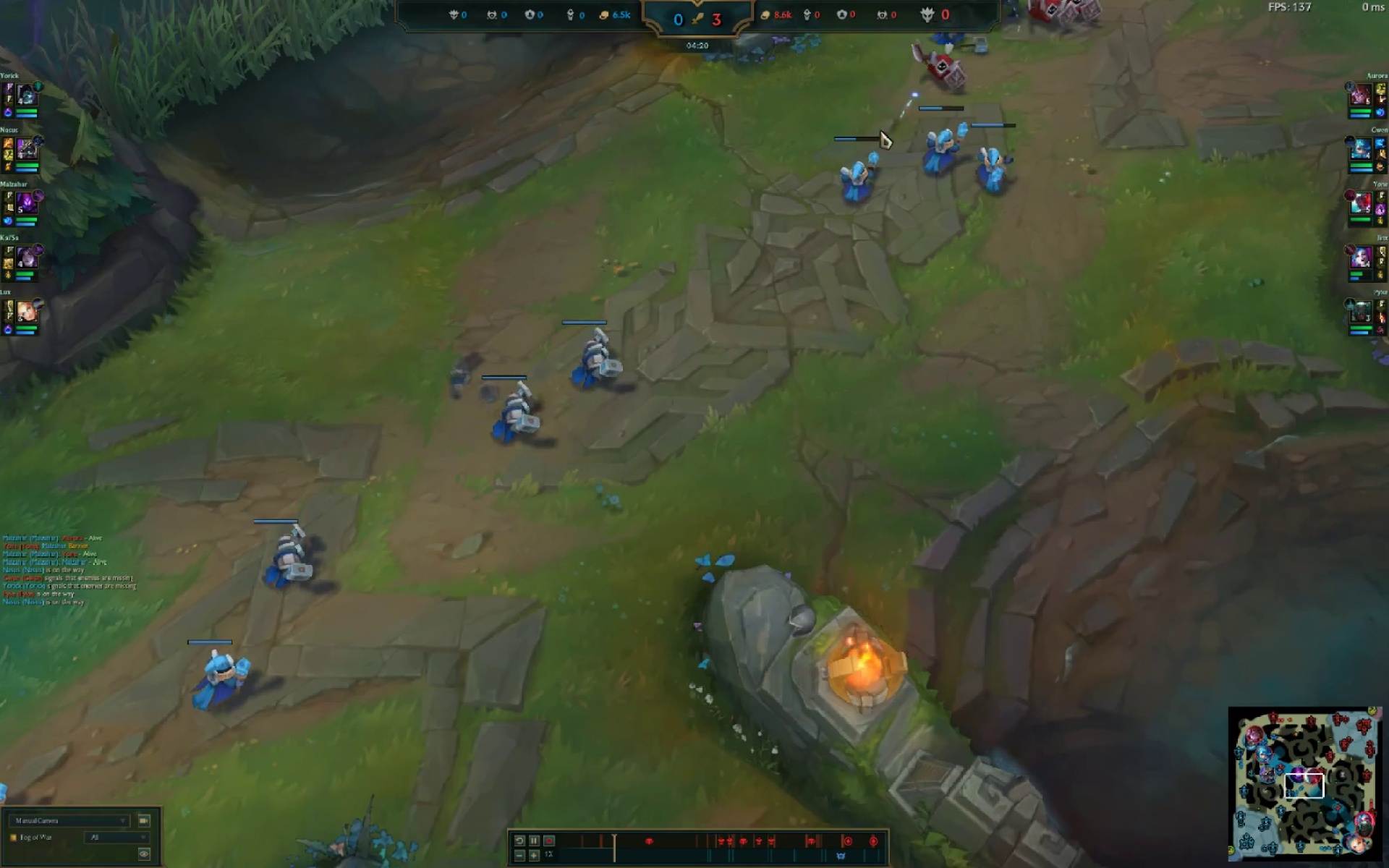 
left_click_drag(start_coordinate=[995, 187], to_coordinate=[1015, 190])
 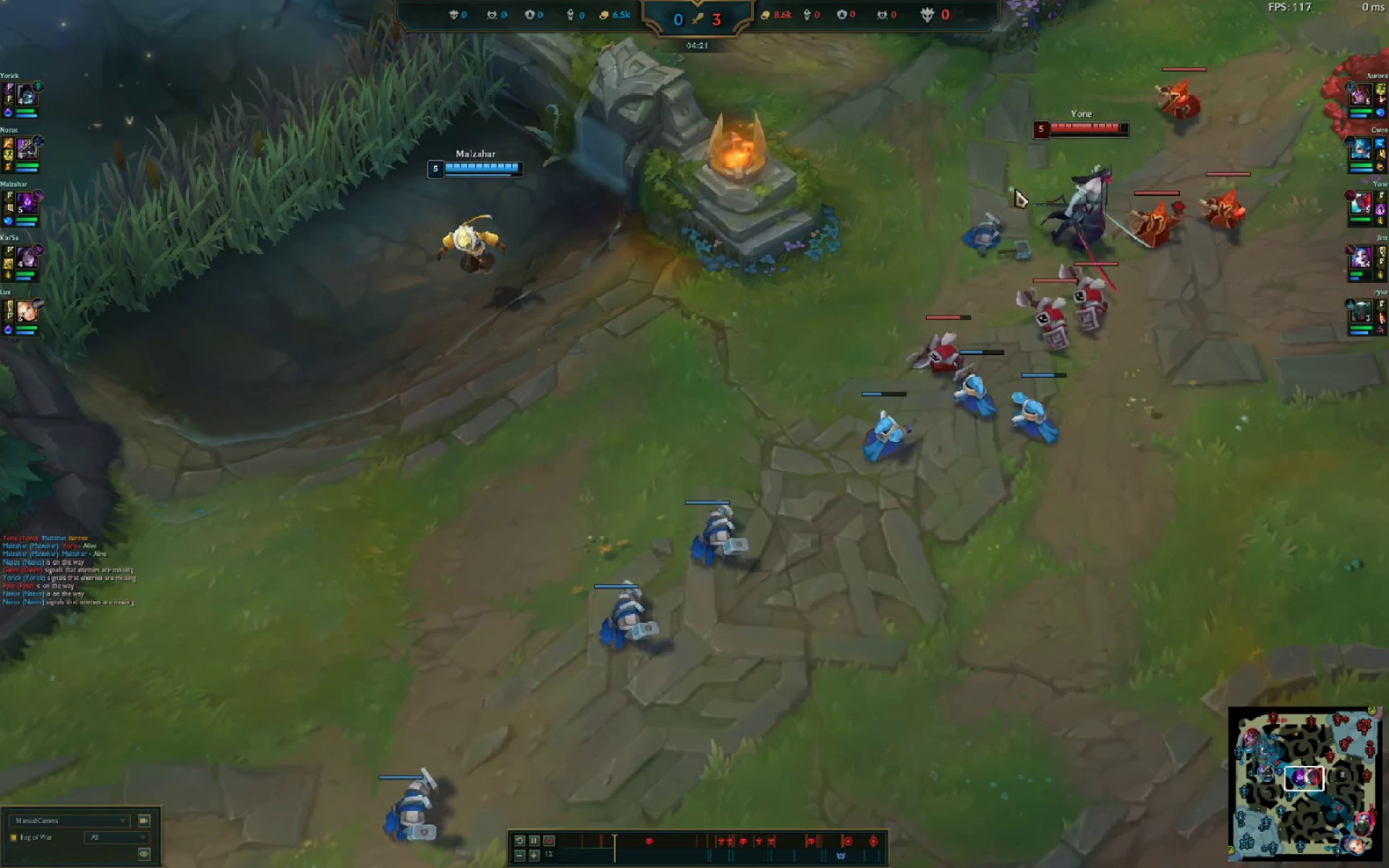 
left_click_drag(start_coordinate=[1049, 216], to_coordinate=[1055, 221])
 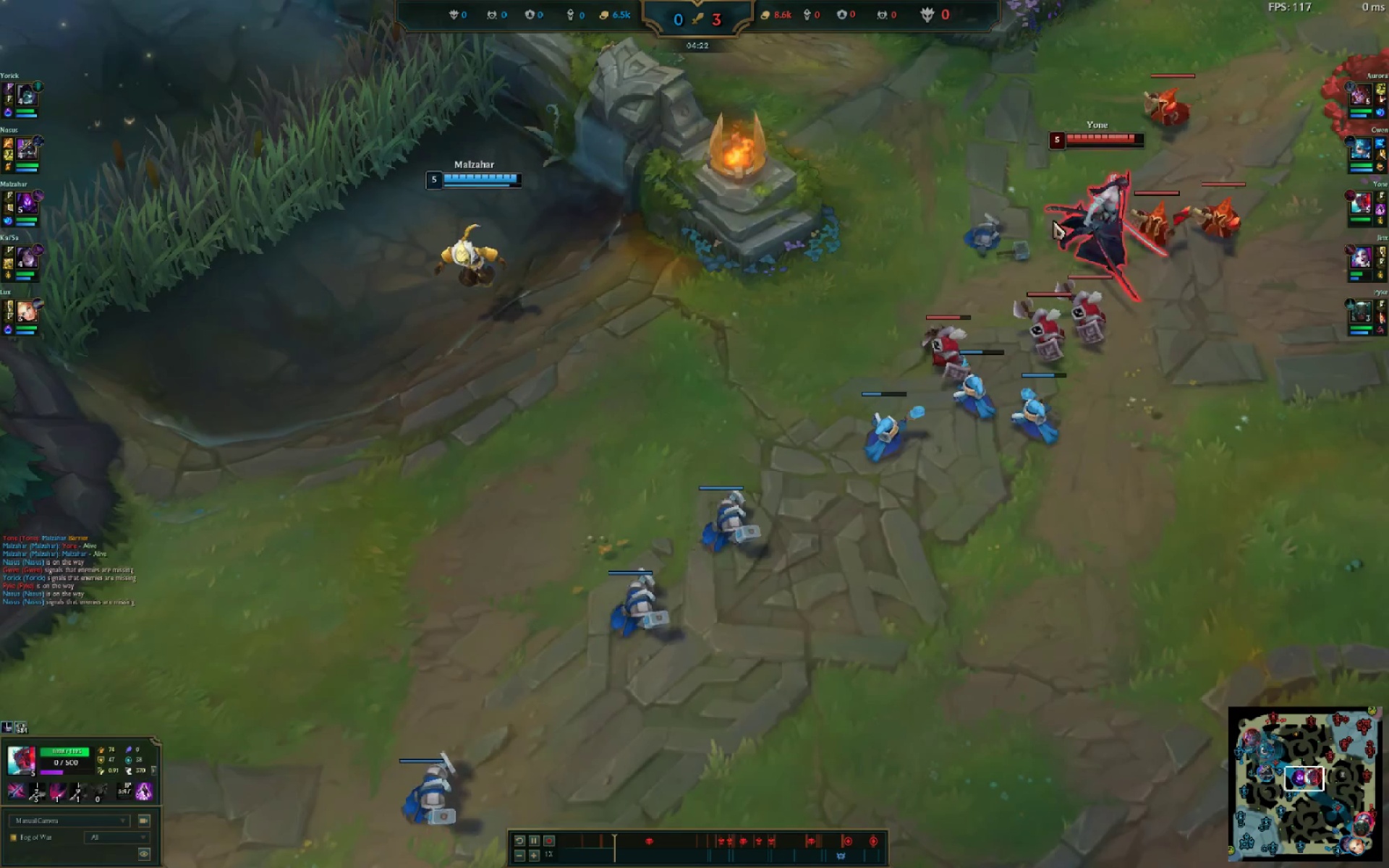 
left_click_drag(start_coordinate=[1058, 223], to_coordinate=[1082, 237])
 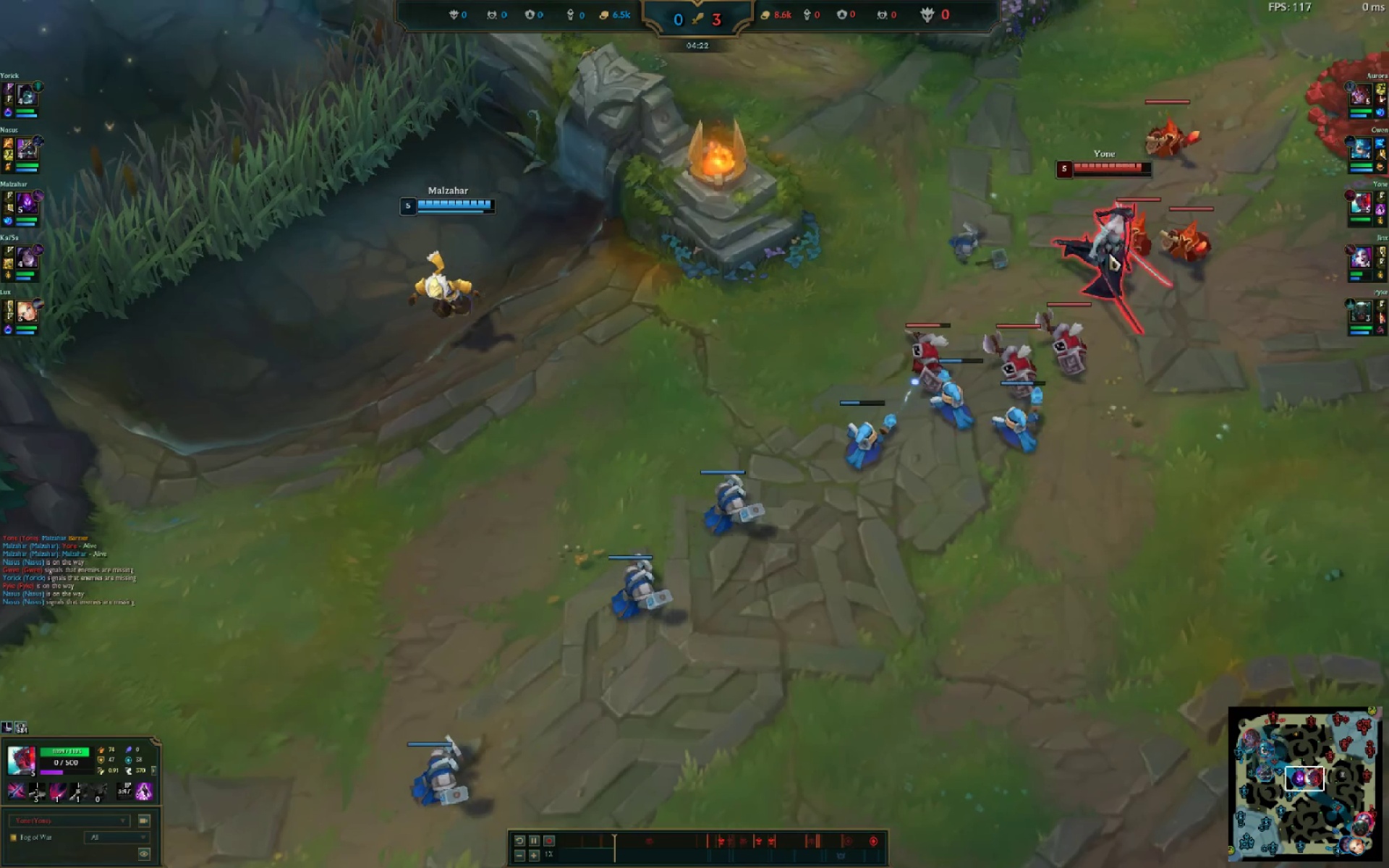 
triple_click([1110, 253])
 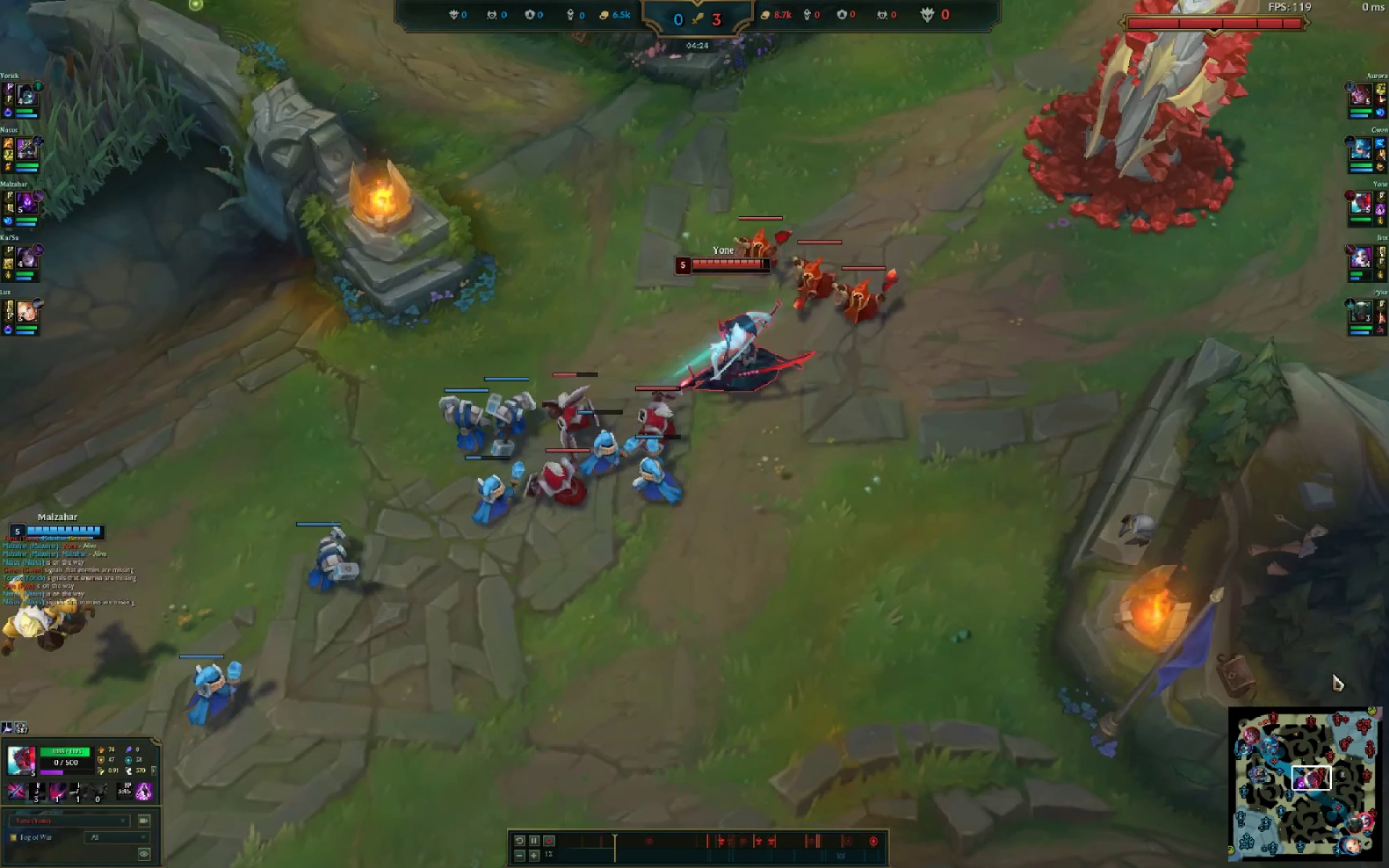 
key(Insert)
 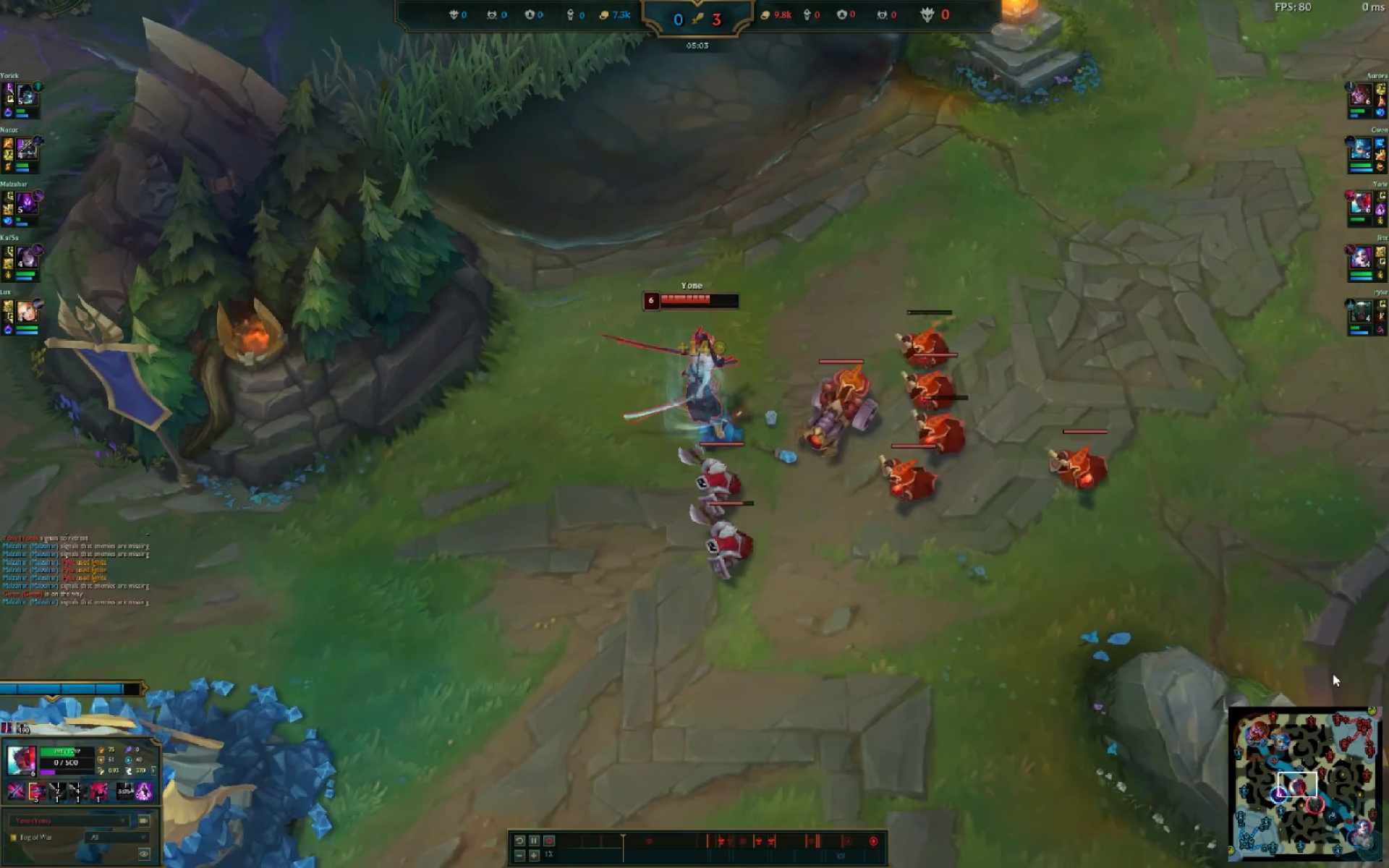 
wait(44.22)
 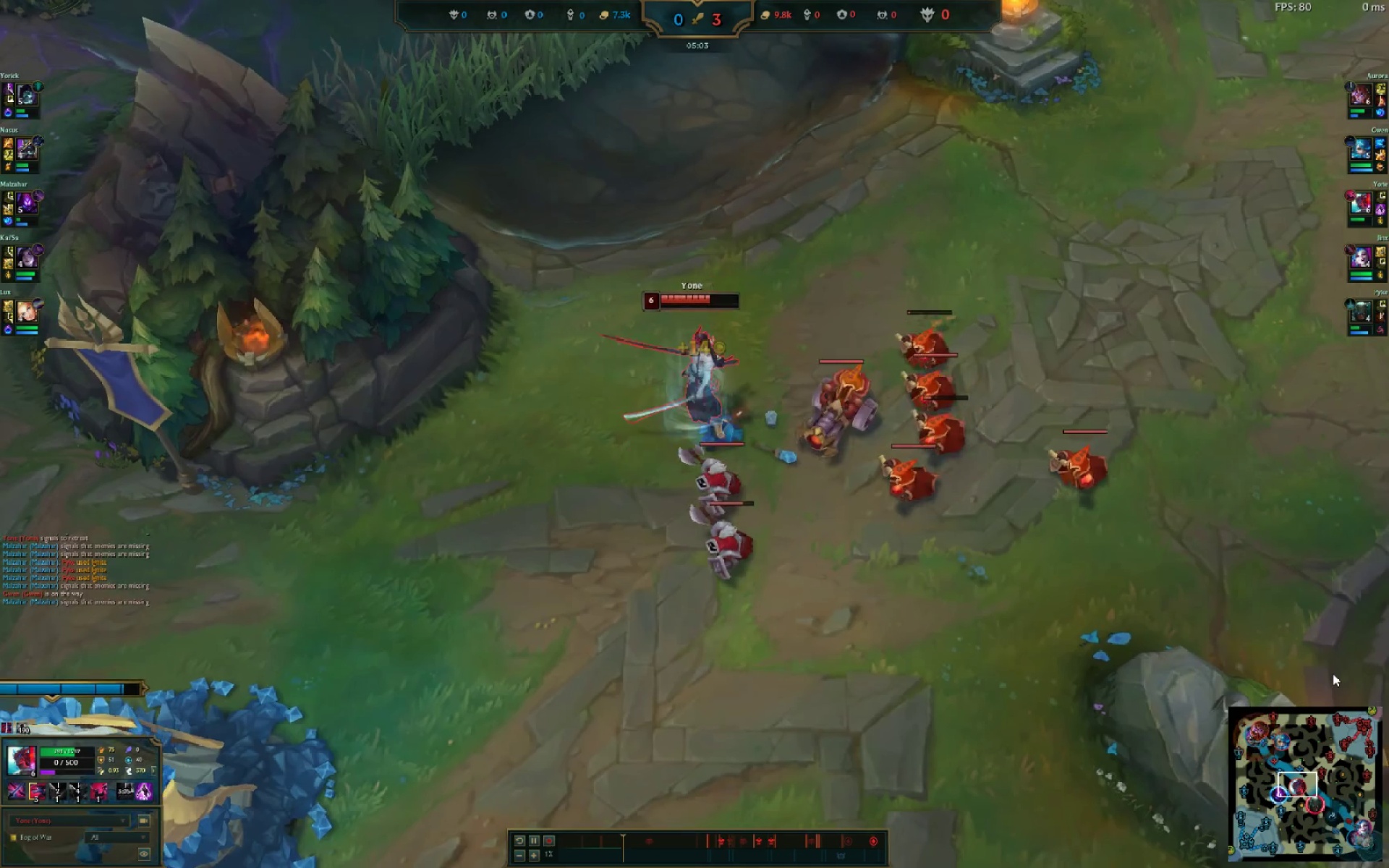 
key(Delete)
 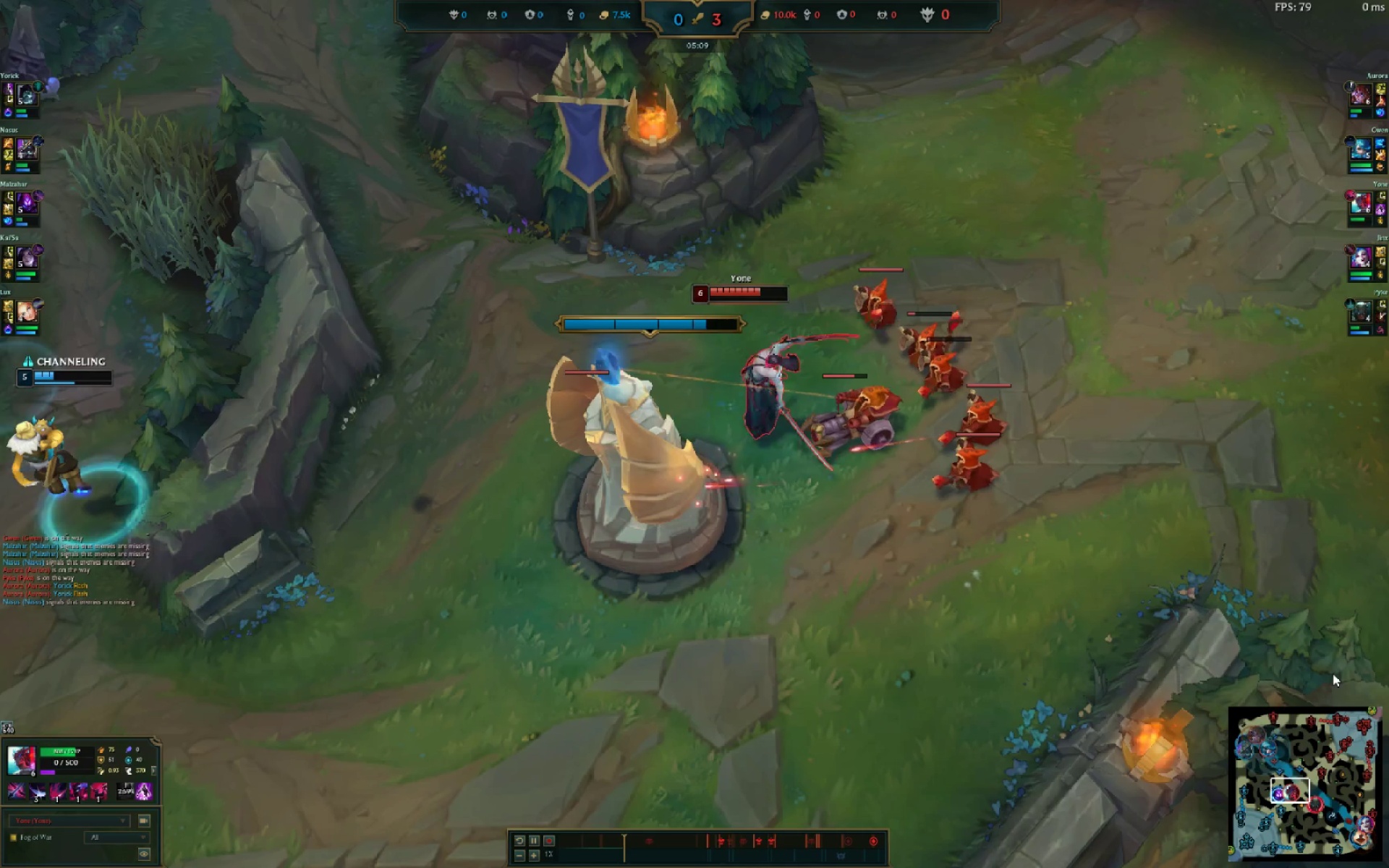 
key(Alt+AltLeft)
 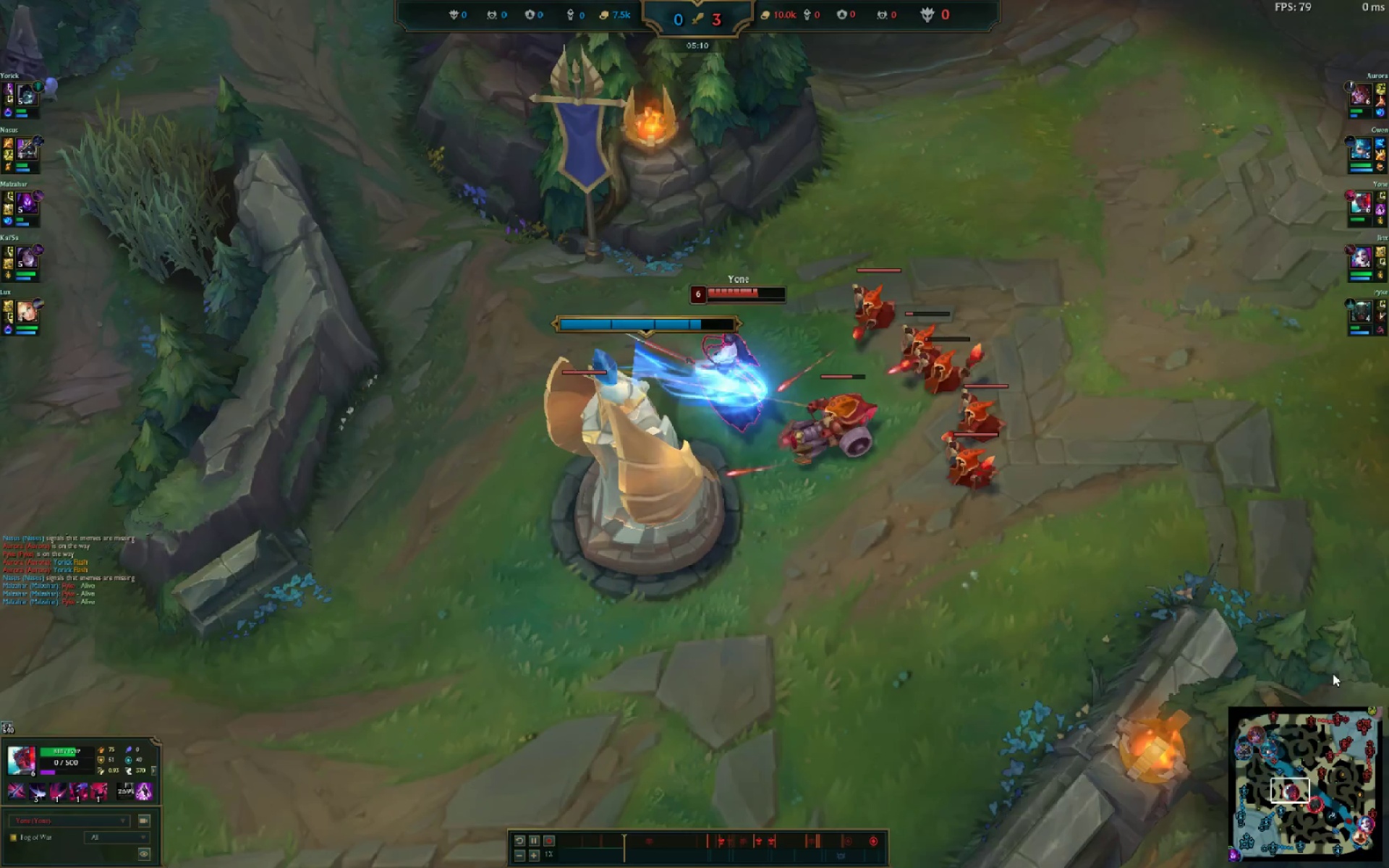 
key(Alt+Tab)
 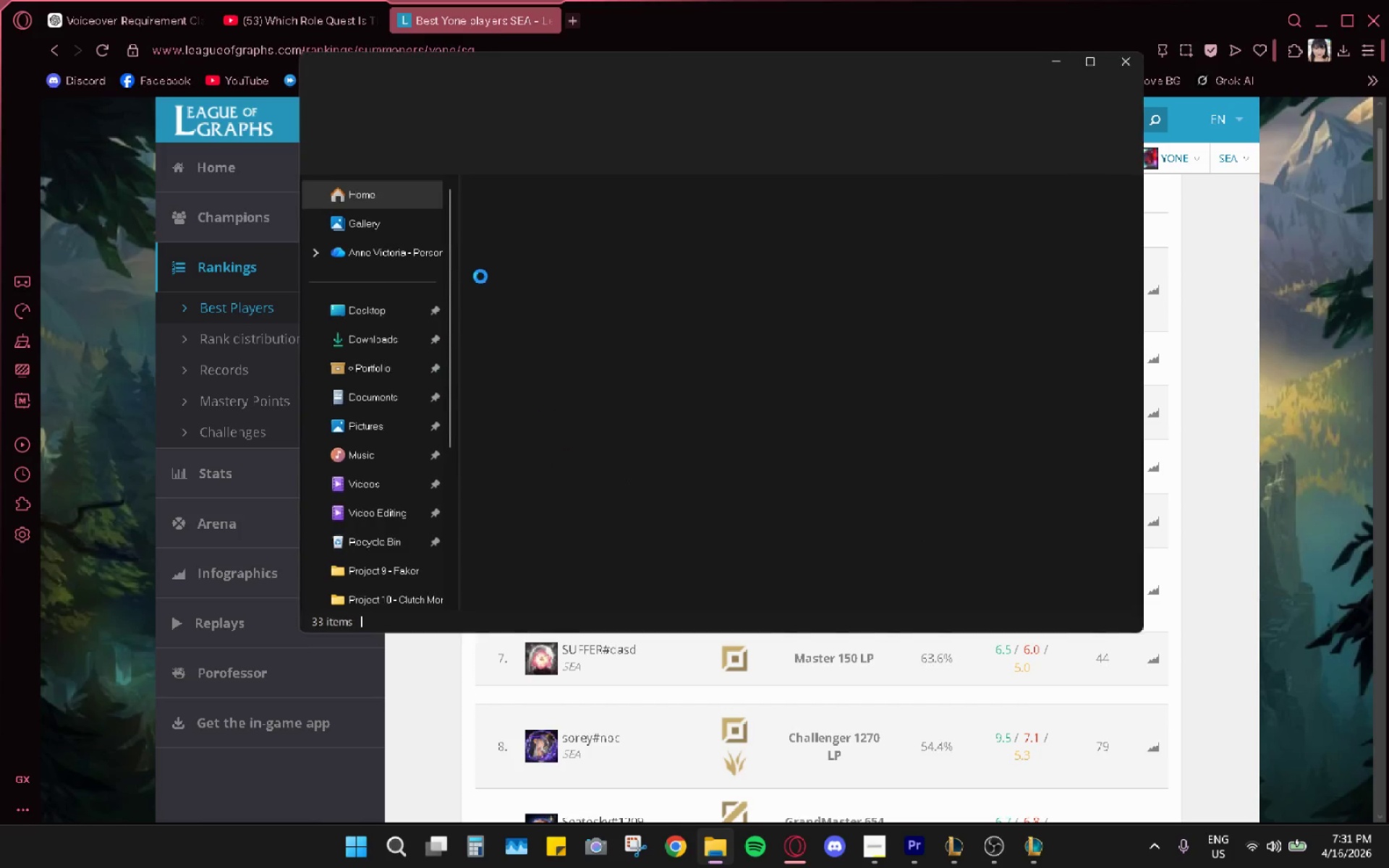 
double_click([382, 336])
 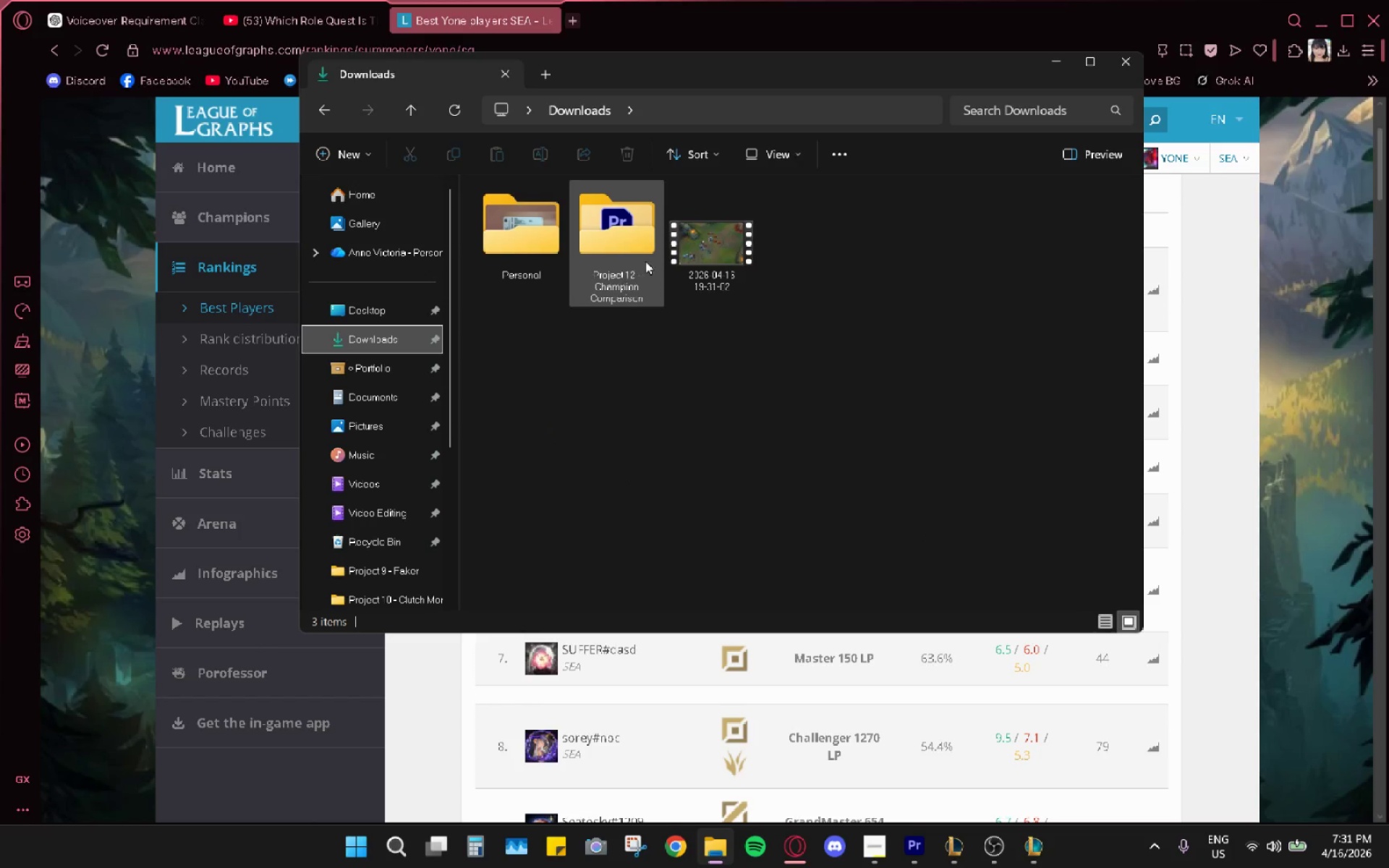 
left_click([705, 239])
 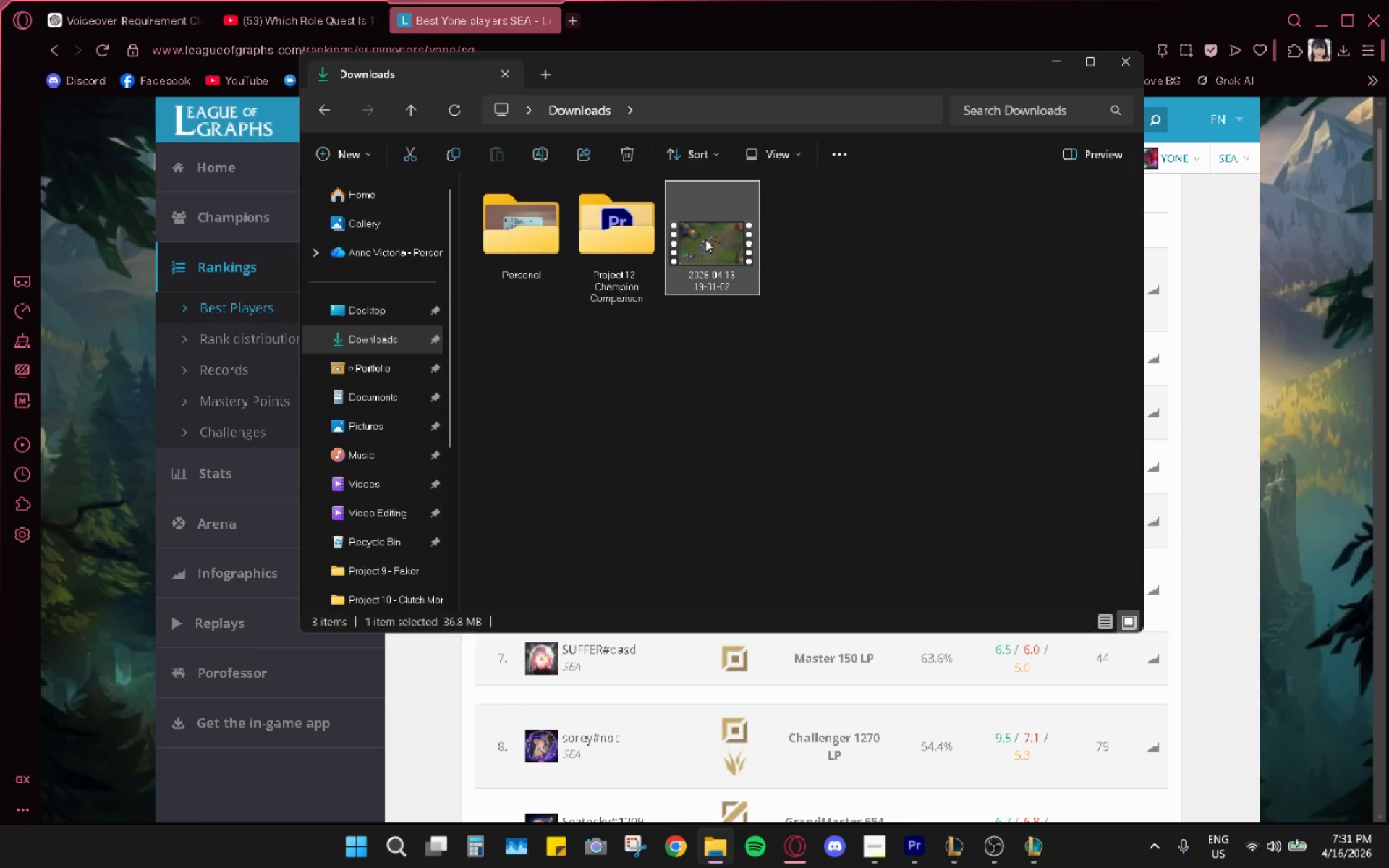 
right_click([705, 239])
 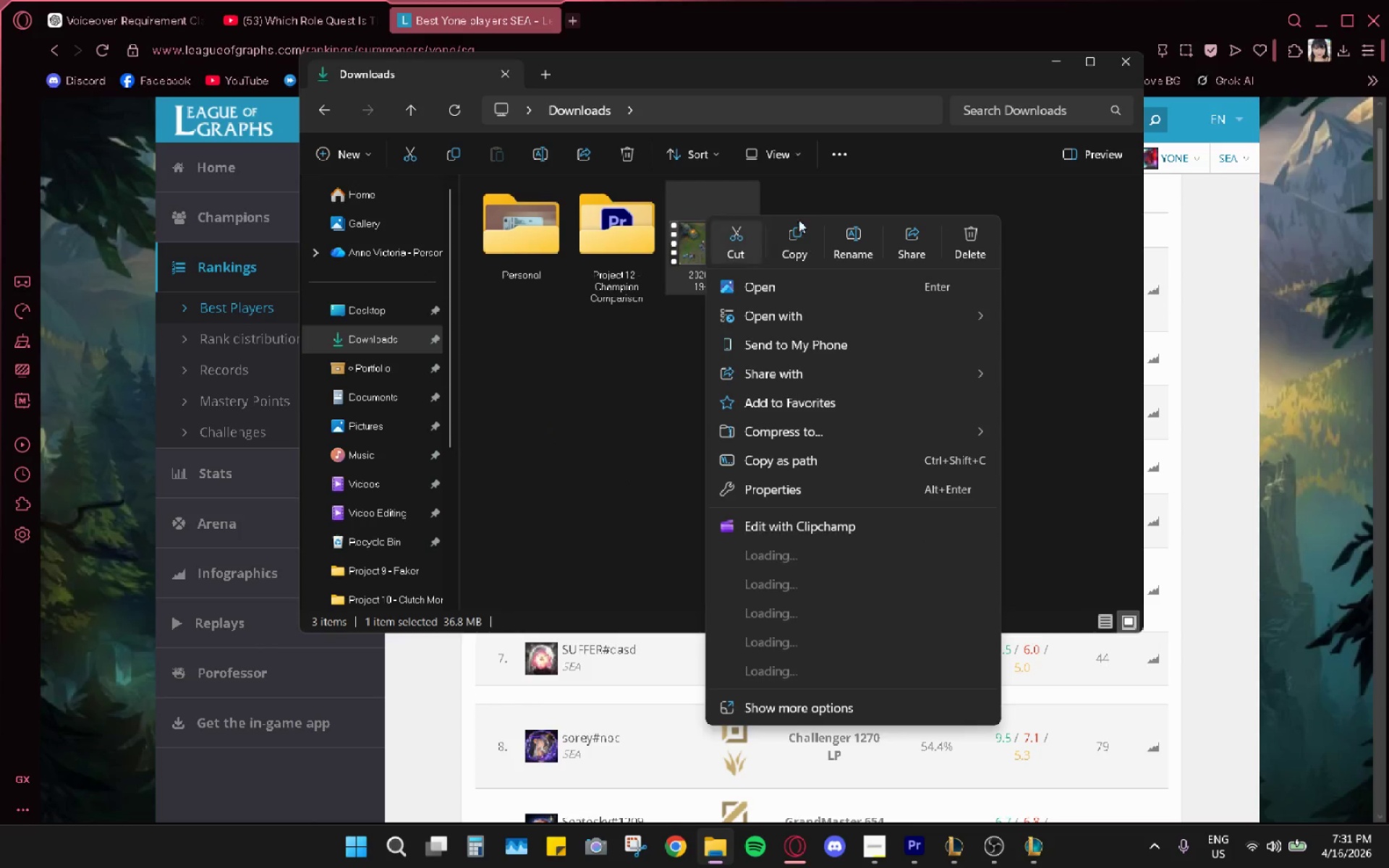 
left_click([848, 242])
 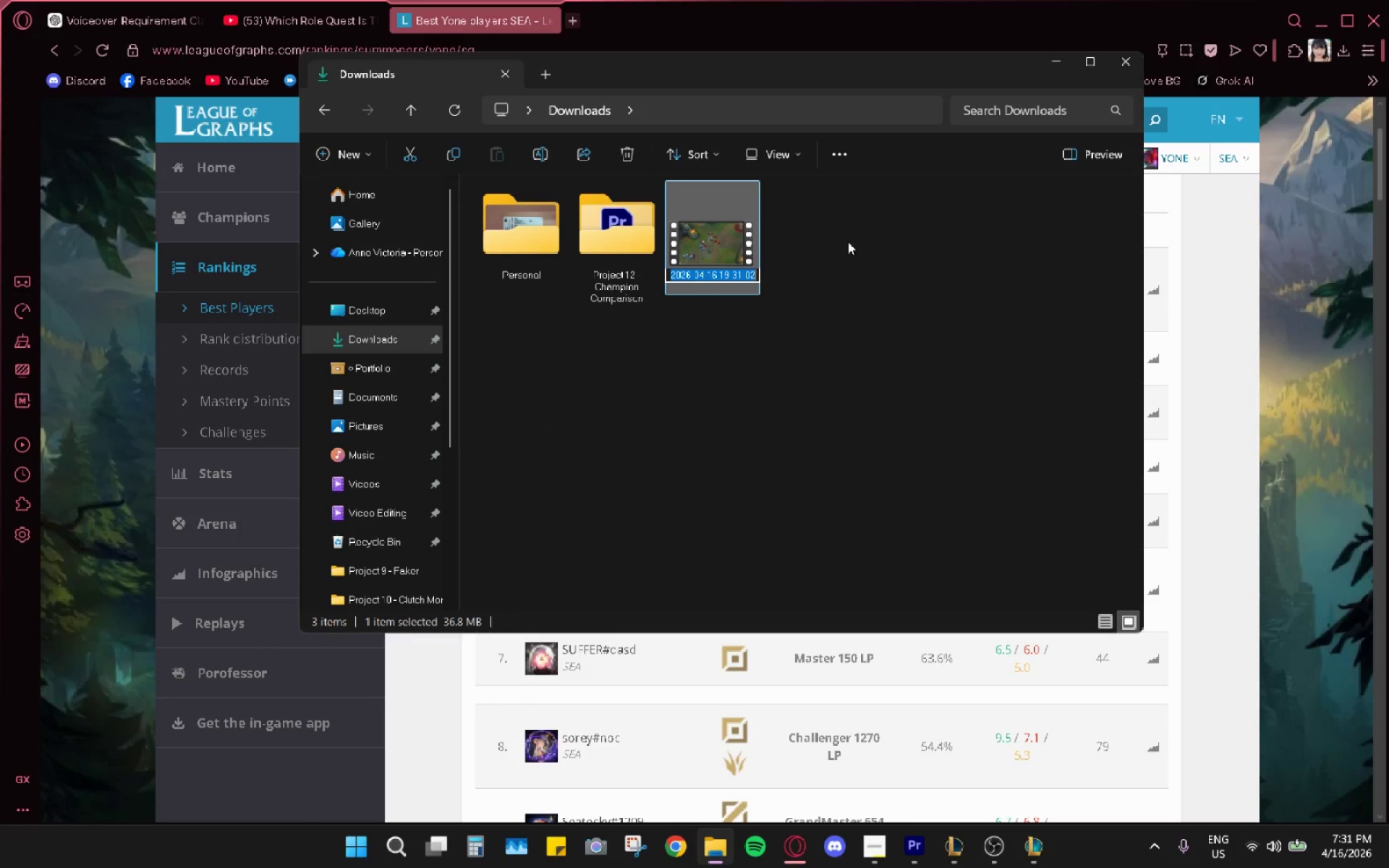 
type(yone early game)
 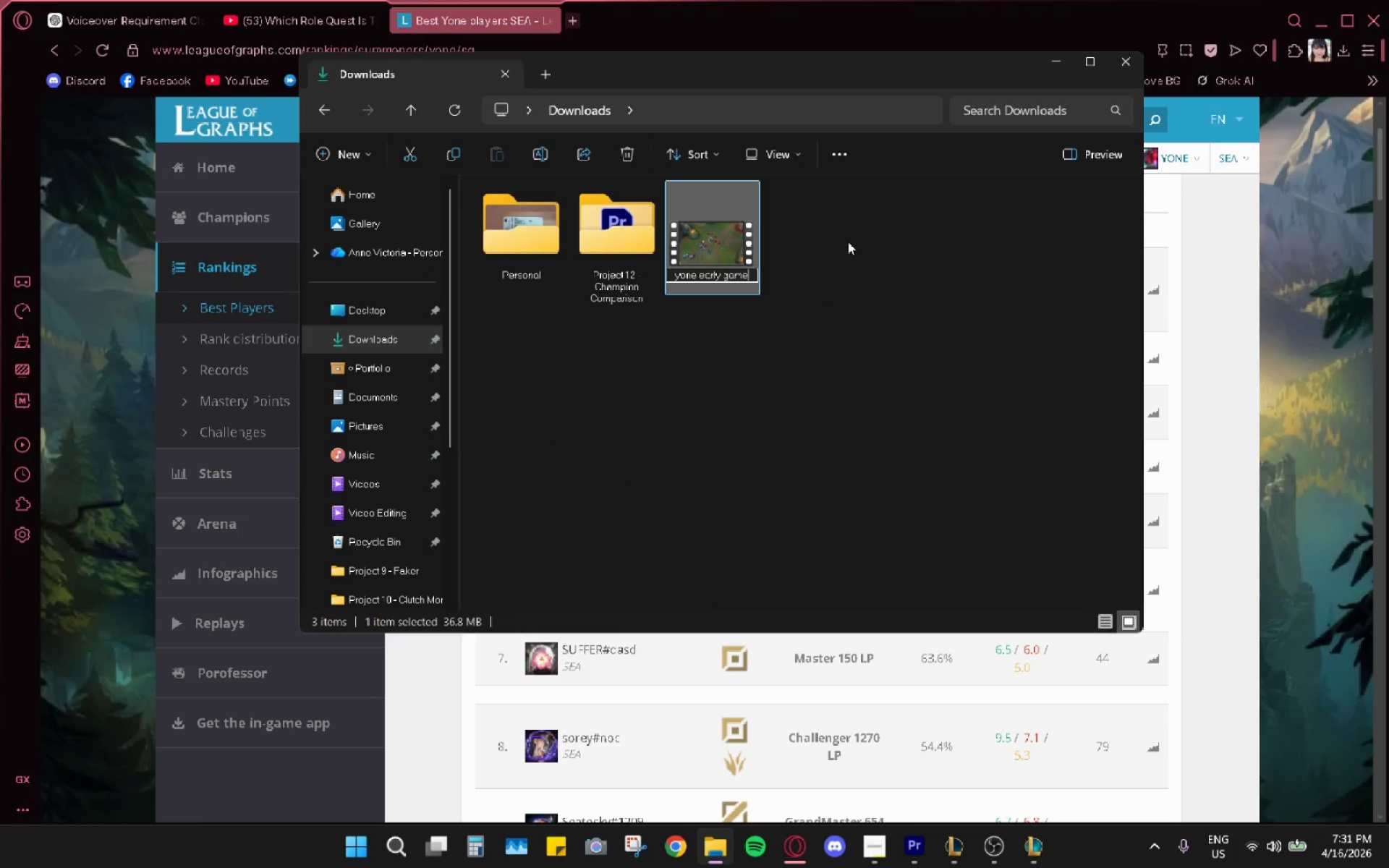 
key(Enter)
 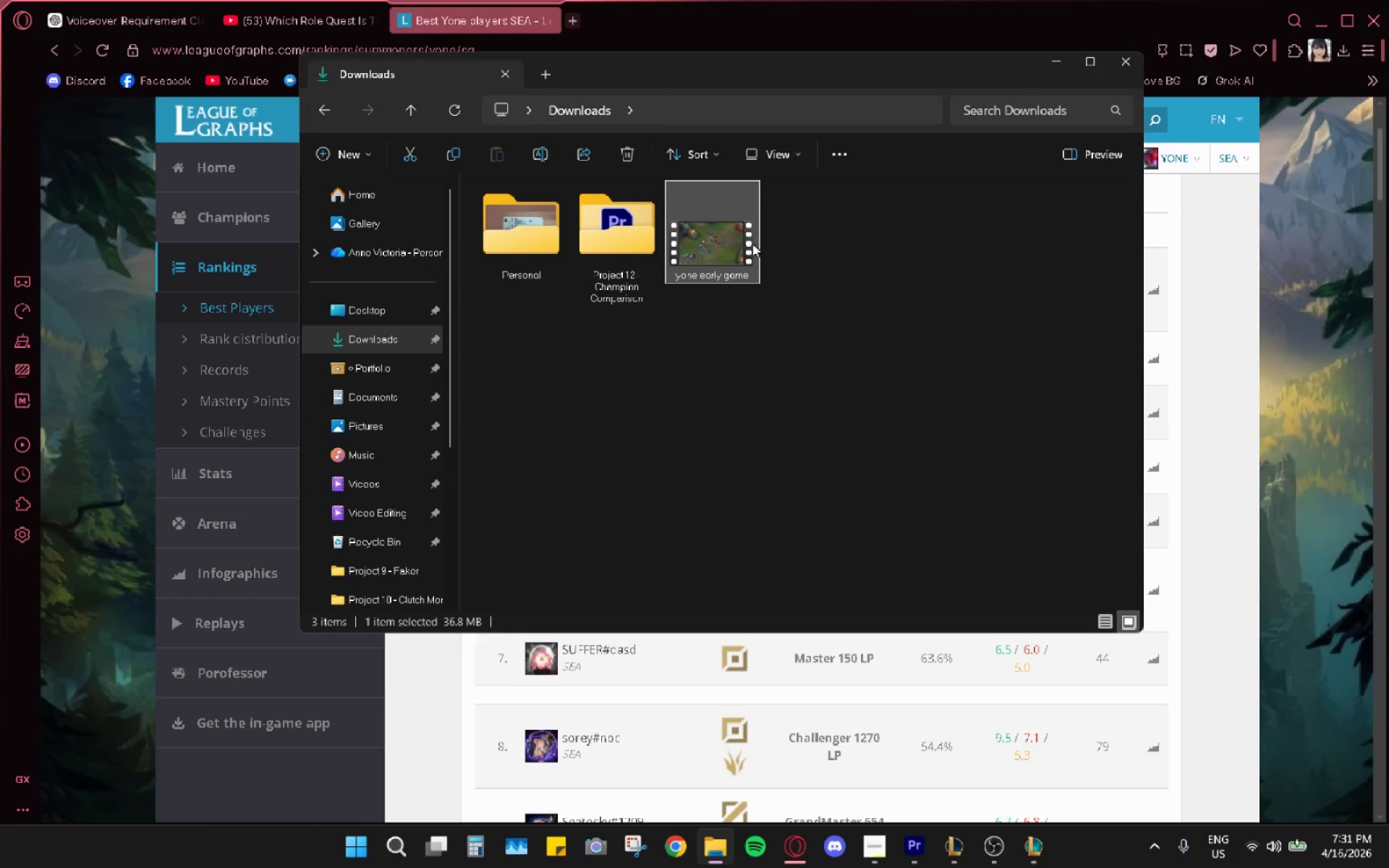 
key(Control+X)
 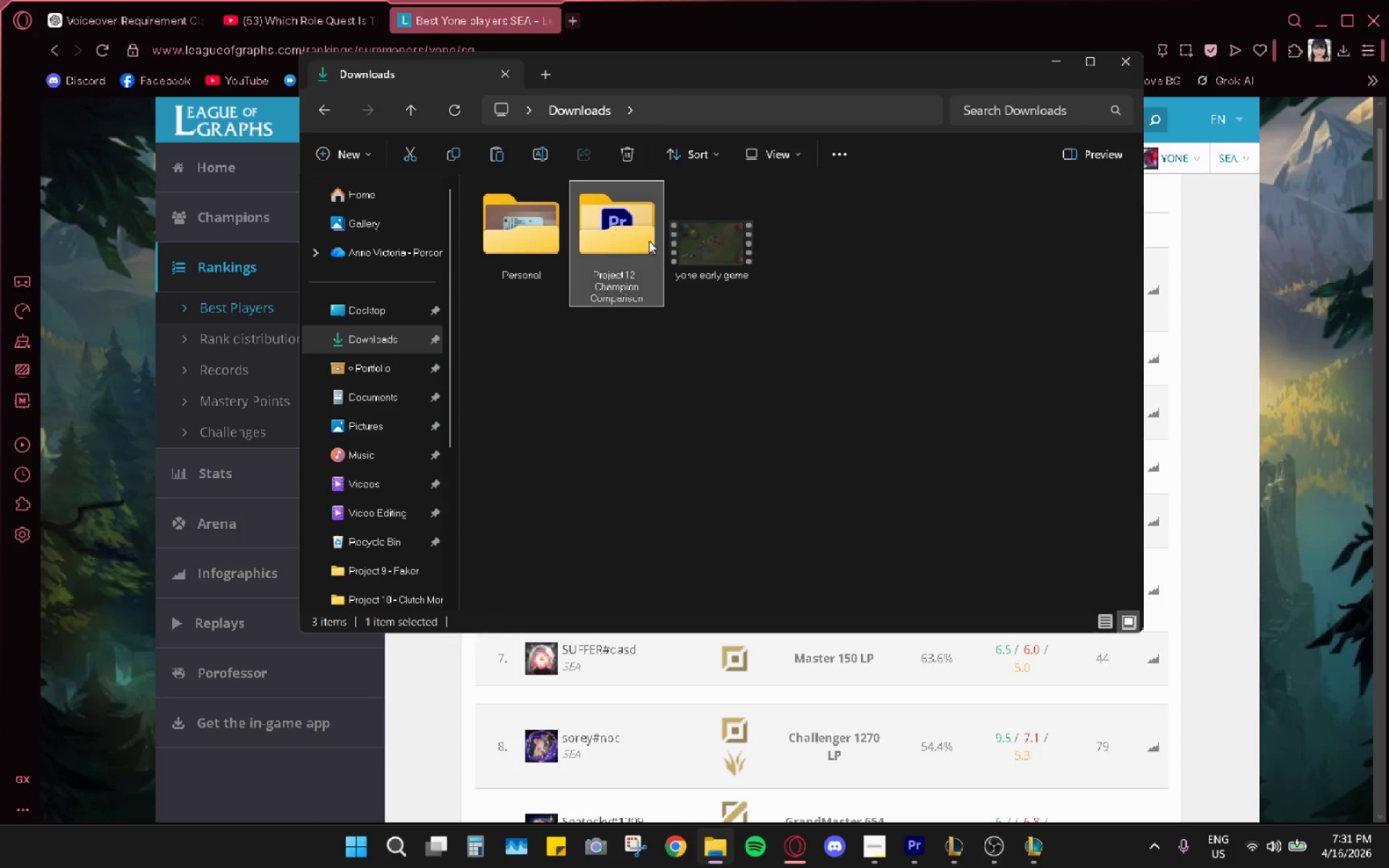 
double_click([648, 241])
 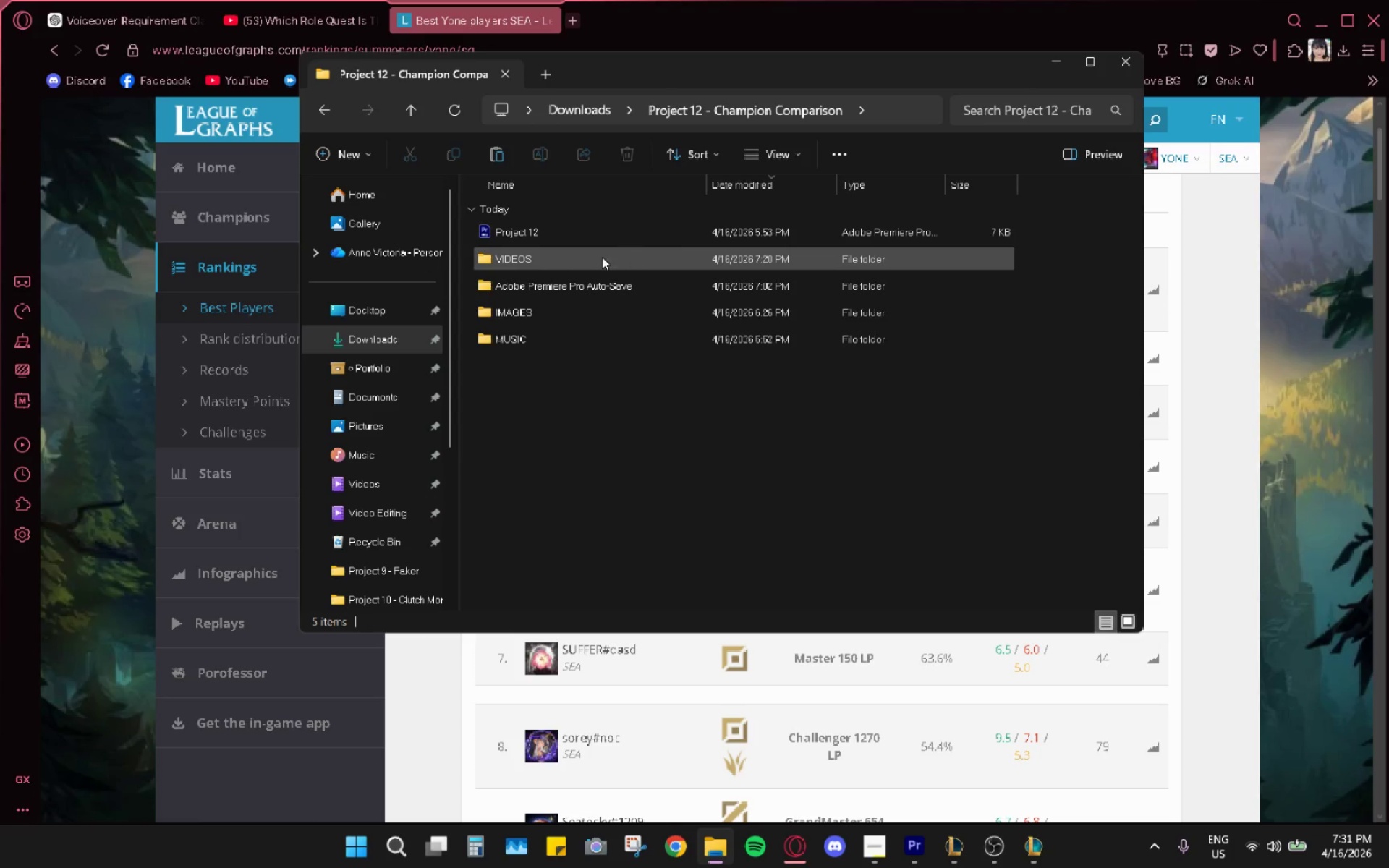 
double_click([602, 257])
 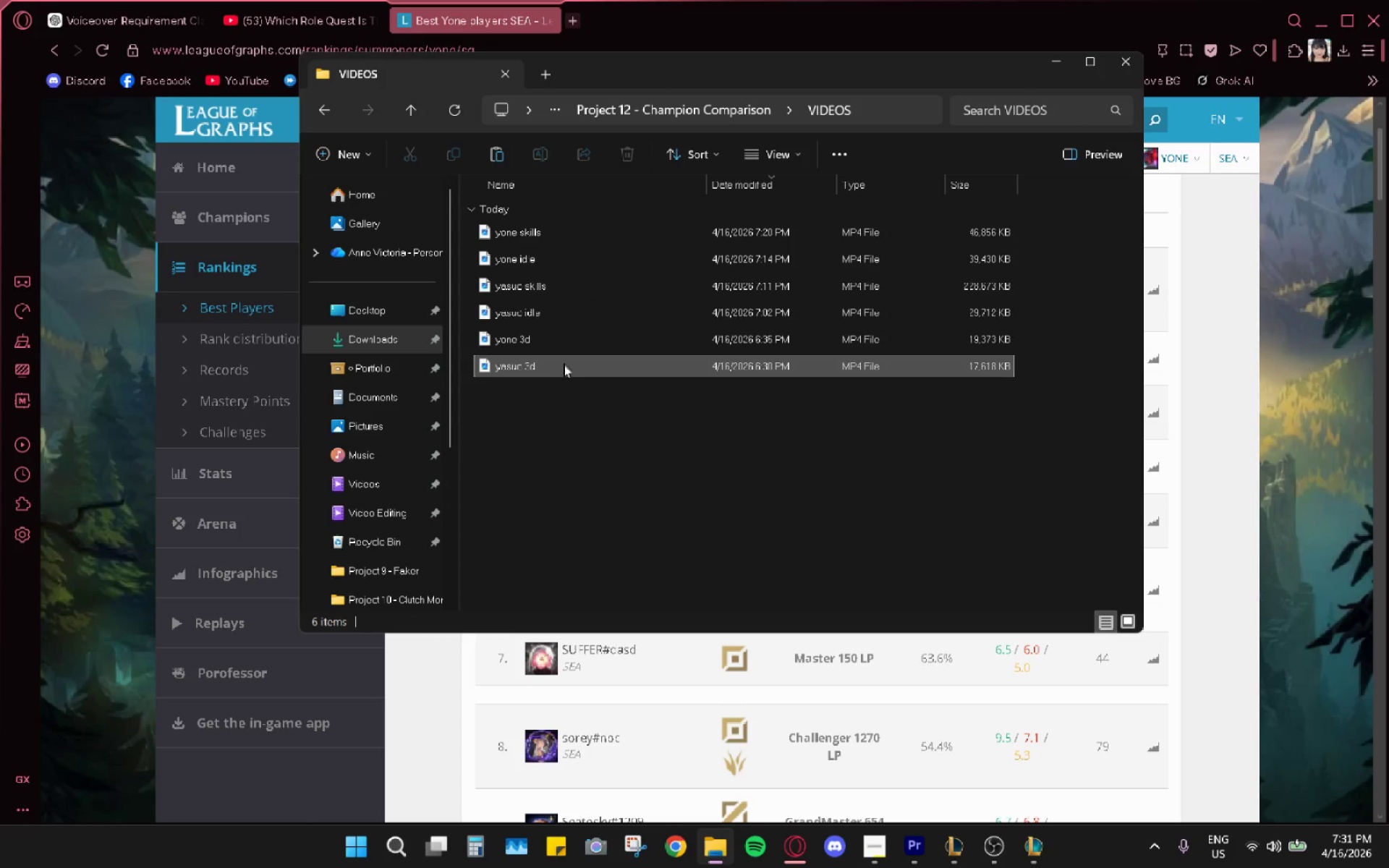 
triple_click([572, 417])
 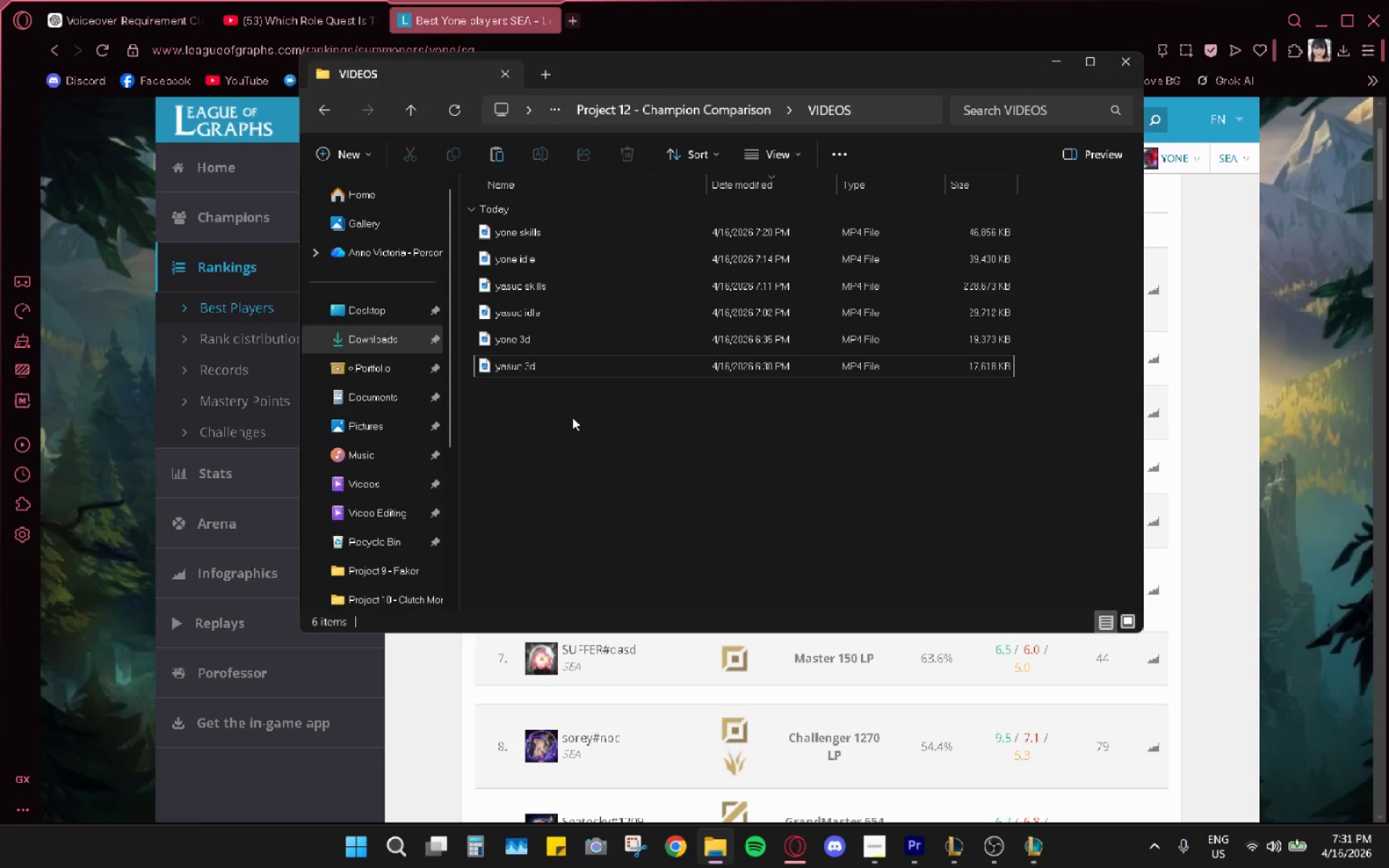 
right_click([572, 417])
 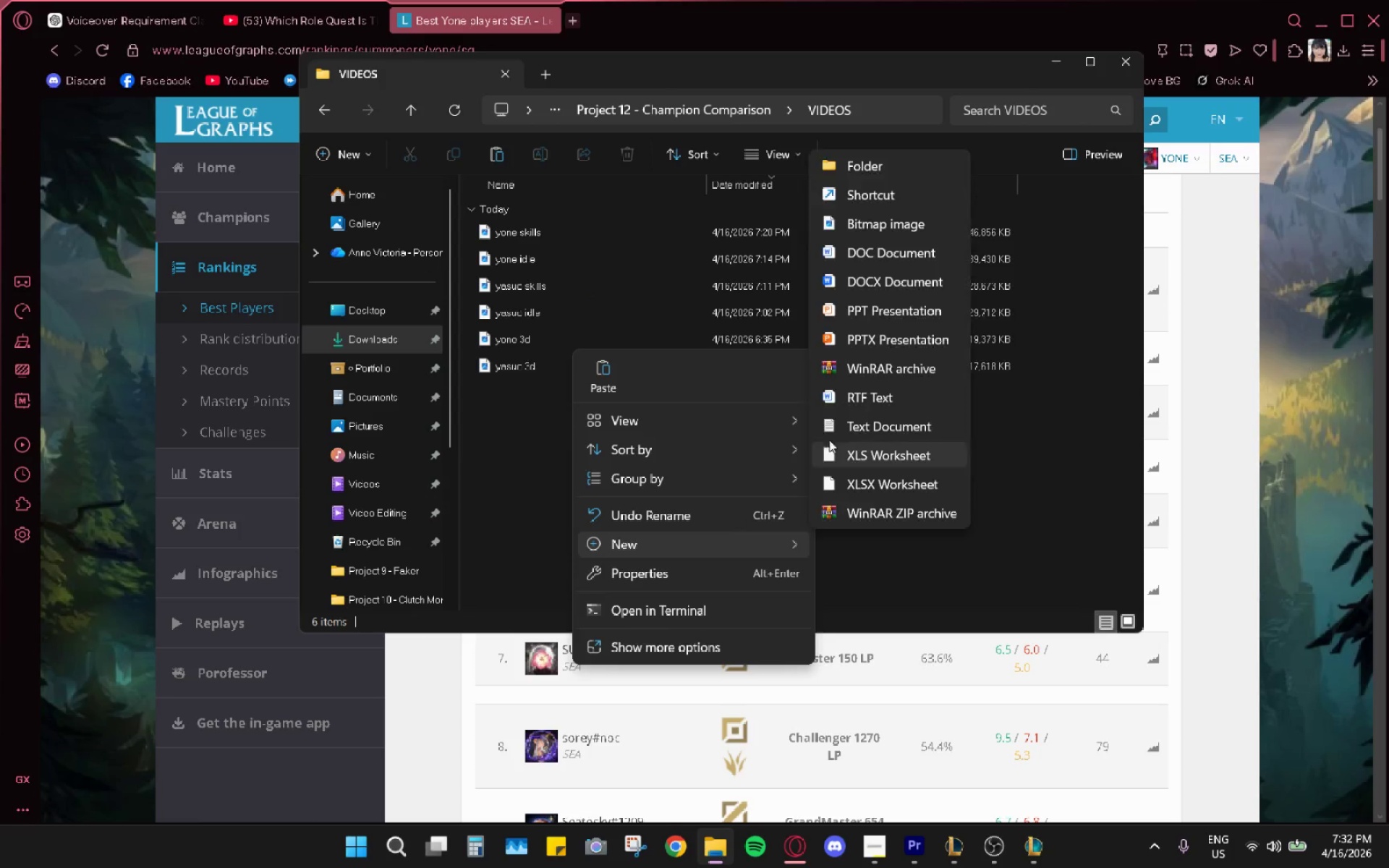 
left_click([863, 176])
 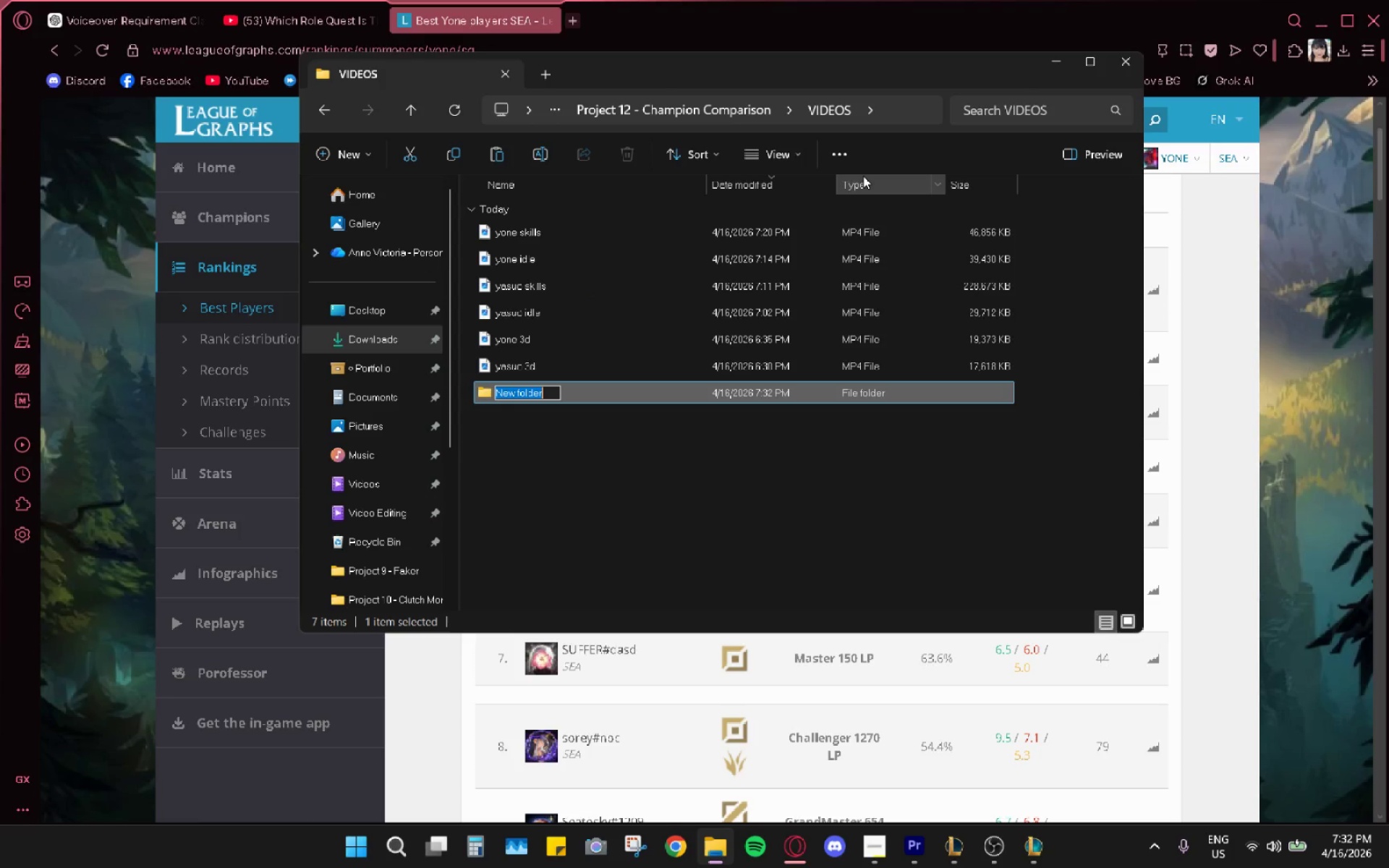 
type(YONE)
 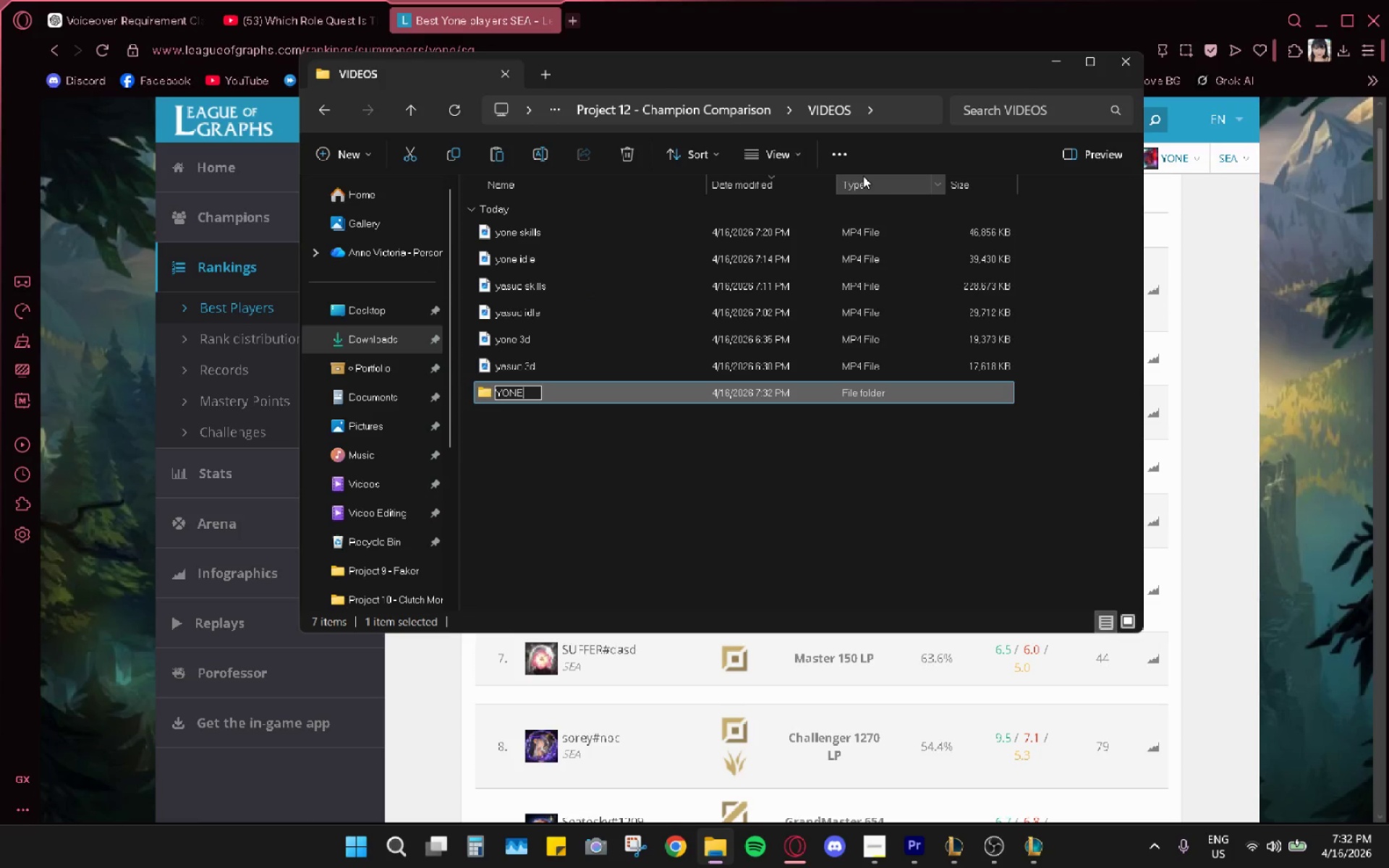 
key(Unknown)
 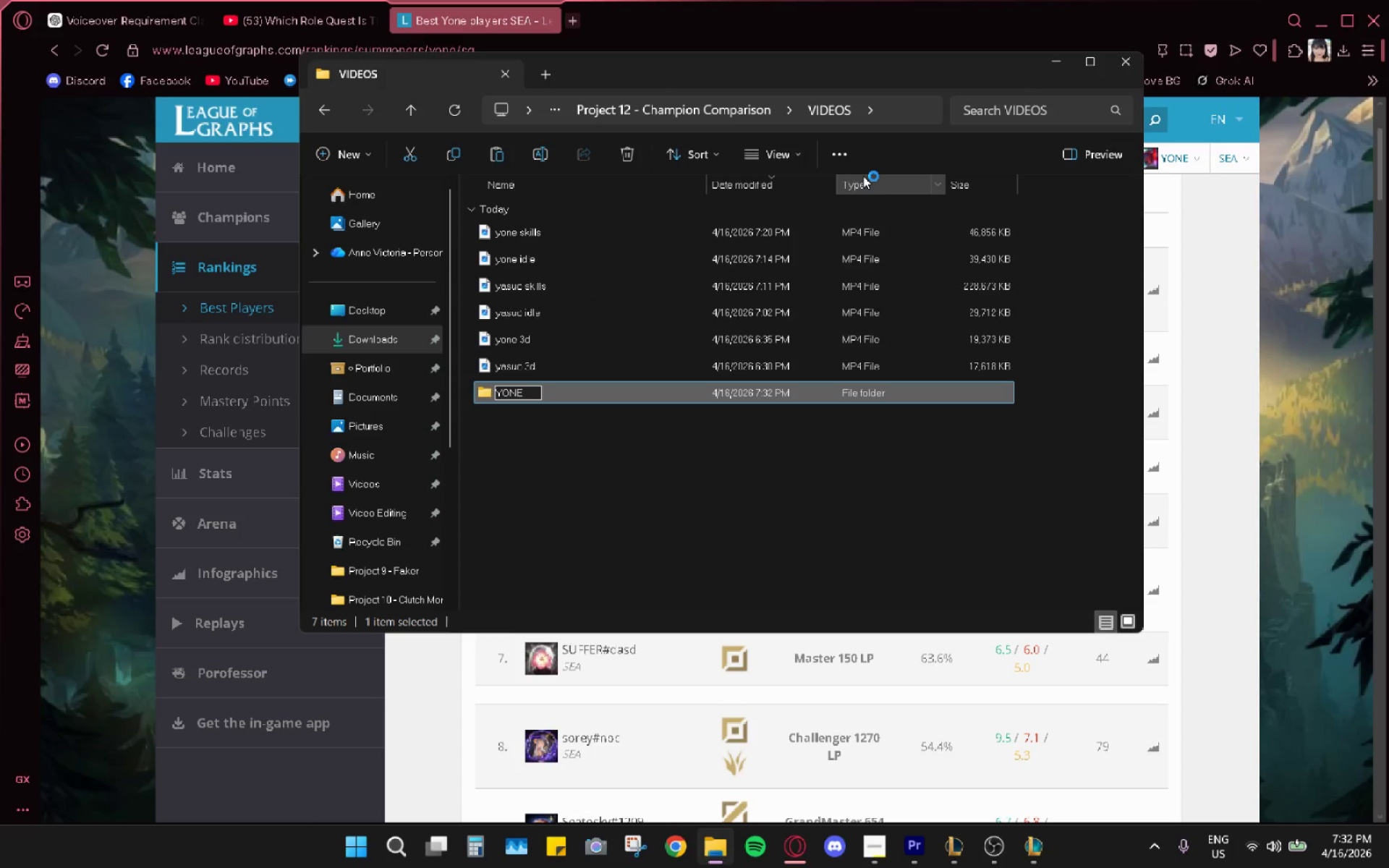 
key(Backspace)
key(Backspace)
key(Backspace)
type(one)
 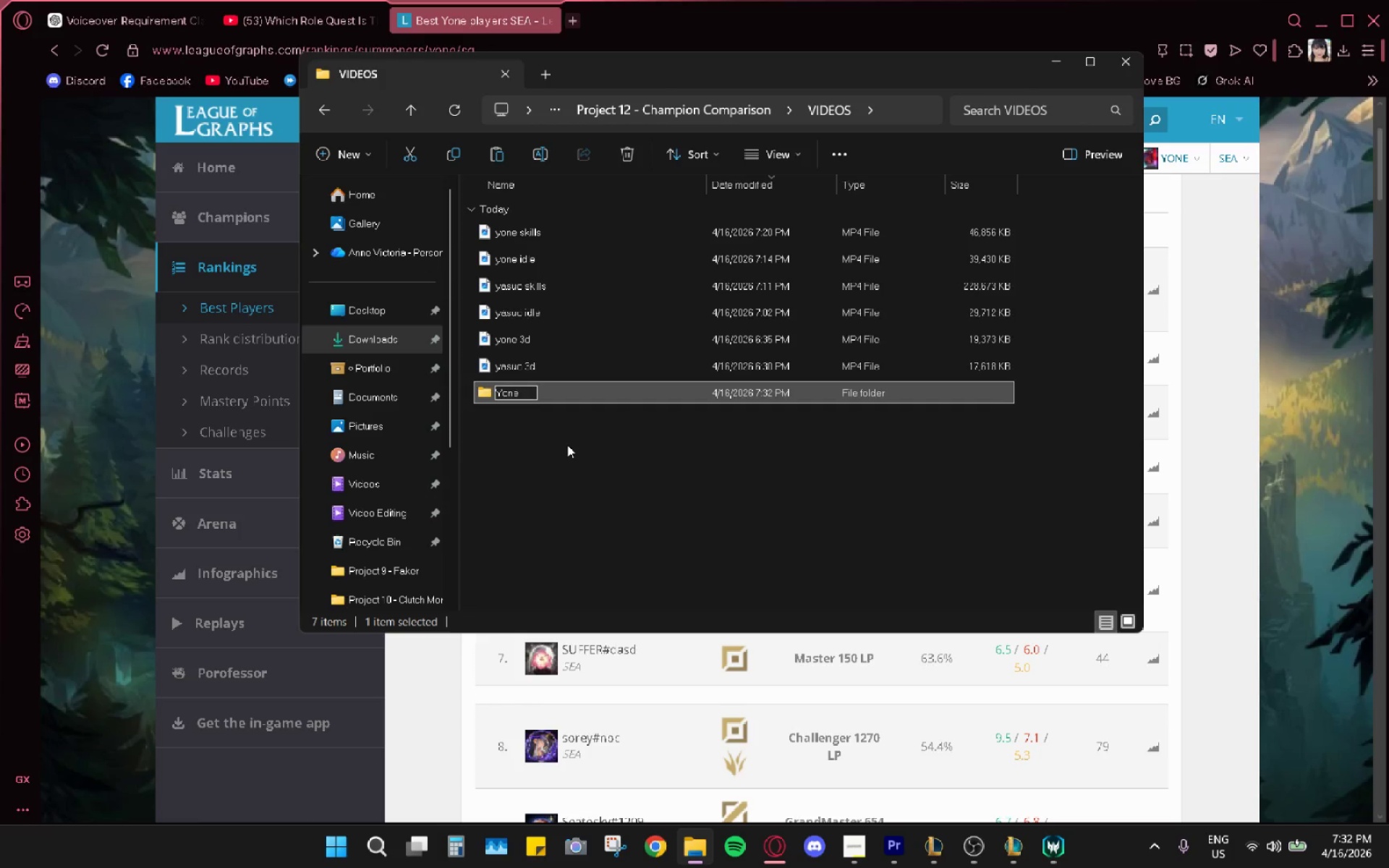 
double_click([537, 394])
 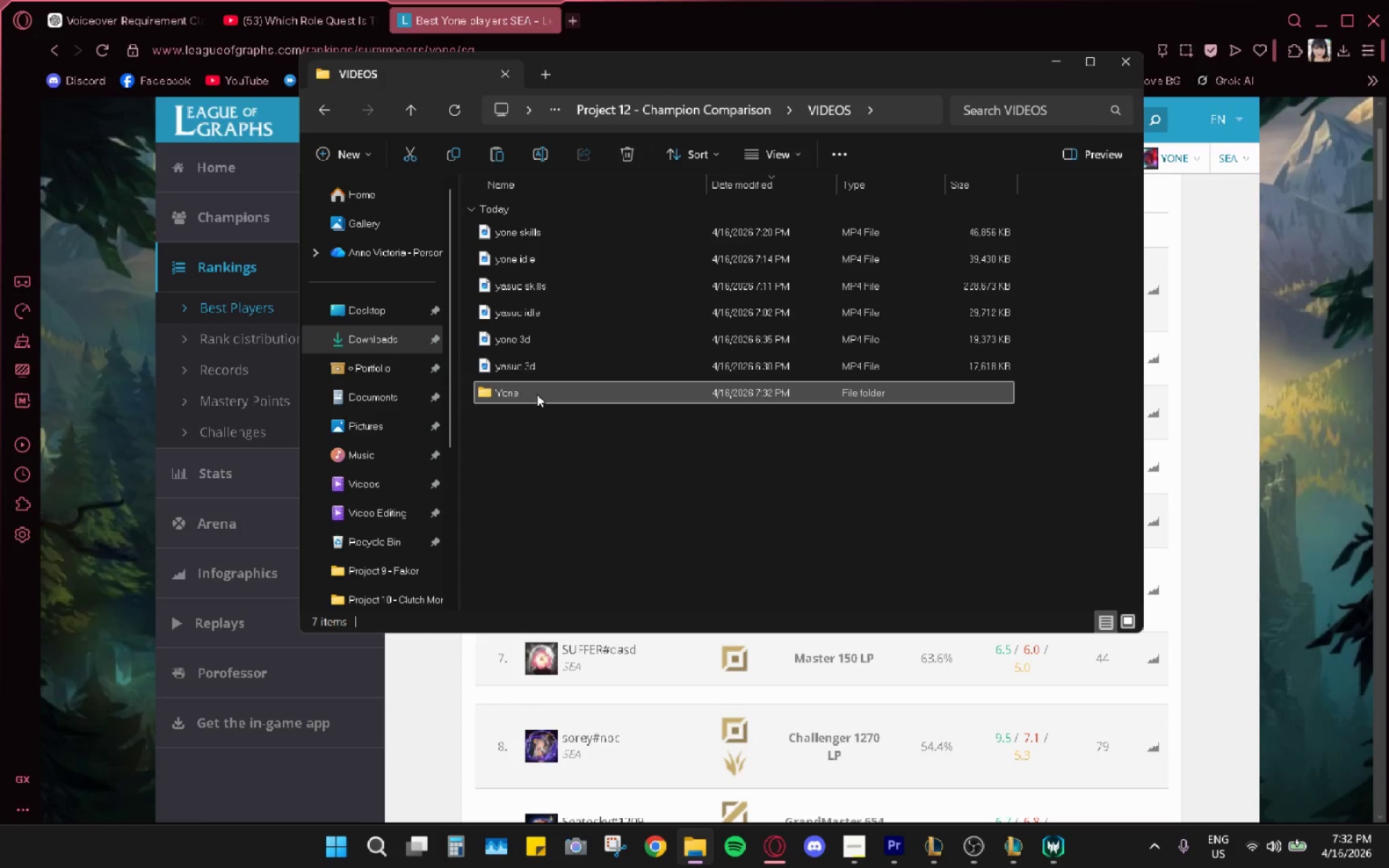 
triple_click([537, 394])
 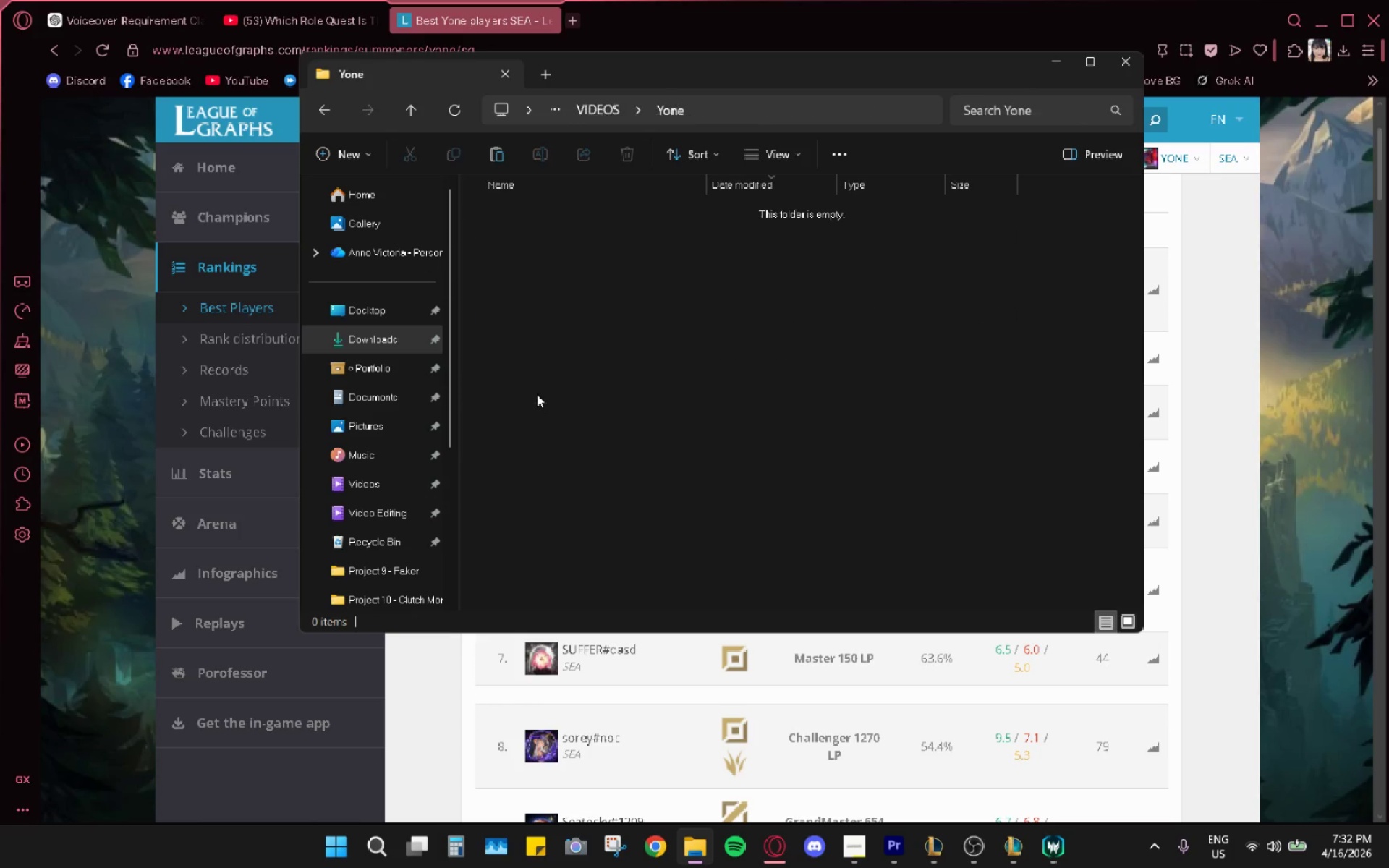 
key(Control+ControlLeft)
 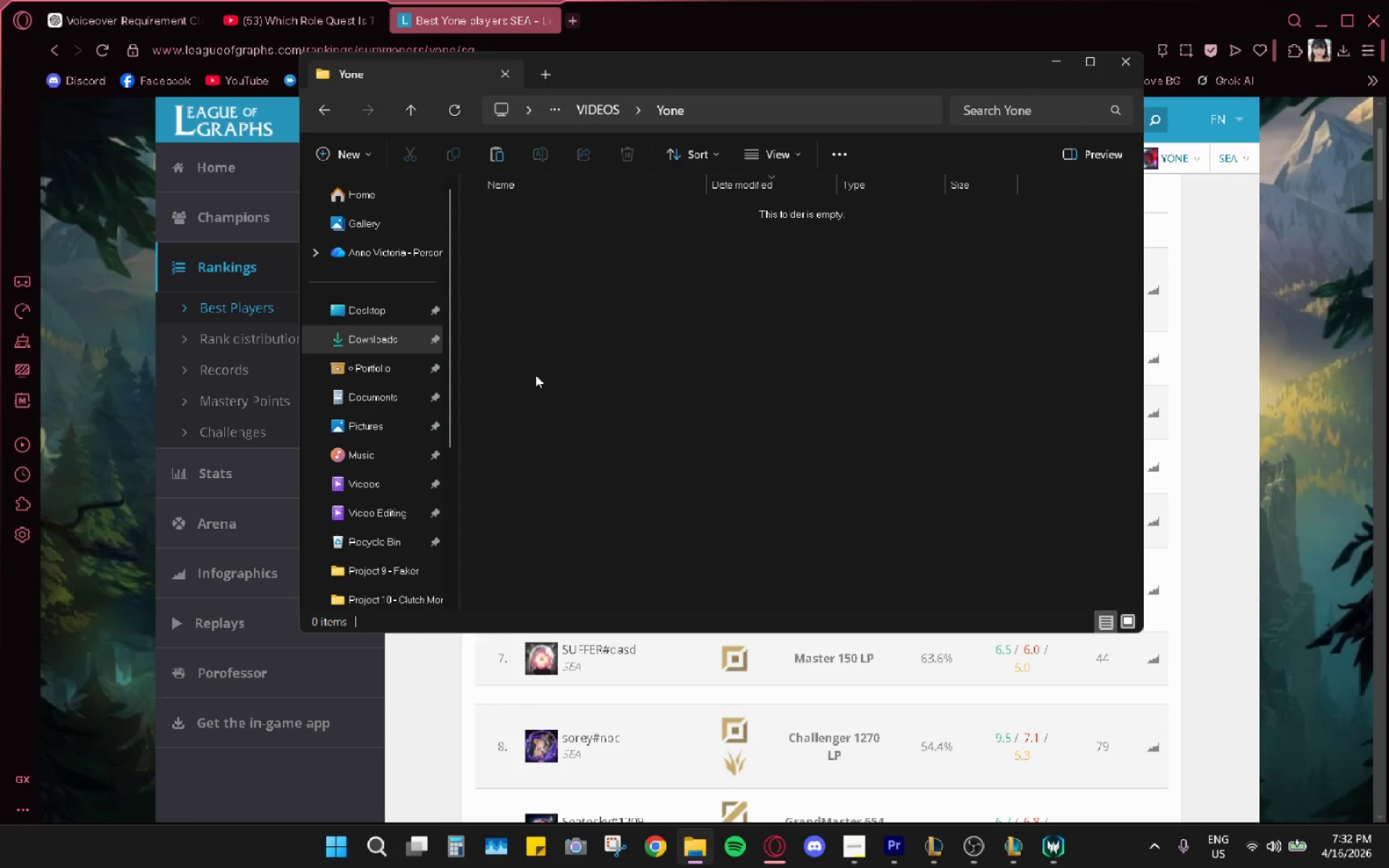 
key(Control+V)
 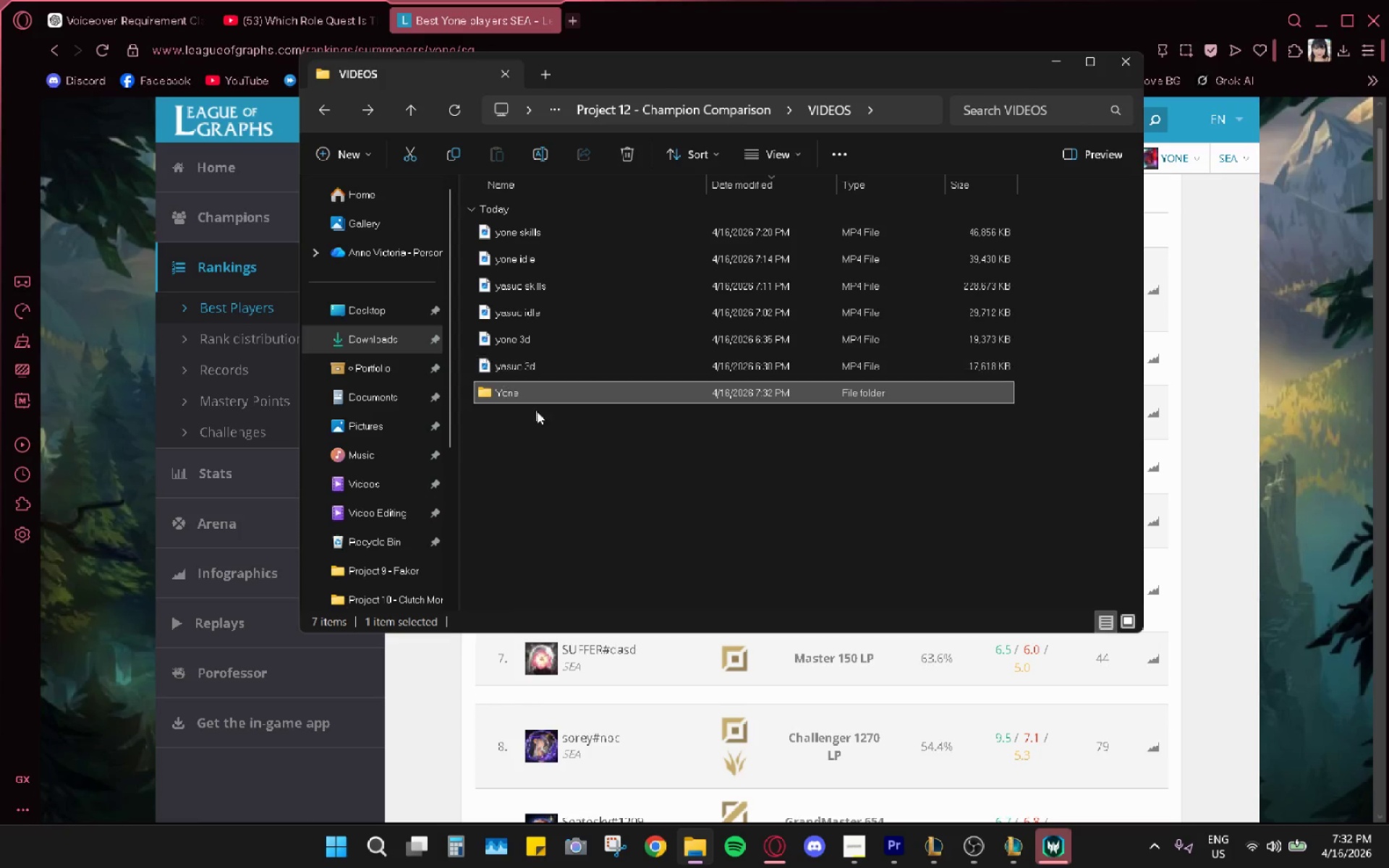 
left_click_drag(start_coordinate=[517, 340], to_coordinate=[511, 388])
 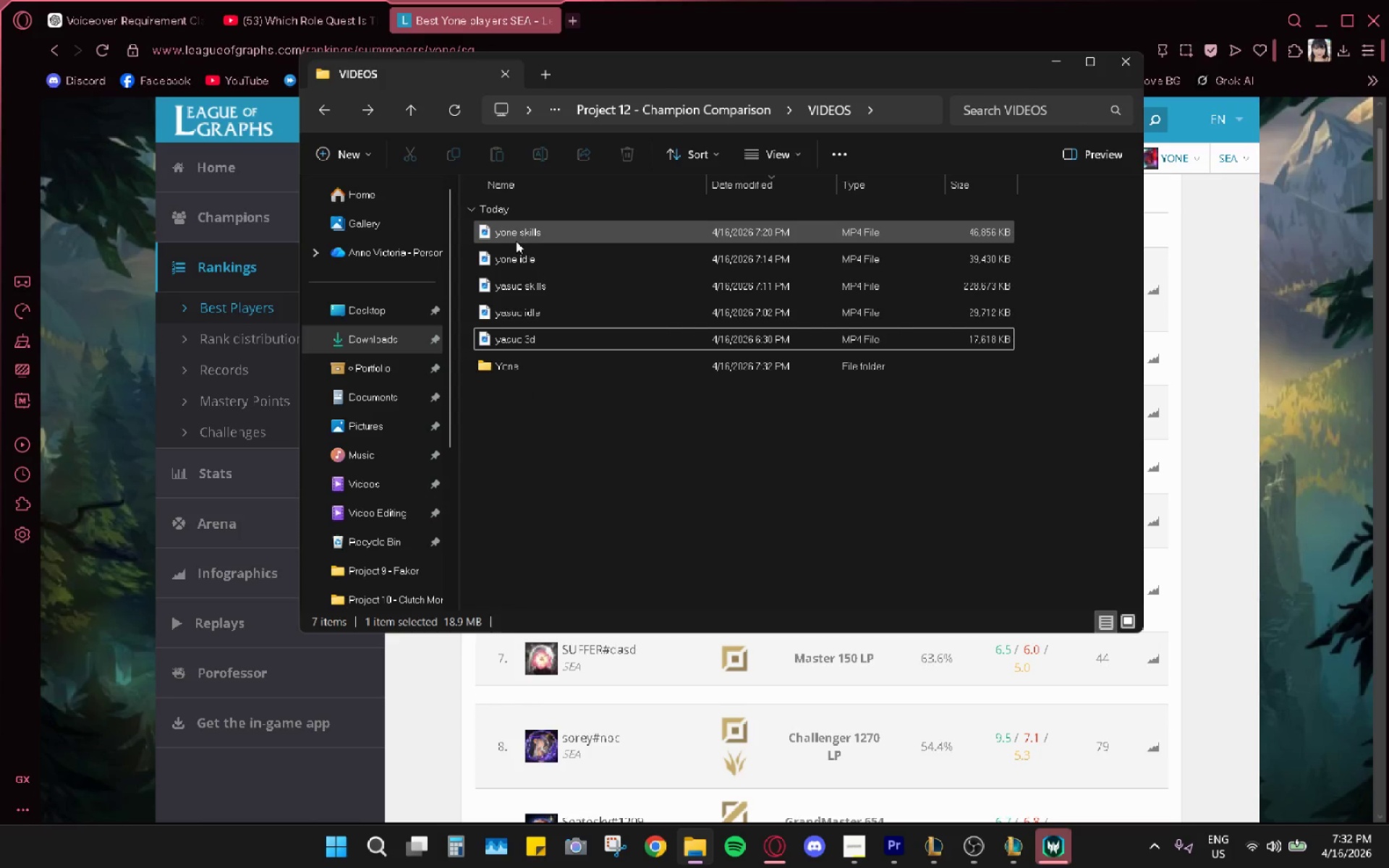 
left_click_drag(start_coordinate=[517, 229], to_coordinate=[504, 369])
 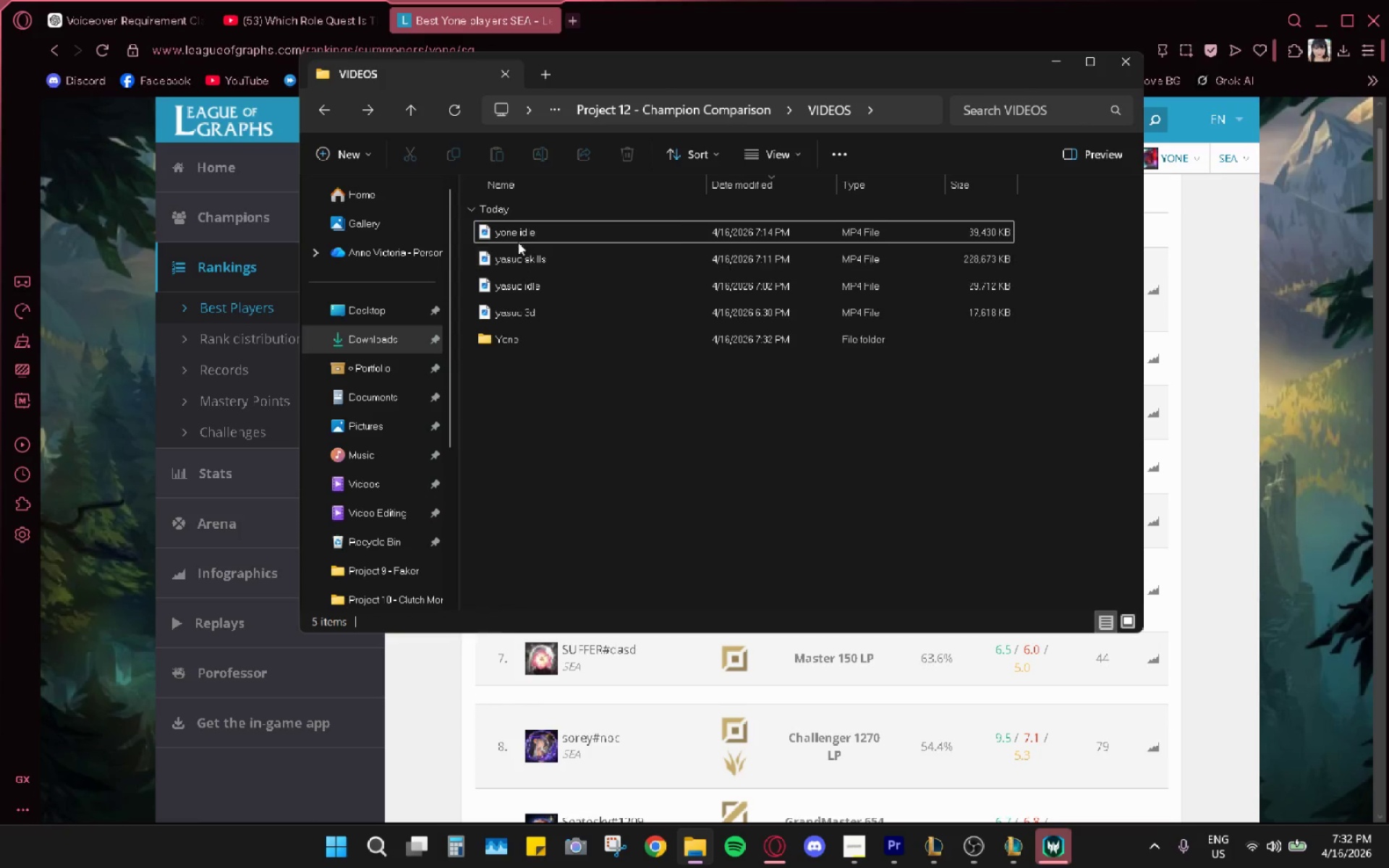 
left_click_drag(start_coordinate=[519, 232], to_coordinate=[514, 346])
 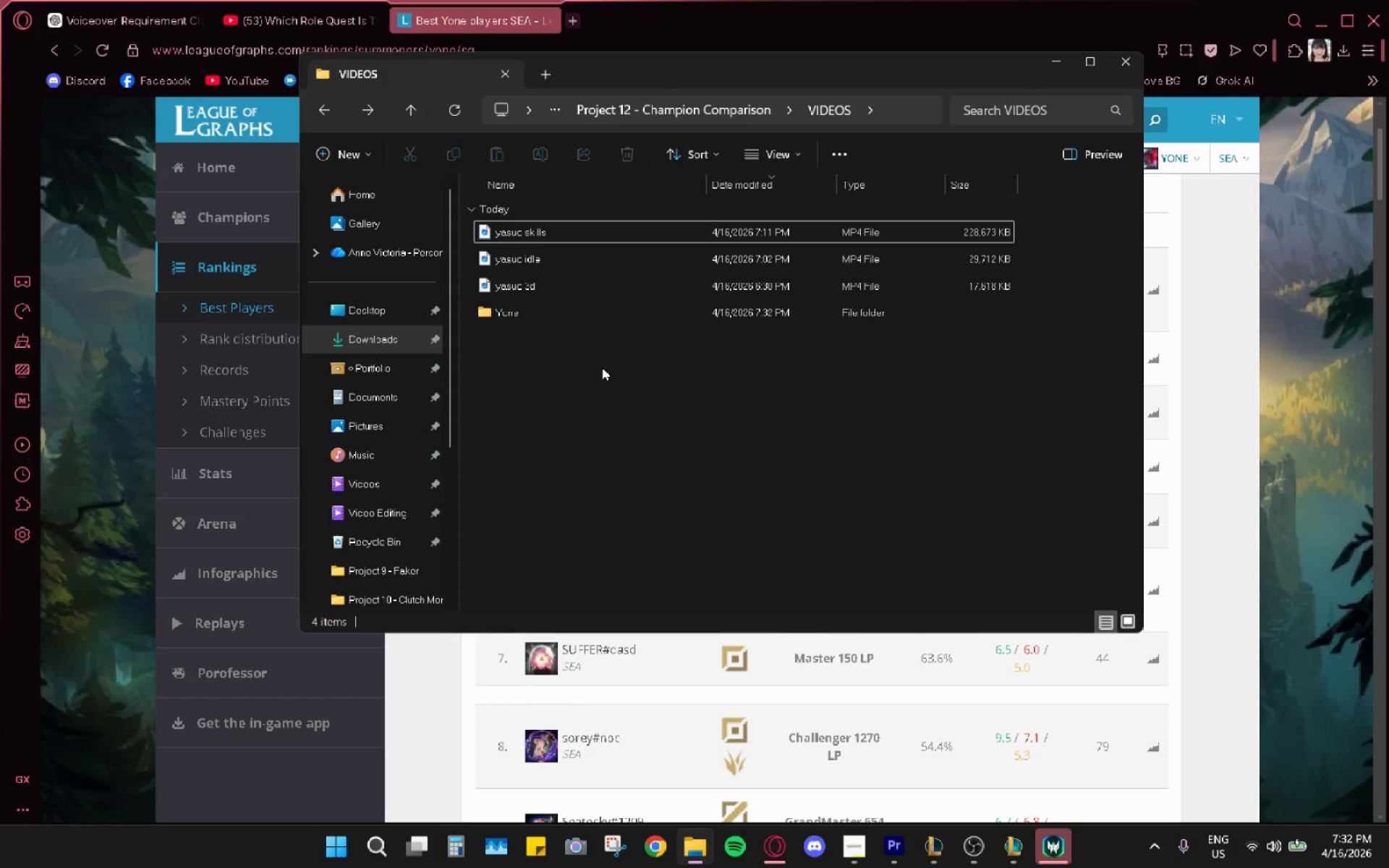 
right_click([546, 378])
 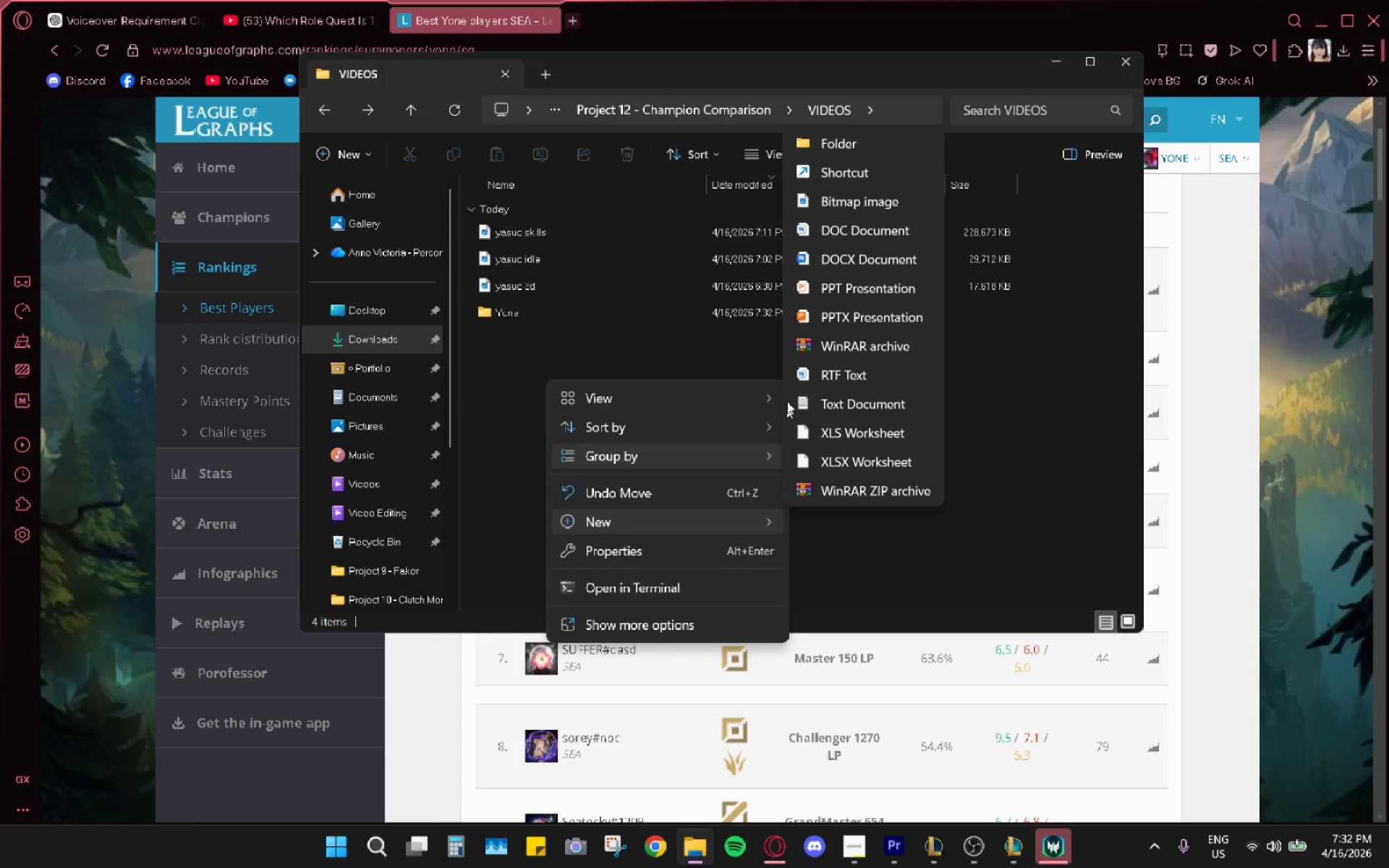 
left_click([836, 145])
 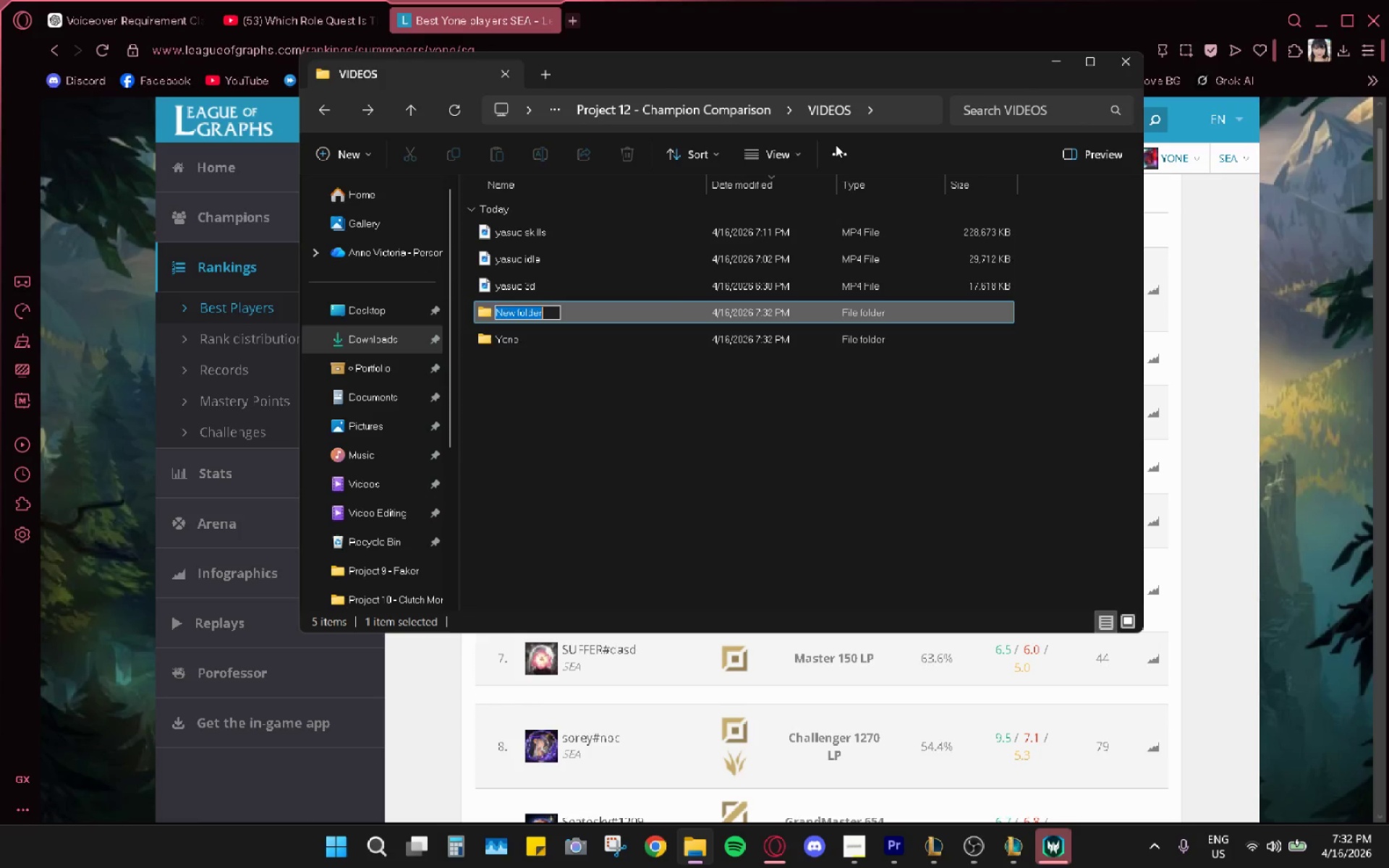 
type(Yasuo)
 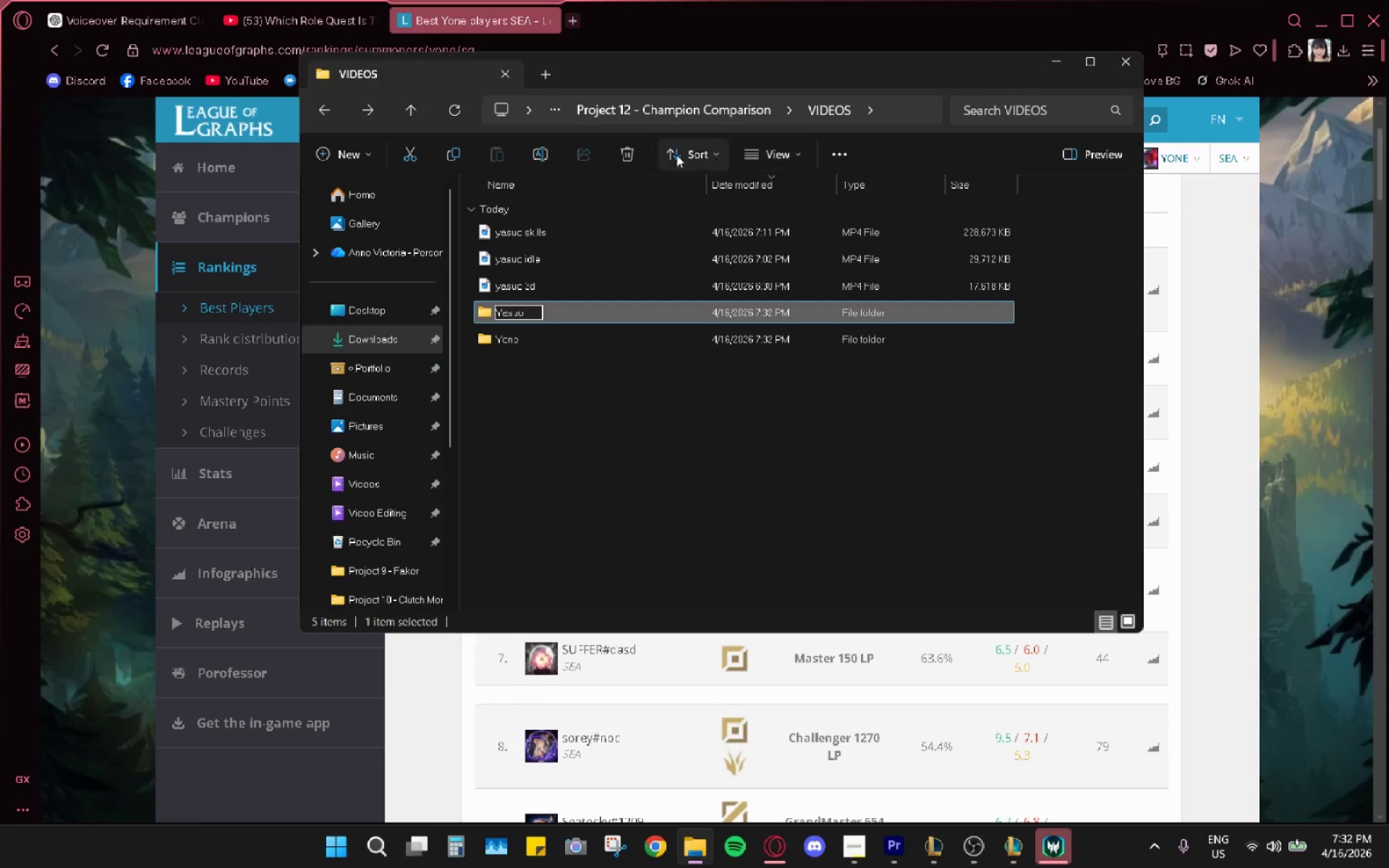 
left_click_drag(start_coordinate=[613, 330], to_coordinate=[613, 333])
 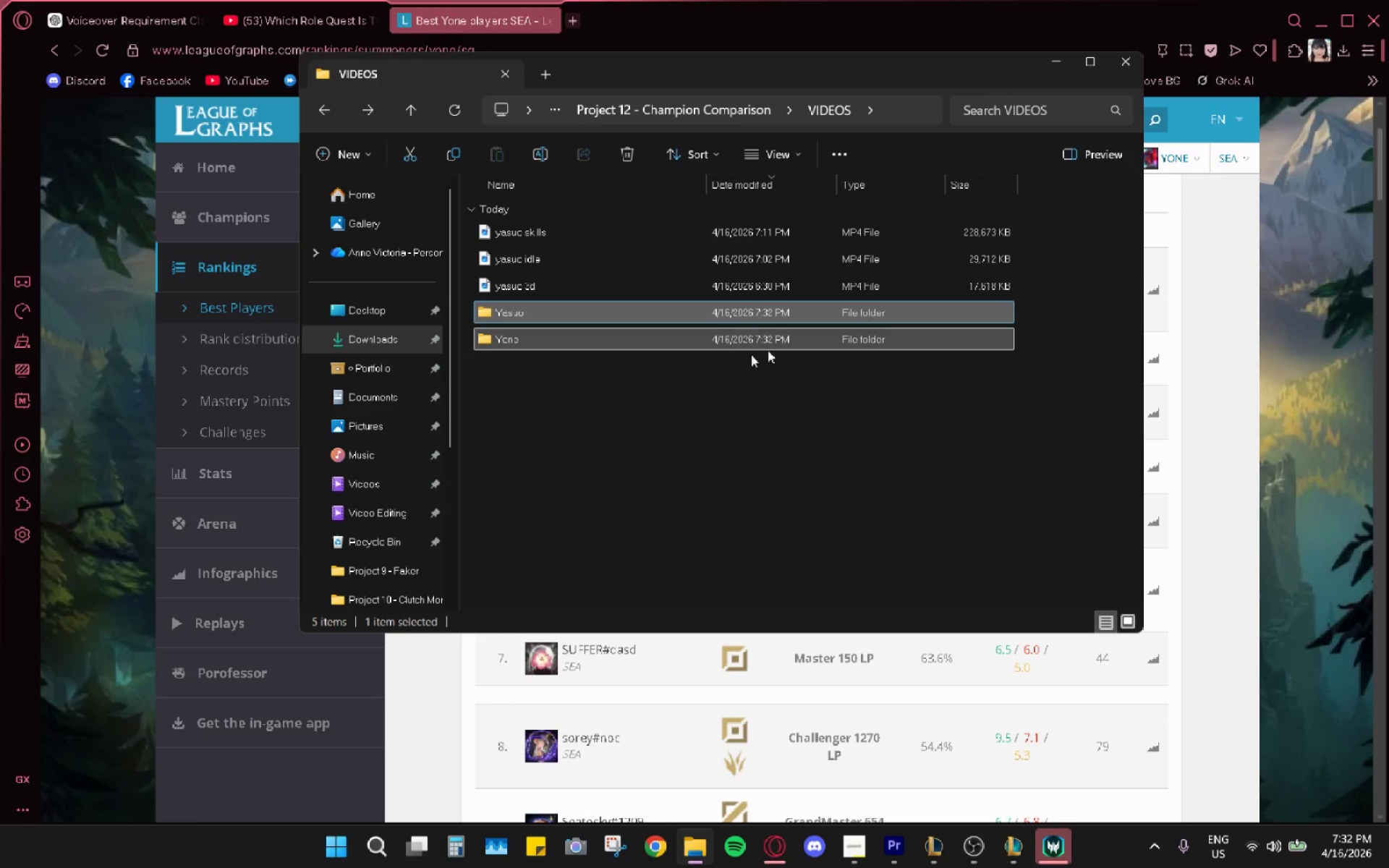 
double_click([642, 409])
 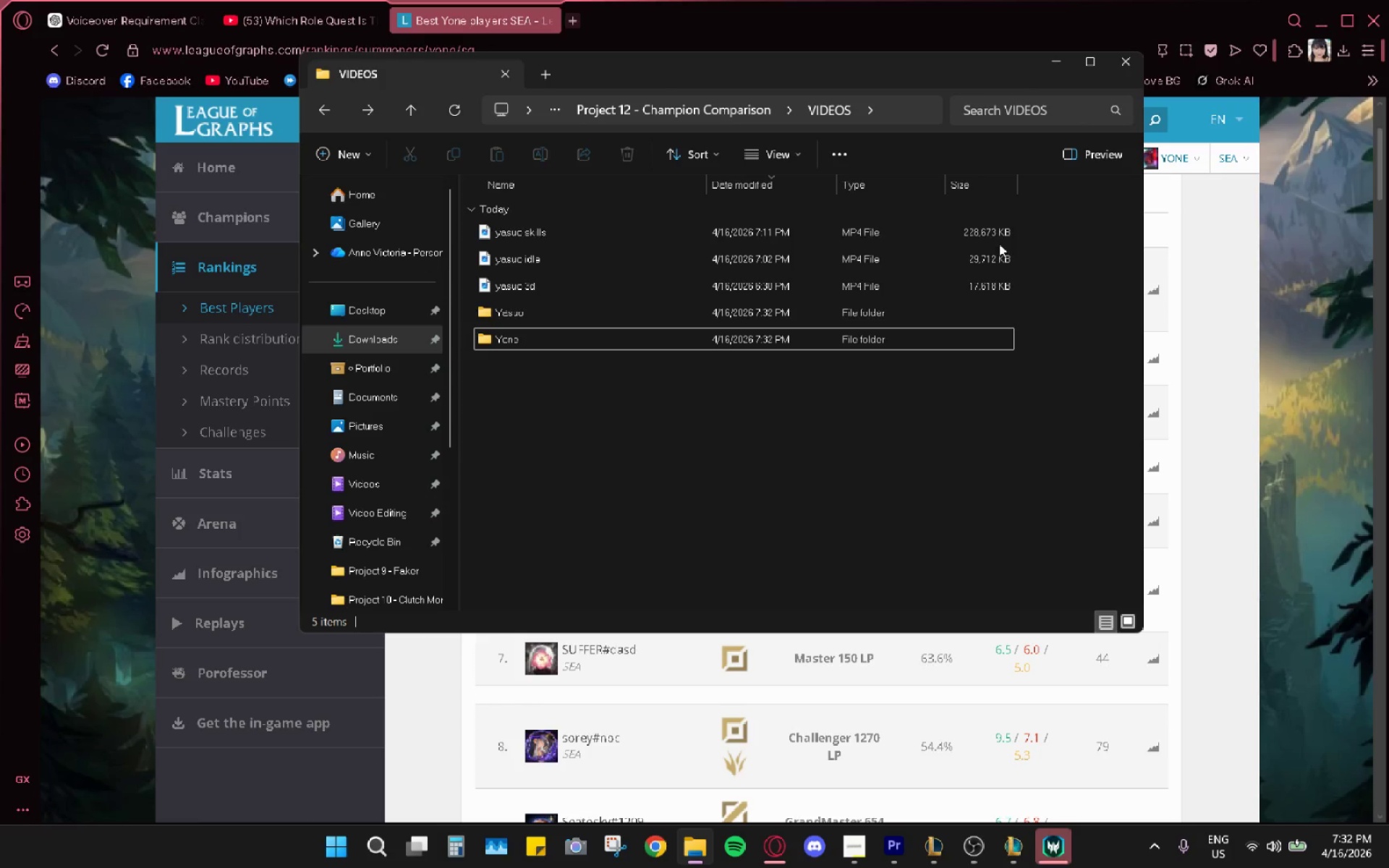 
left_click_drag(start_coordinate=[1030, 225], to_coordinate=[1006, 280])
 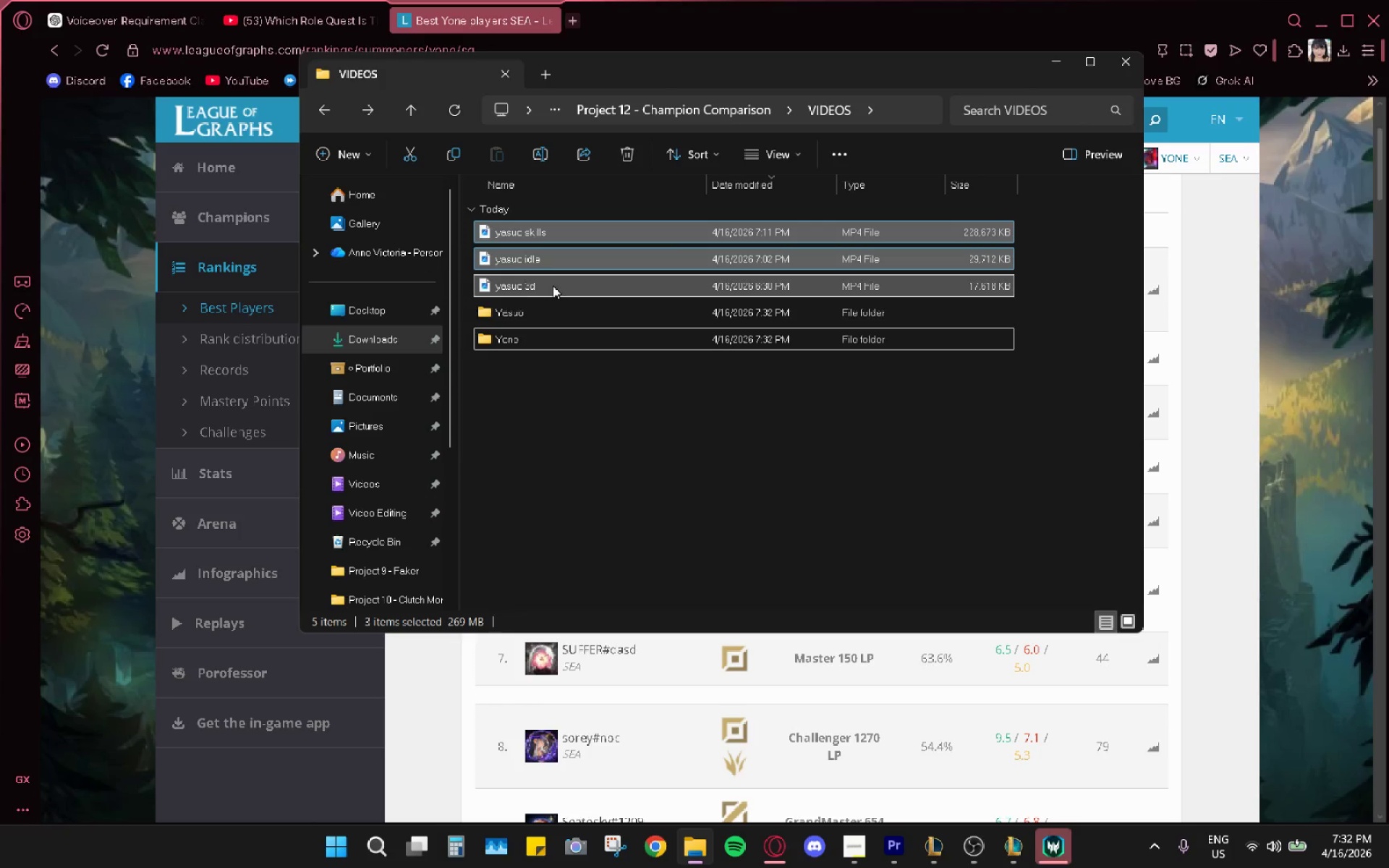 
left_click_drag(start_coordinate=[524, 289], to_coordinate=[519, 307])
 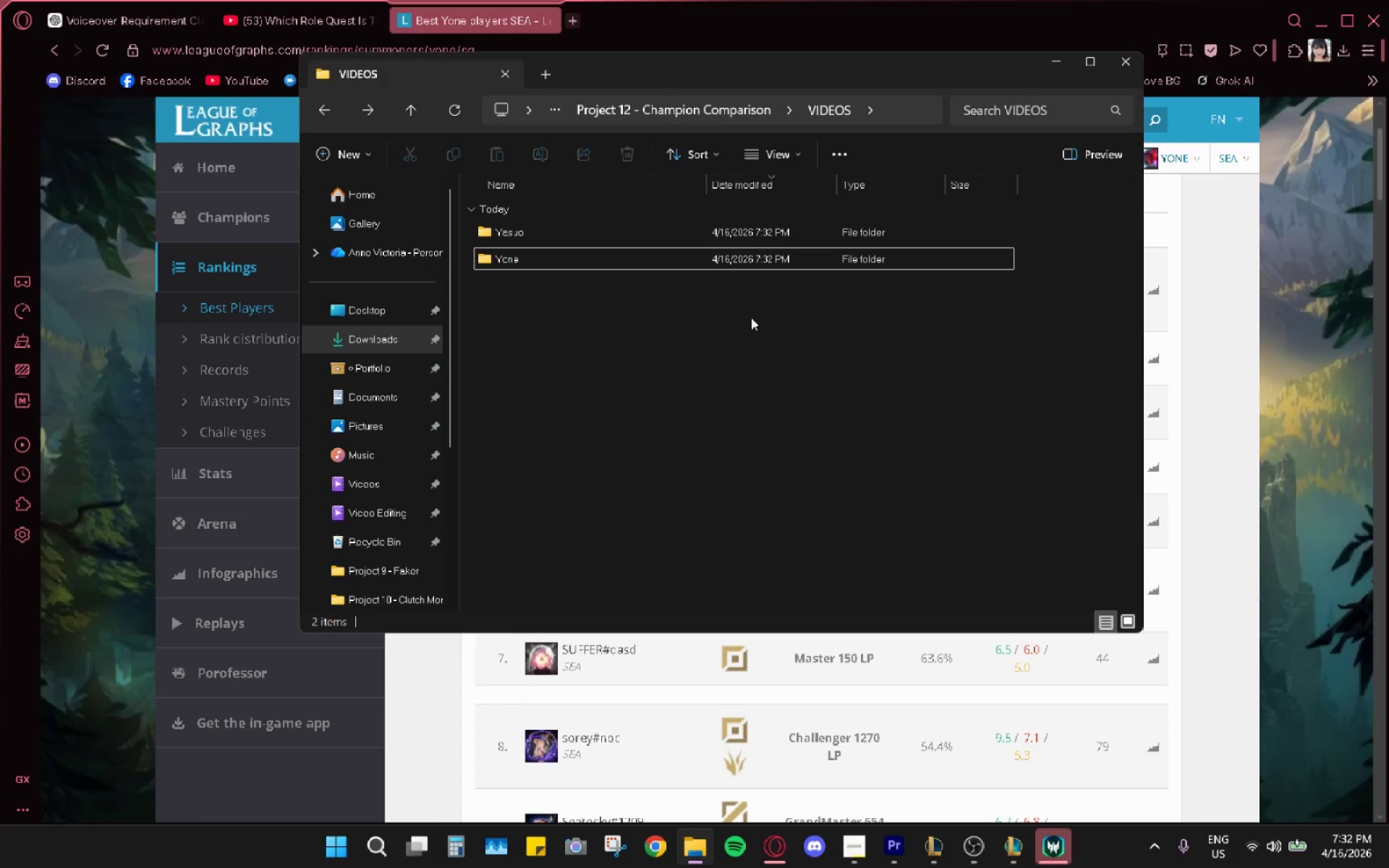 
left_click_drag(start_coordinate=[735, 380], to_coordinate=[740, 391])
 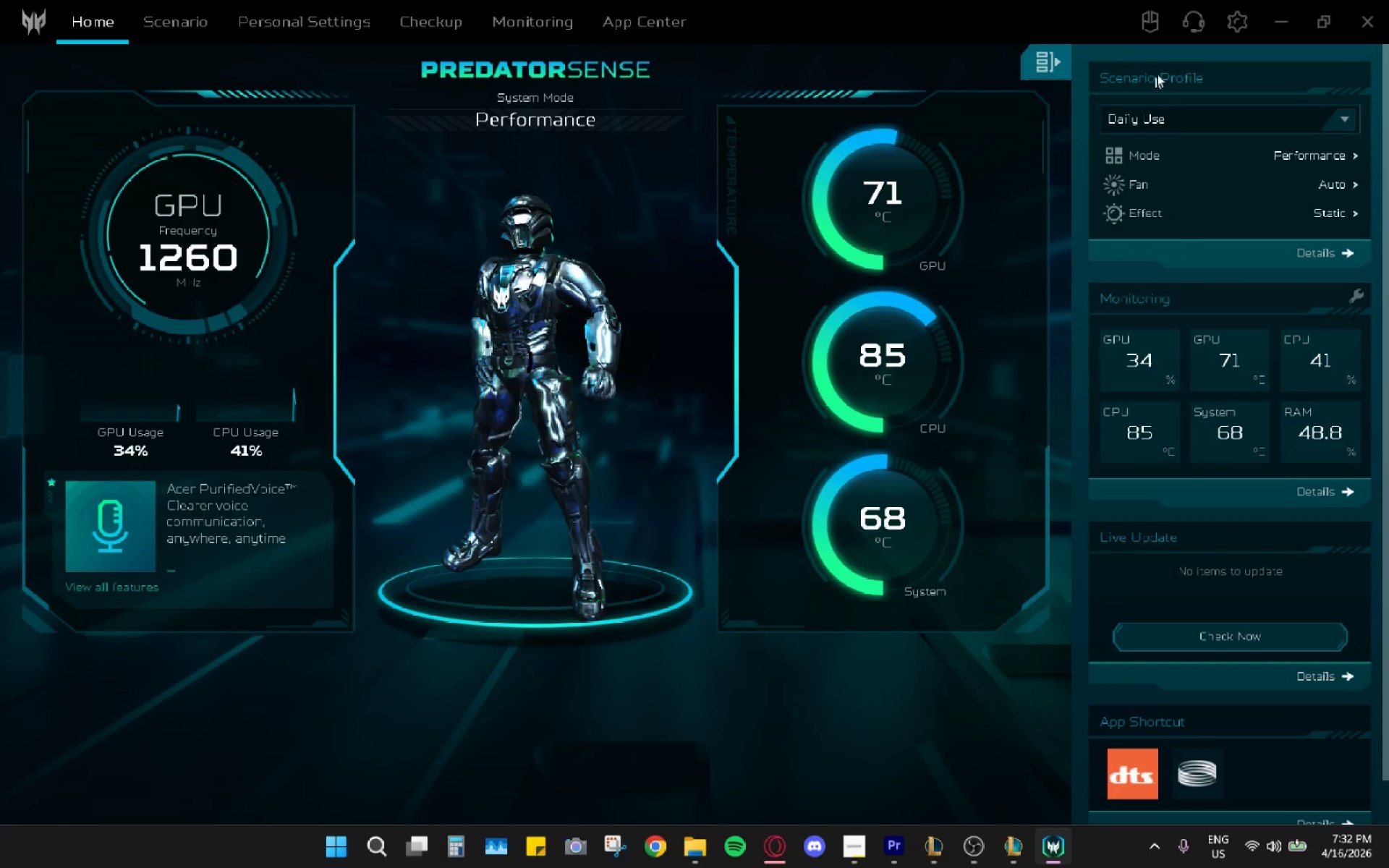 
left_click([1376, 24])
 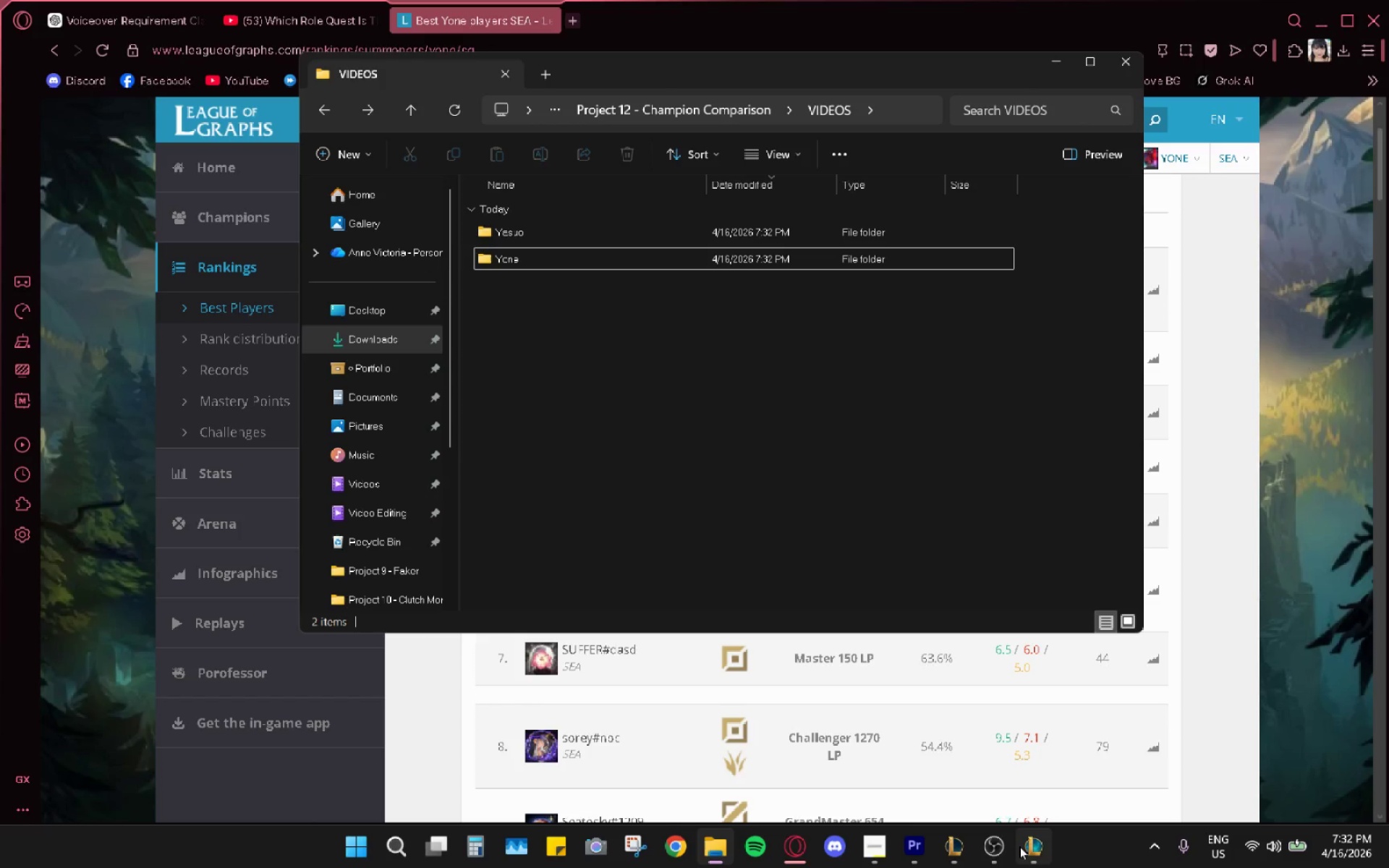 
left_click([1027, 845])
 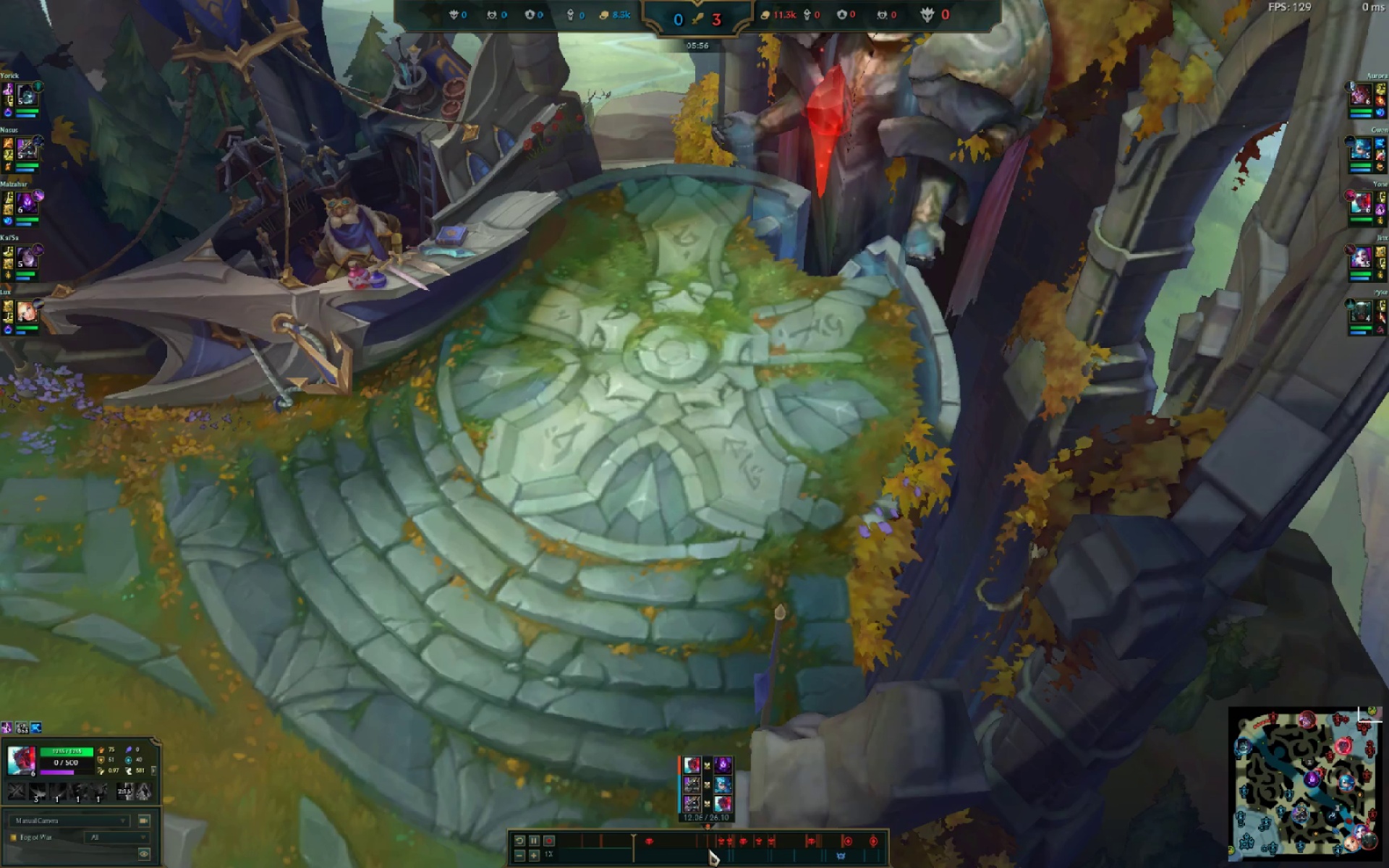 
wait(5.16)
 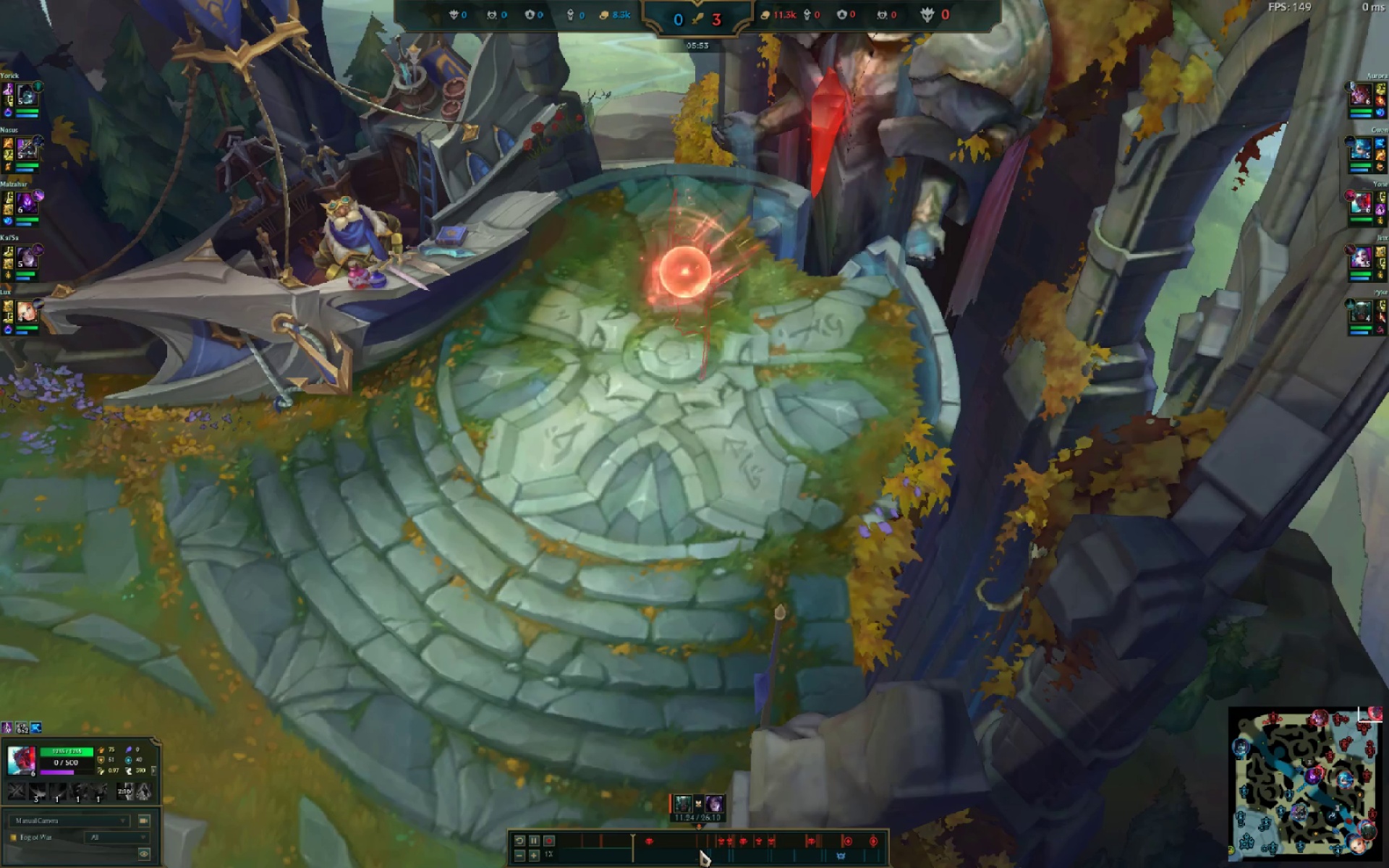 
left_click([705, 848])
 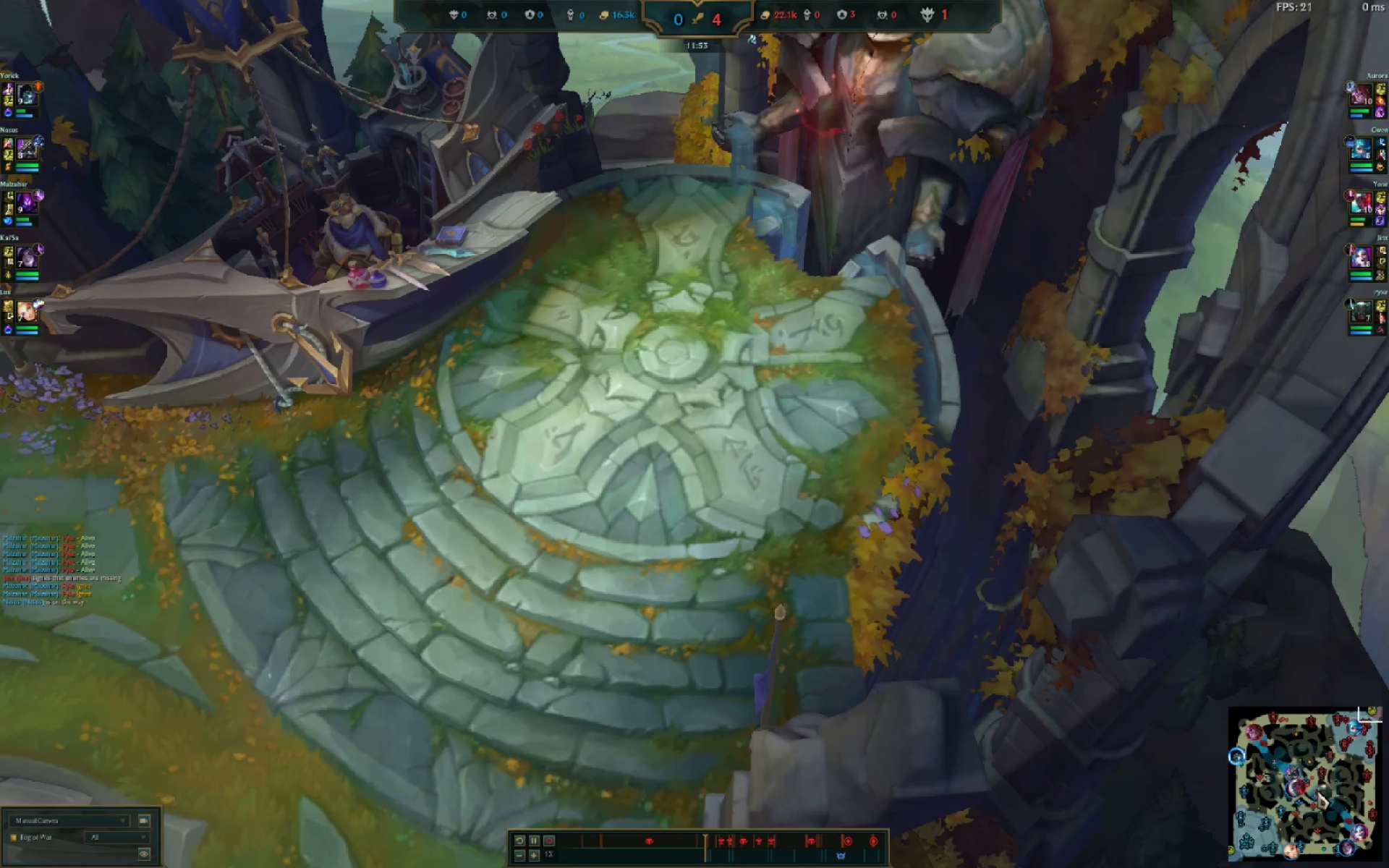 
double_click([1288, 791])
 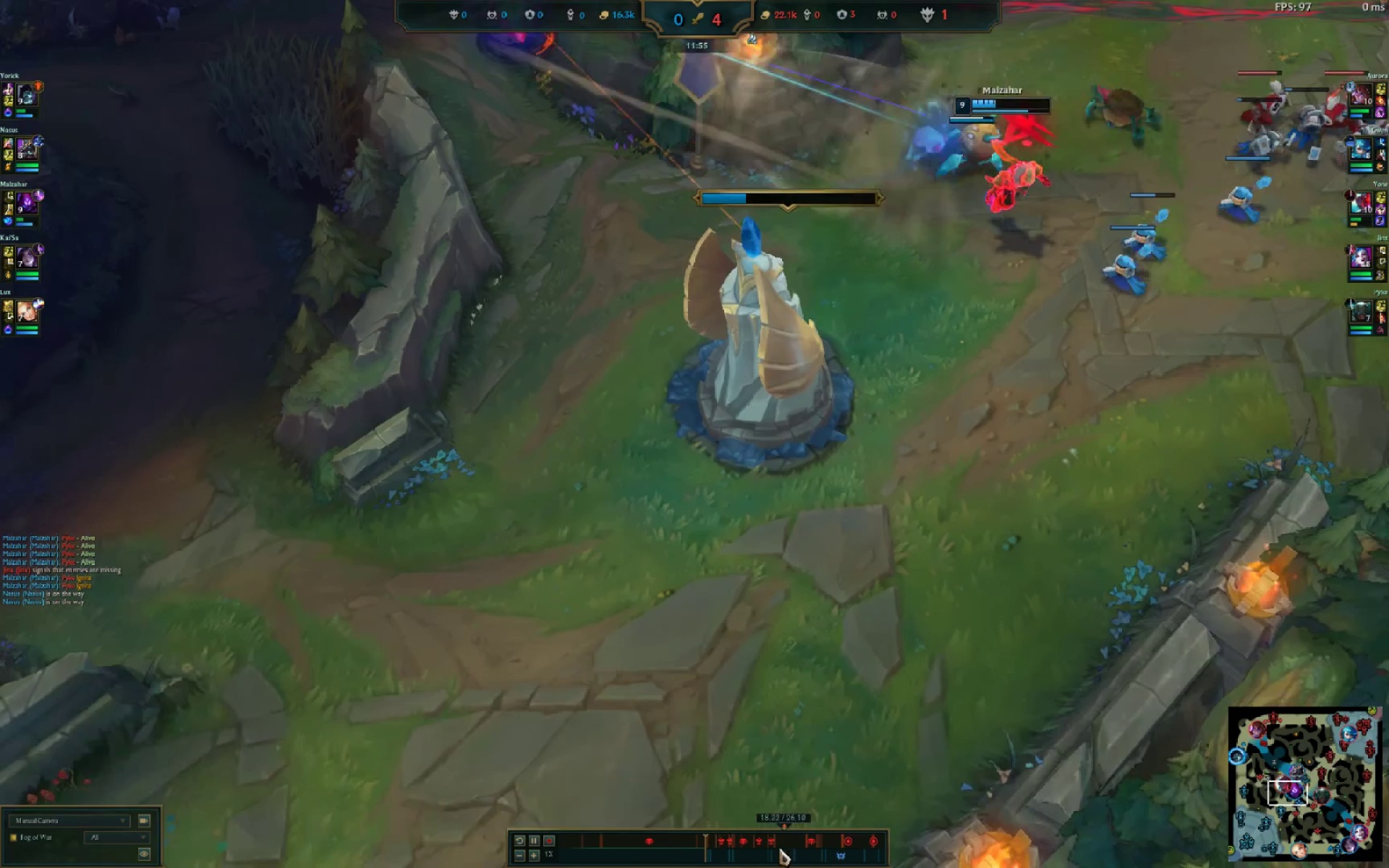 
mouse_move([718, 837])
 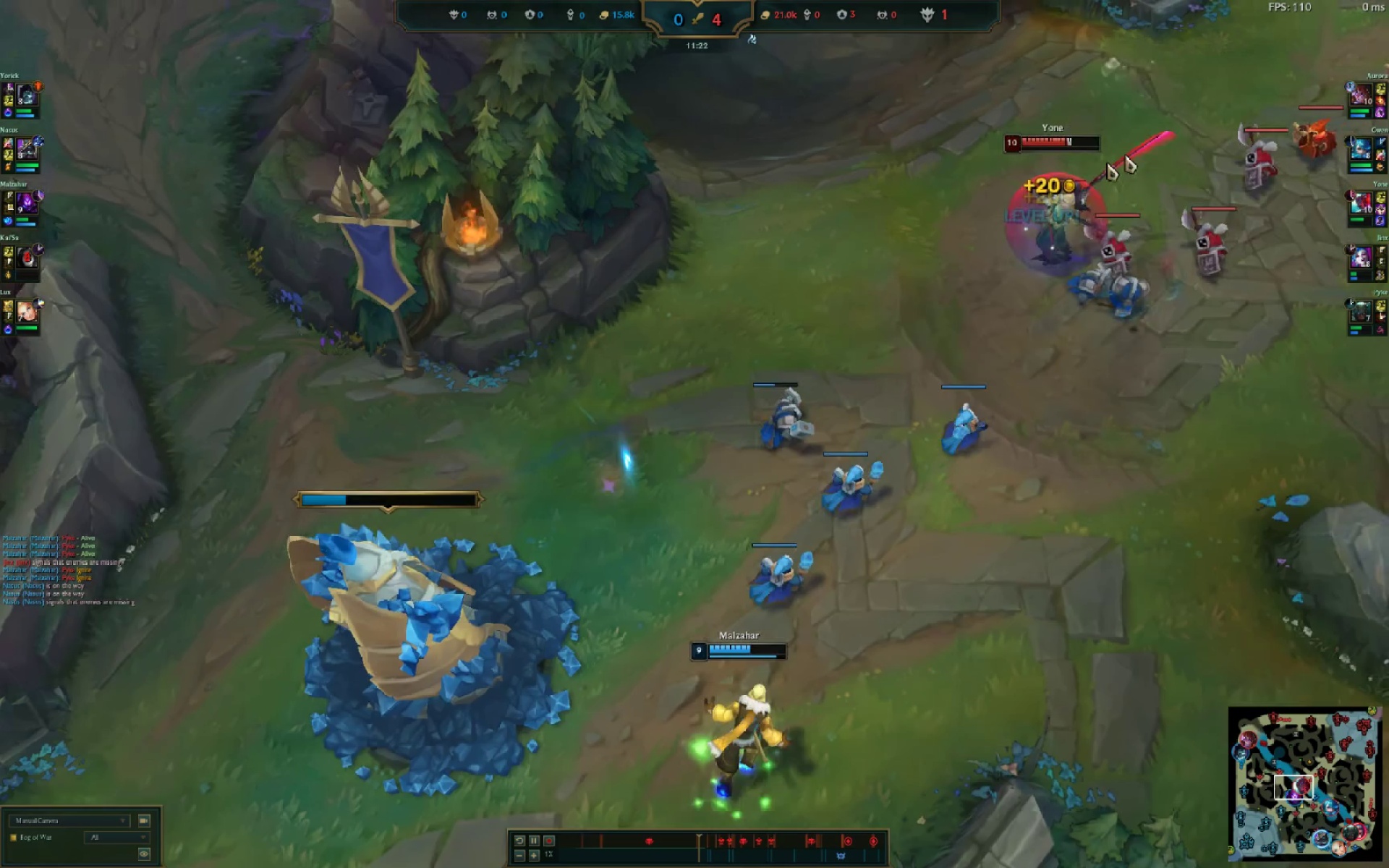 
left_click_drag(start_coordinate=[993, 223], to_coordinate=[998, 240])
 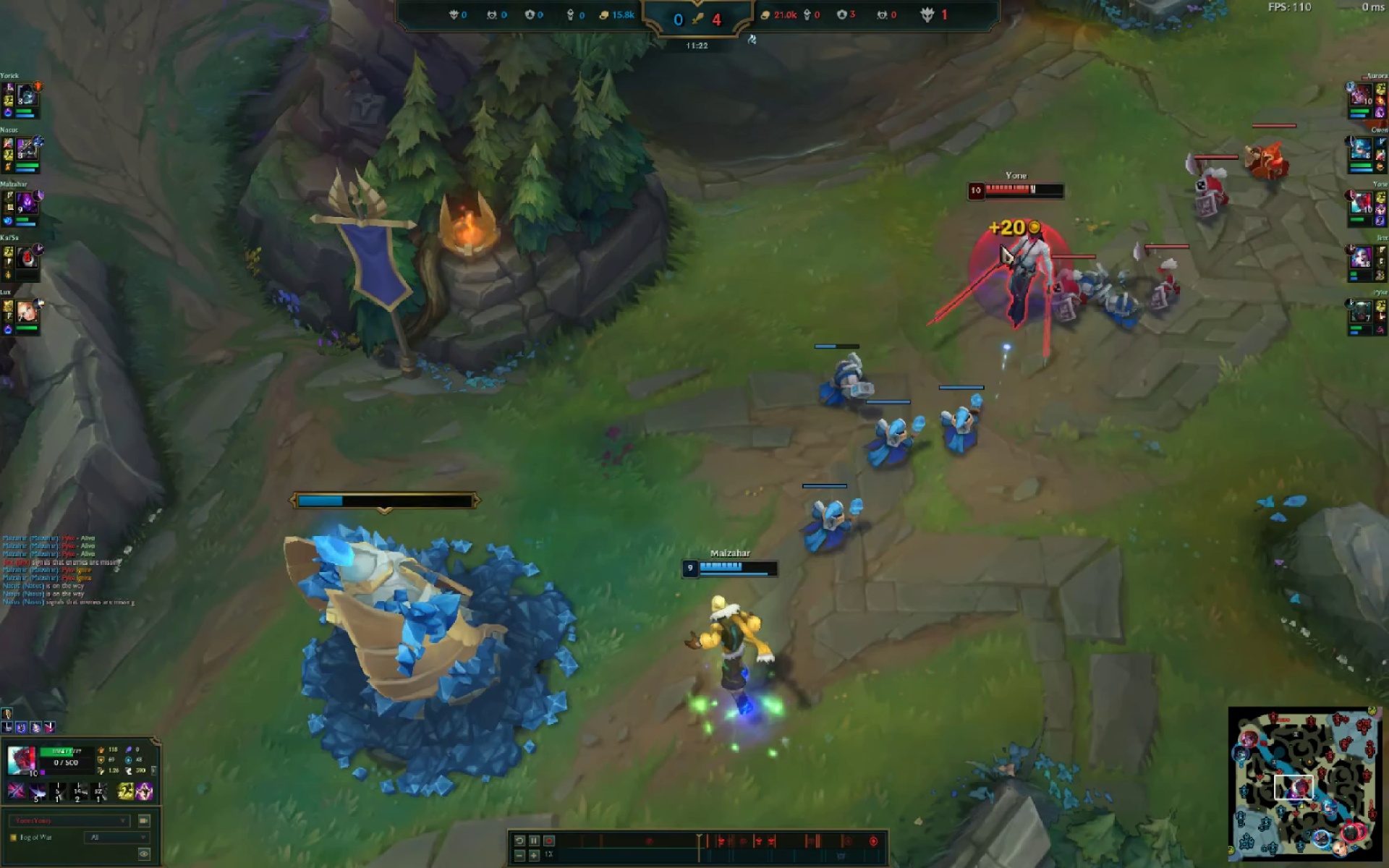 
left_click_drag(start_coordinate=[1003, 251], to_coordinate=[1003, 255])
 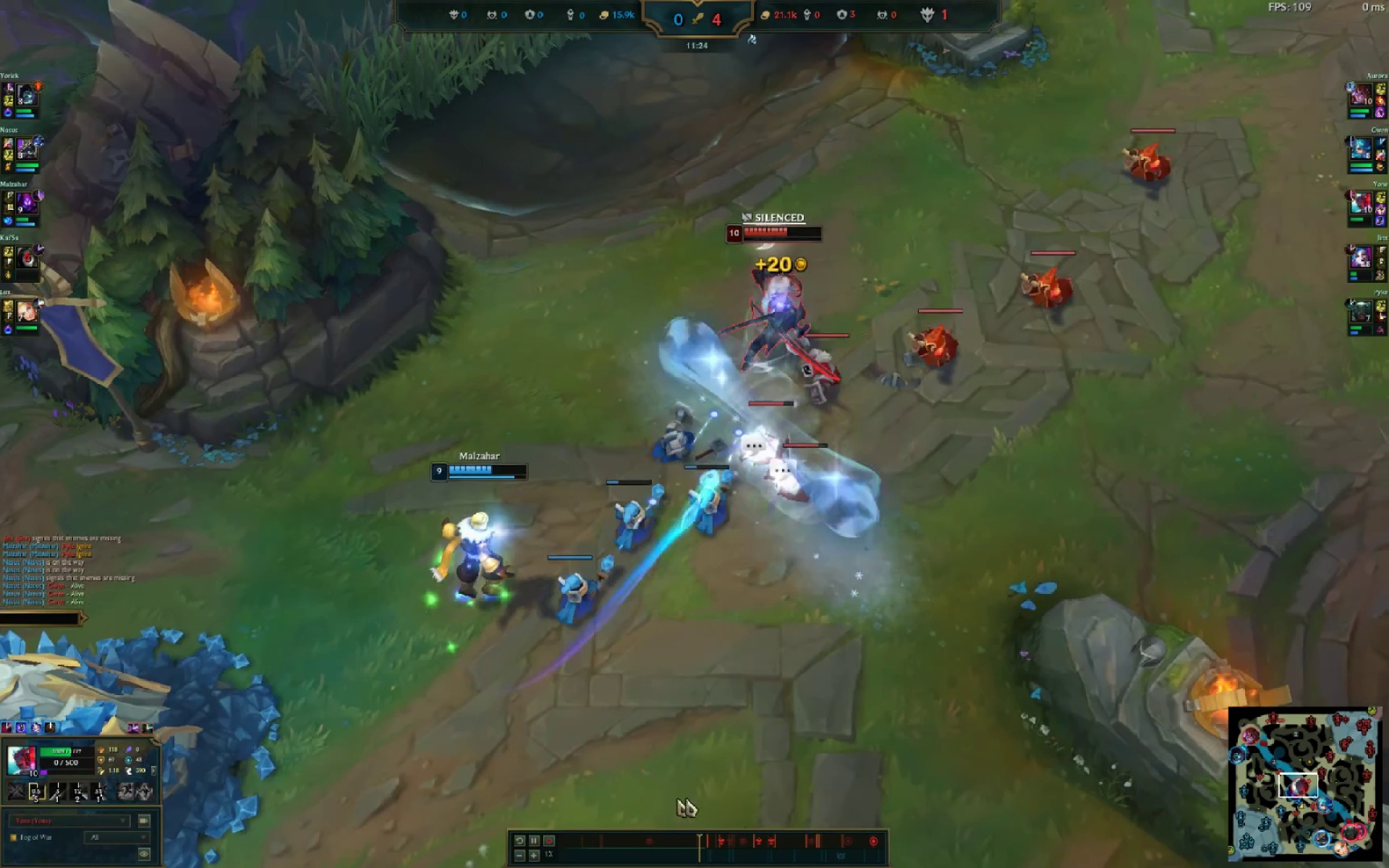 
left_click_drag(start_coordinate=[699, 849], to_coordinate=[695, 849])
 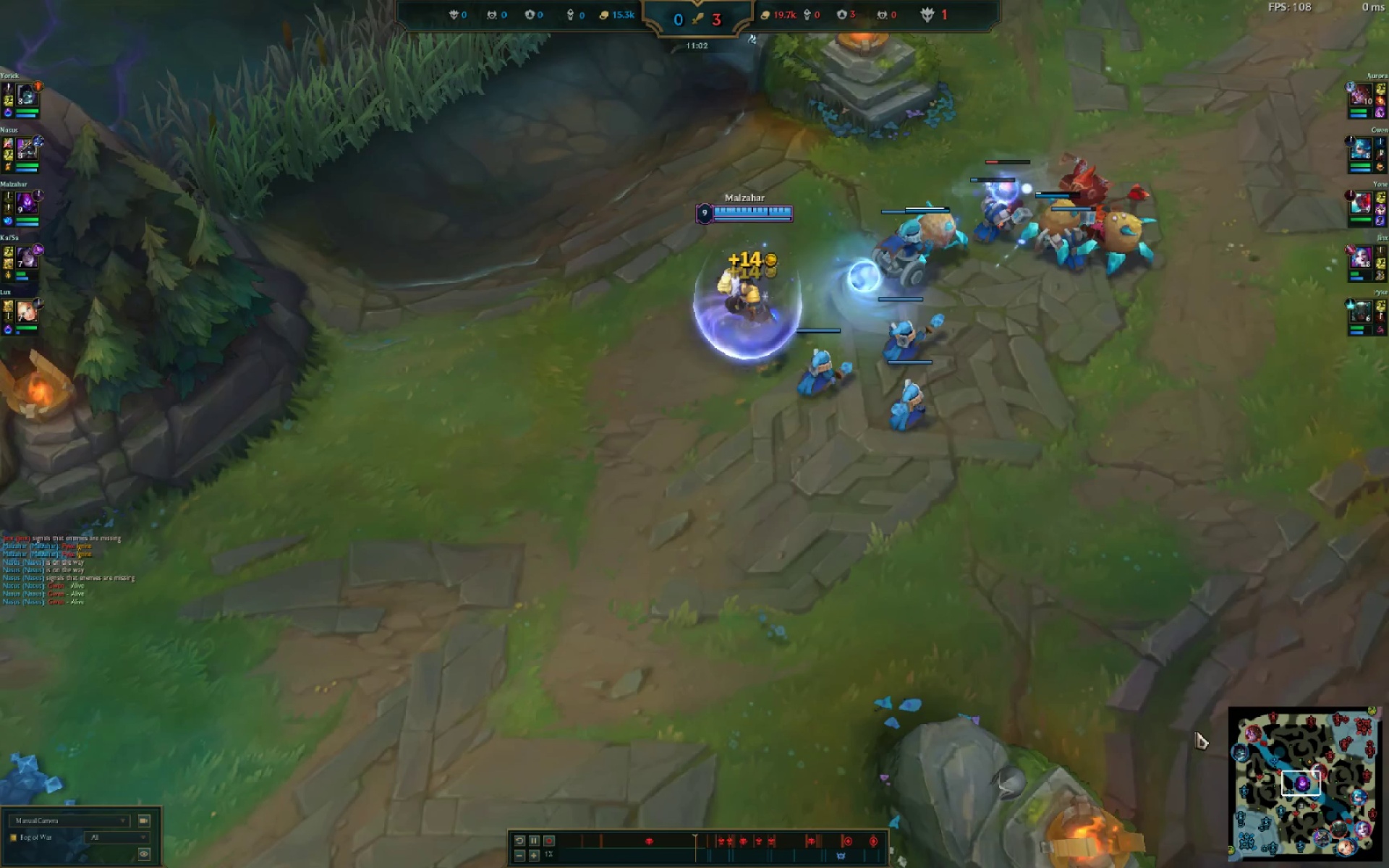 
double_click([1317, 783])
 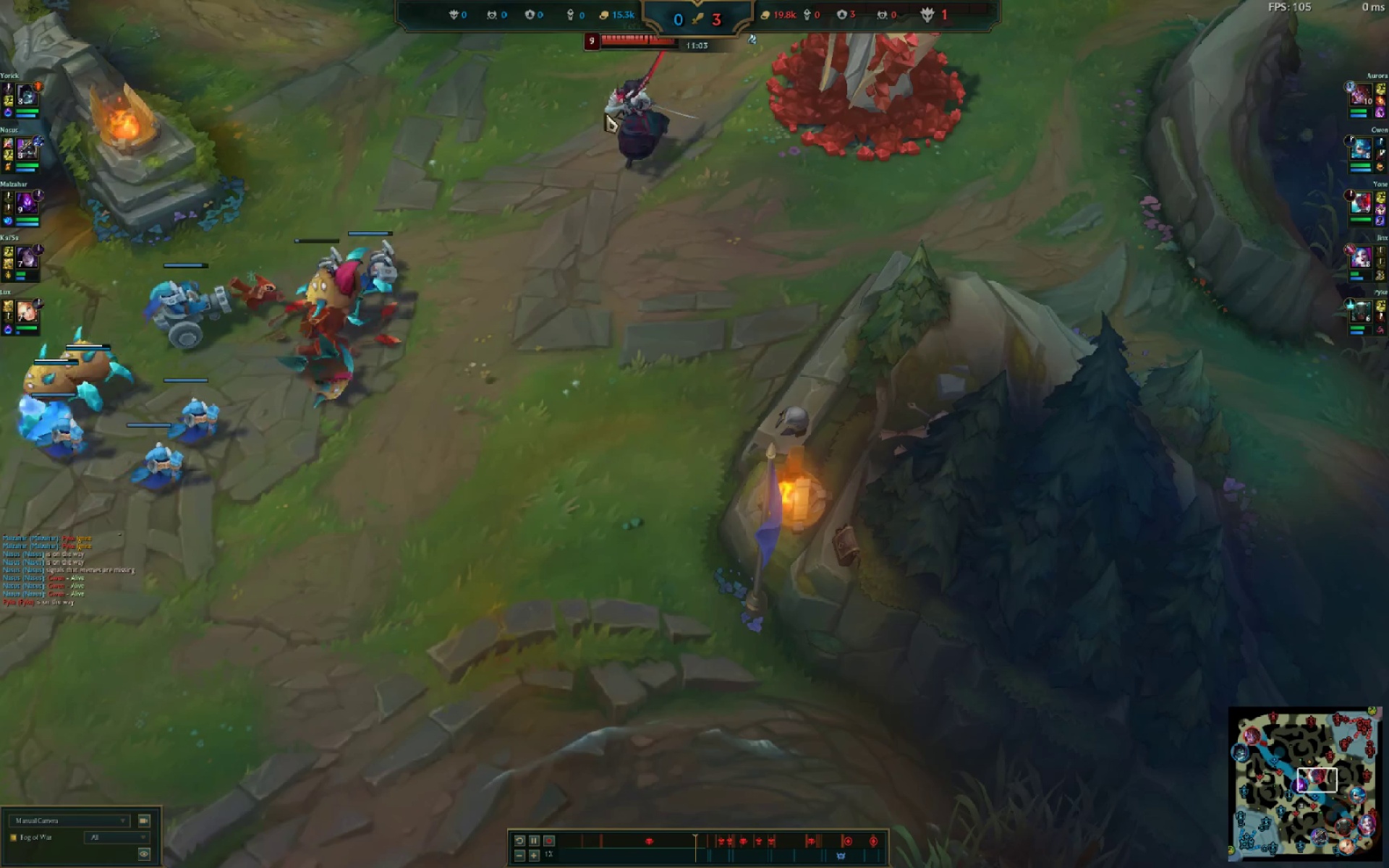 
double_click([642, 153])
 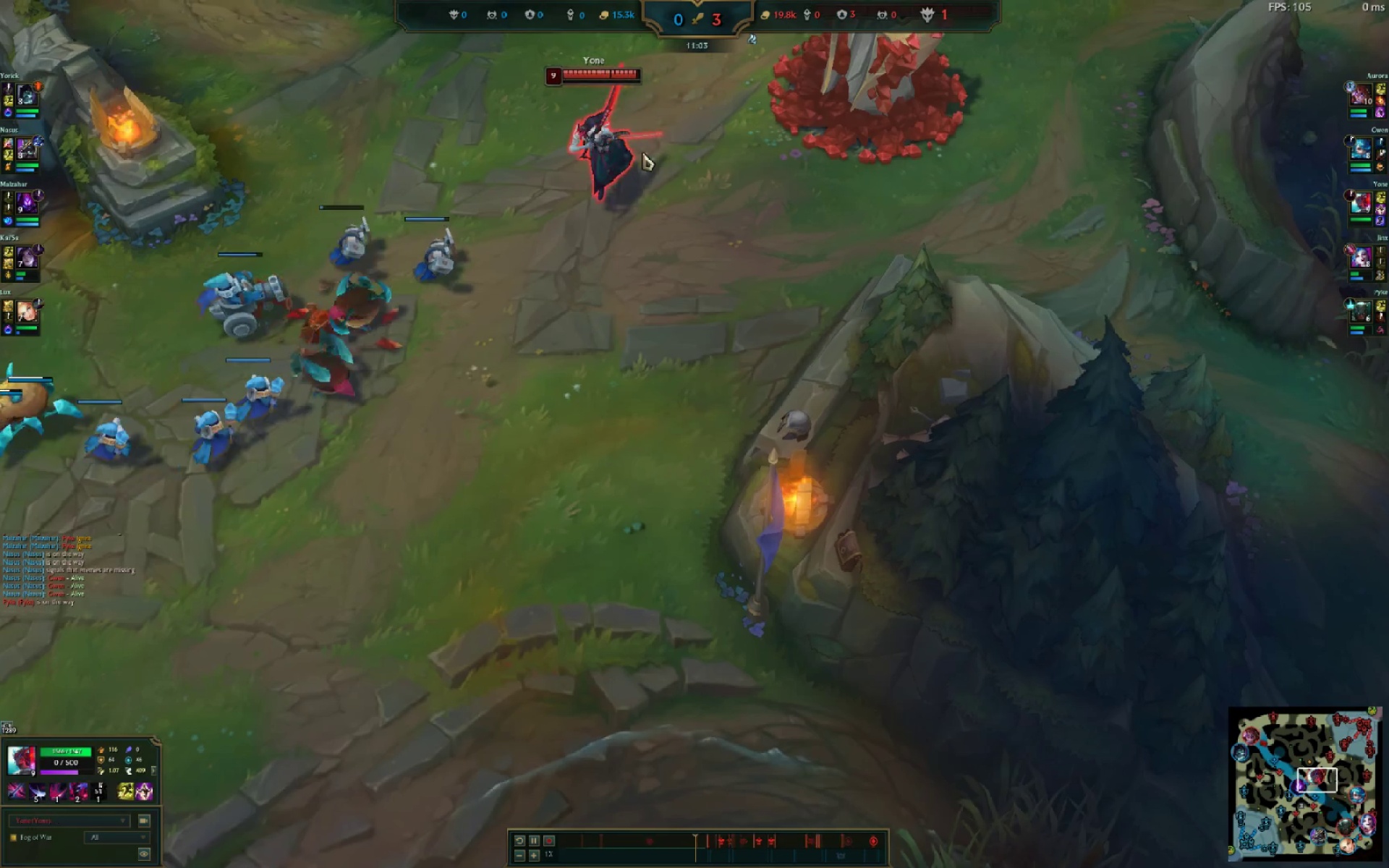 
left_click_drag(start_coordinate=[635, 154], to_coordinate=[631, 157])
 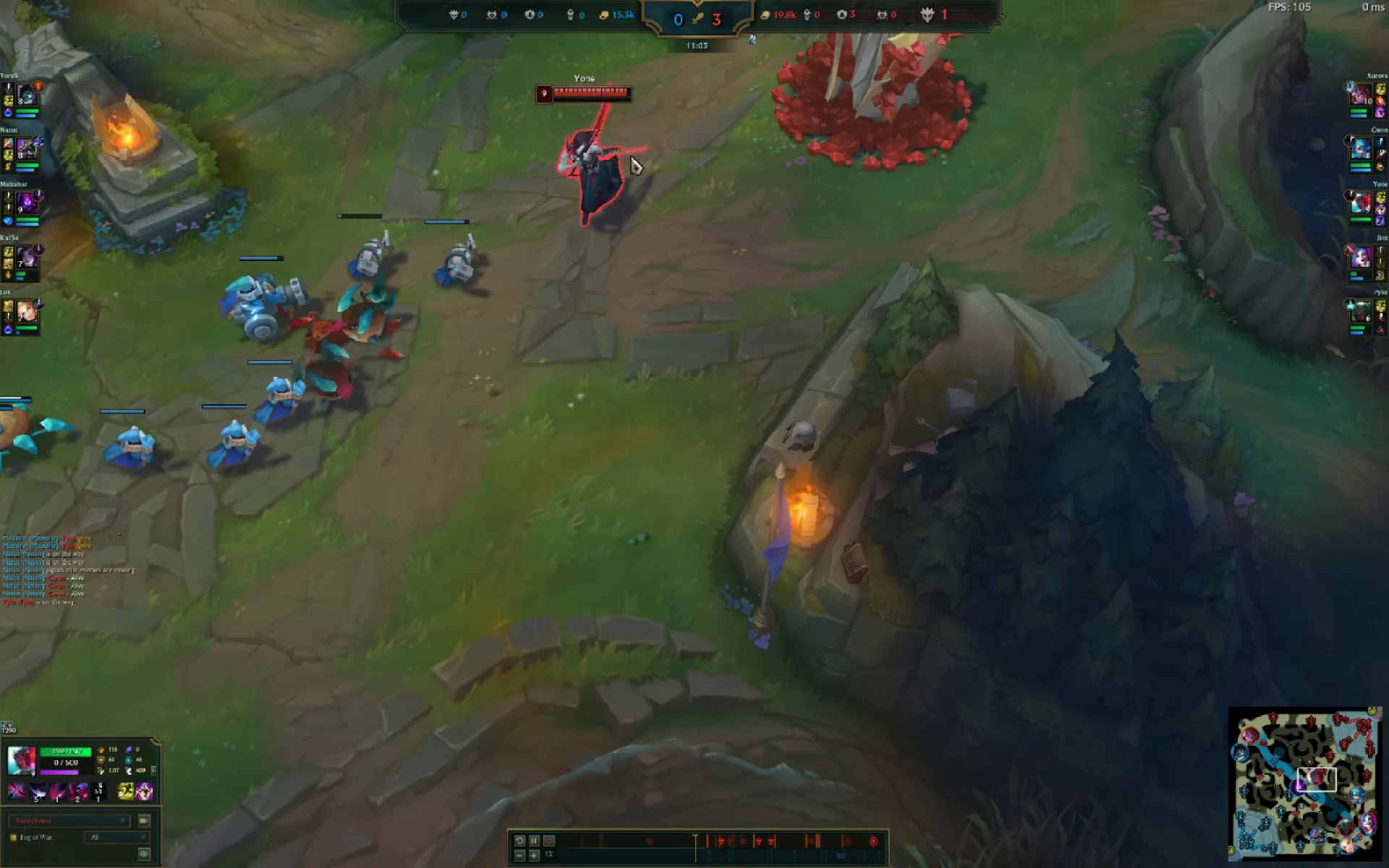 
left_click_drag(start_coordinate=[628, 158], to_coordinate=[618, 166])
 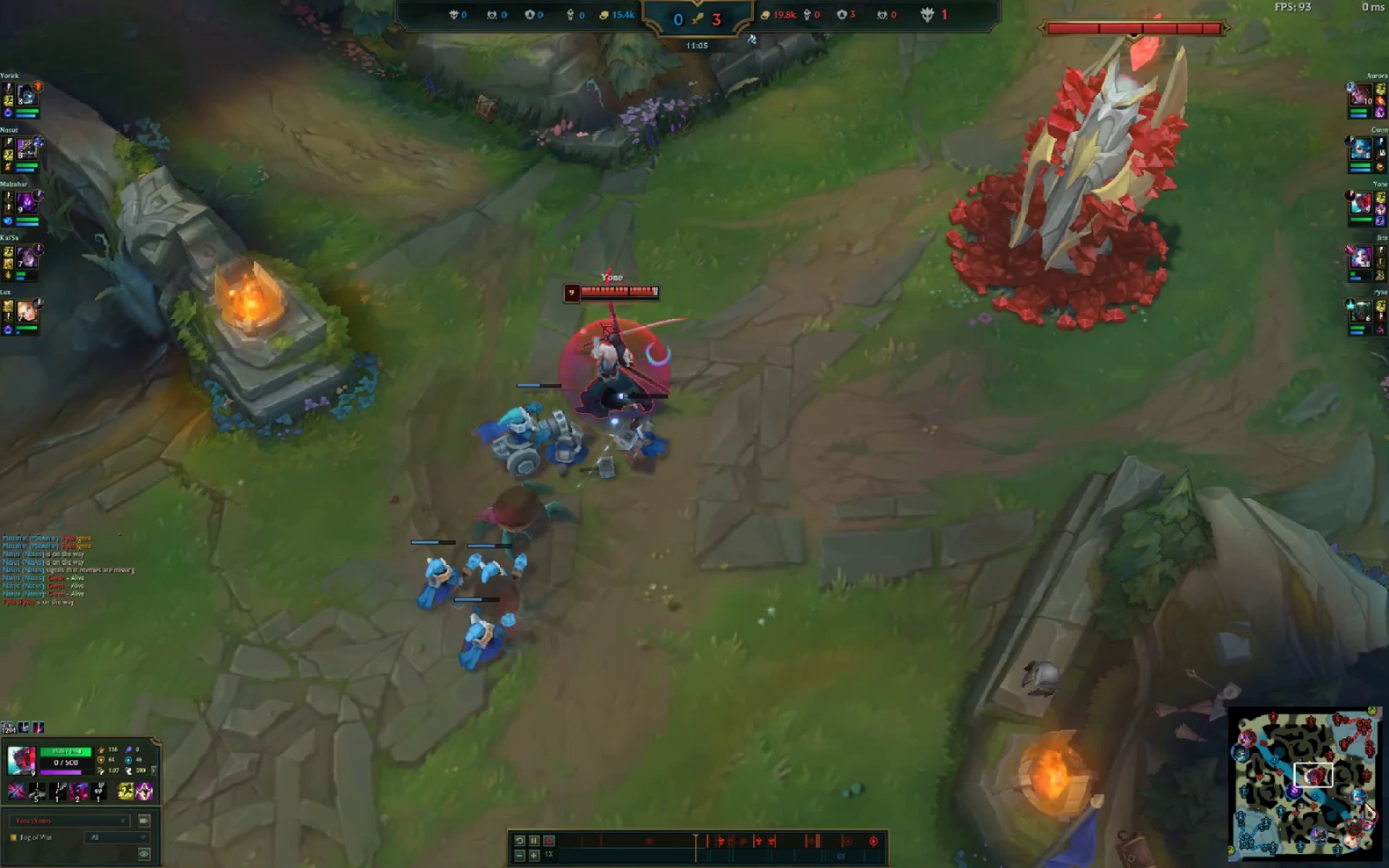 
key(Insert)
 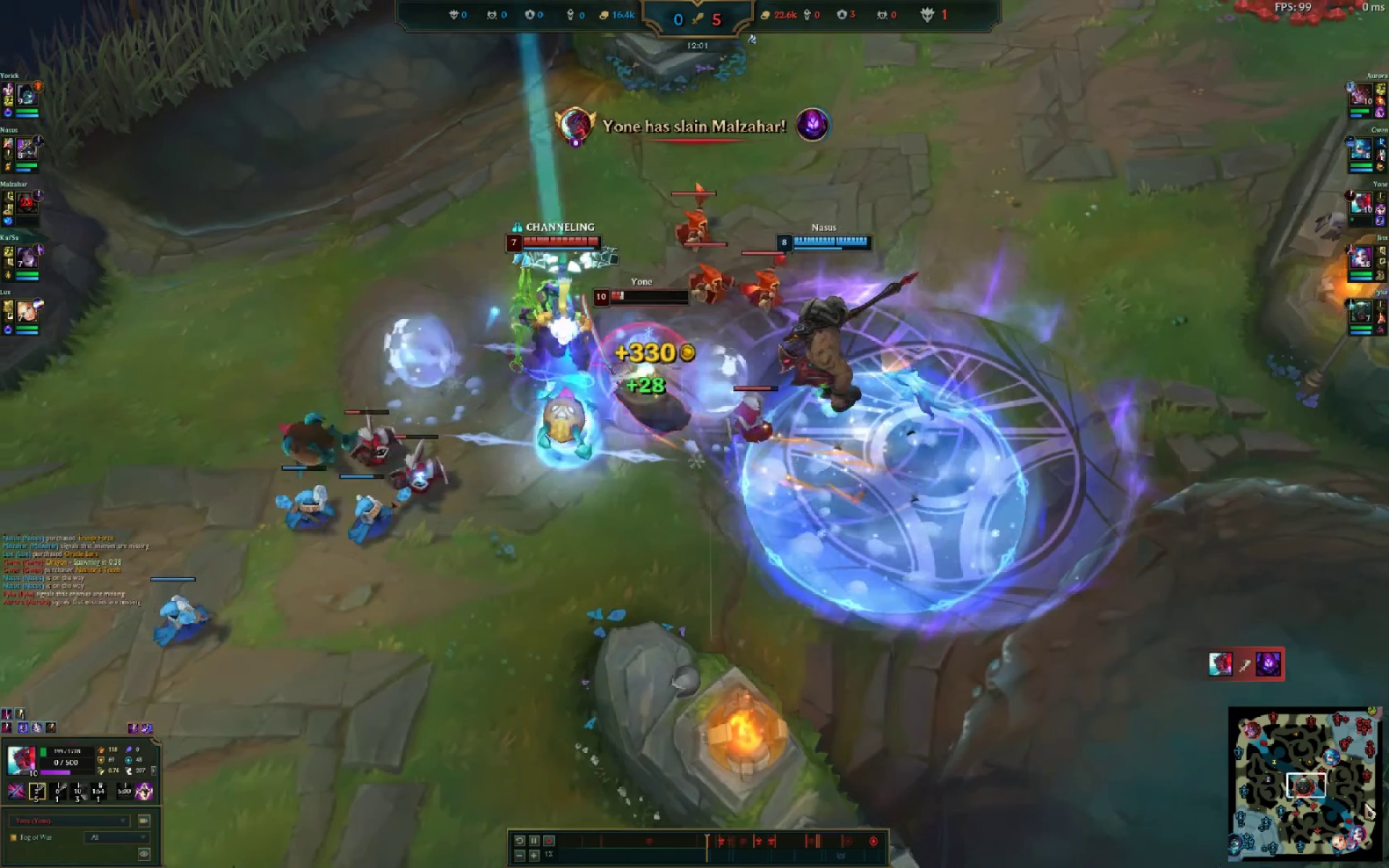 
wait(61.11)
 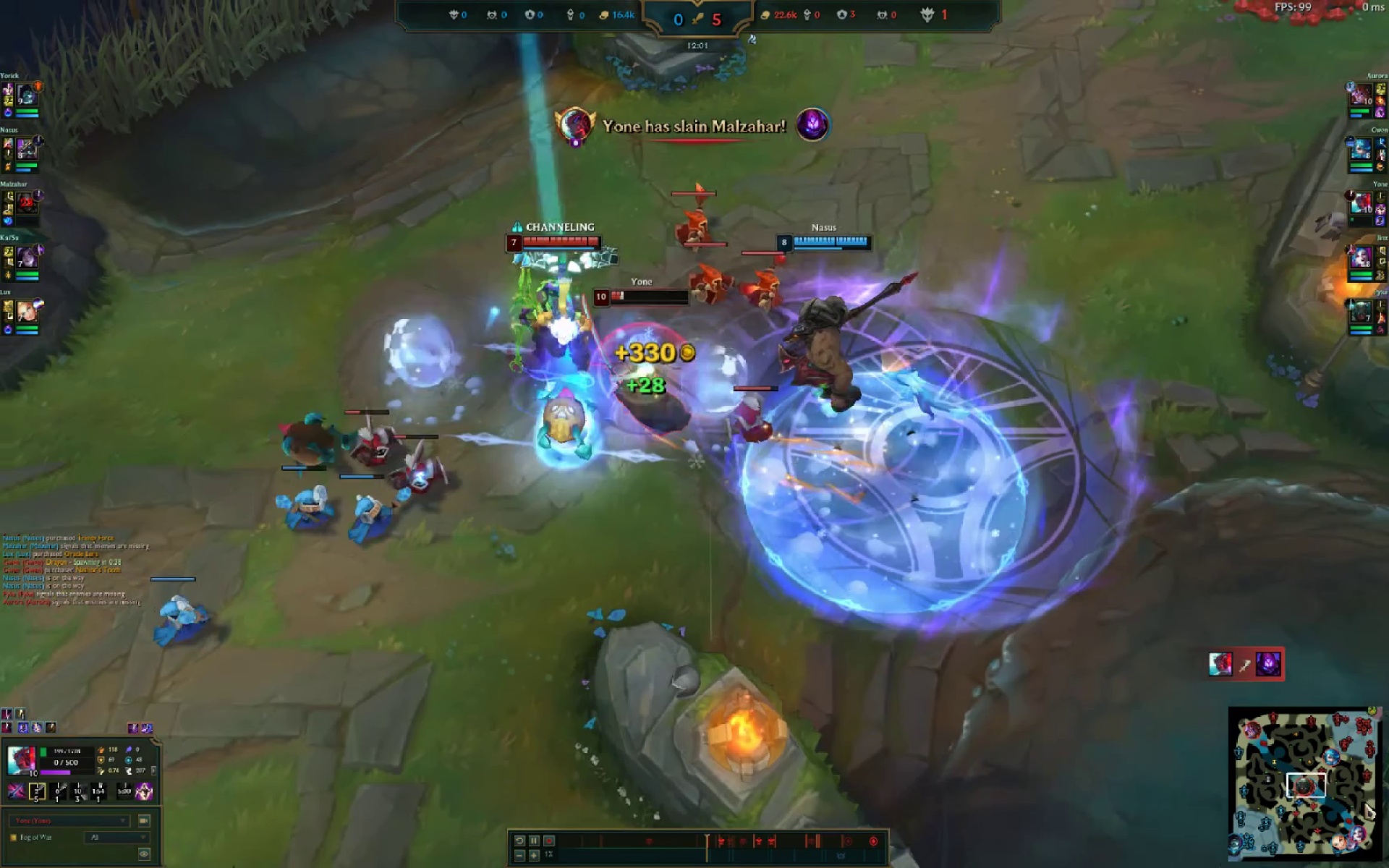 
key(Delete)
 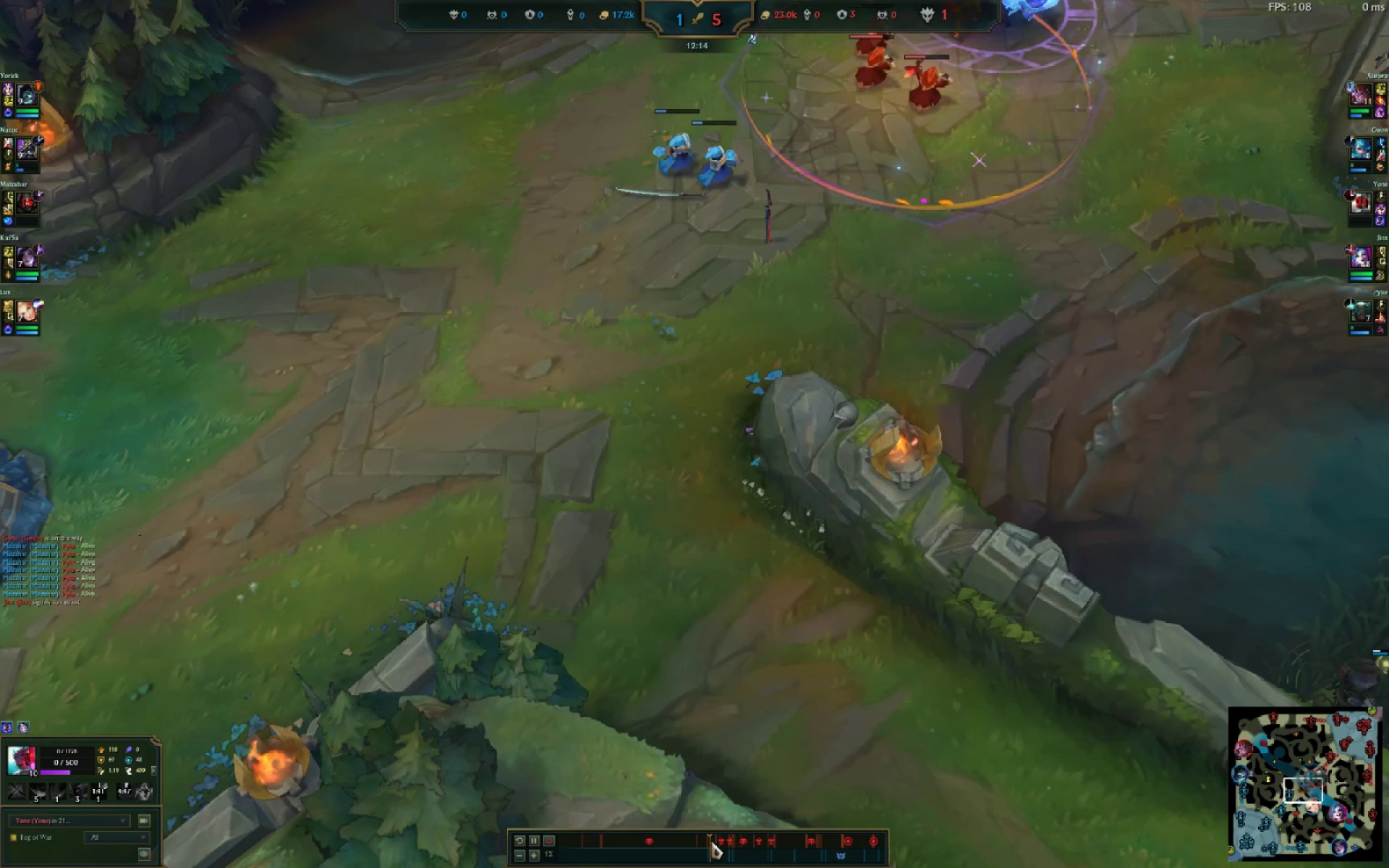 
wait(13.12)
 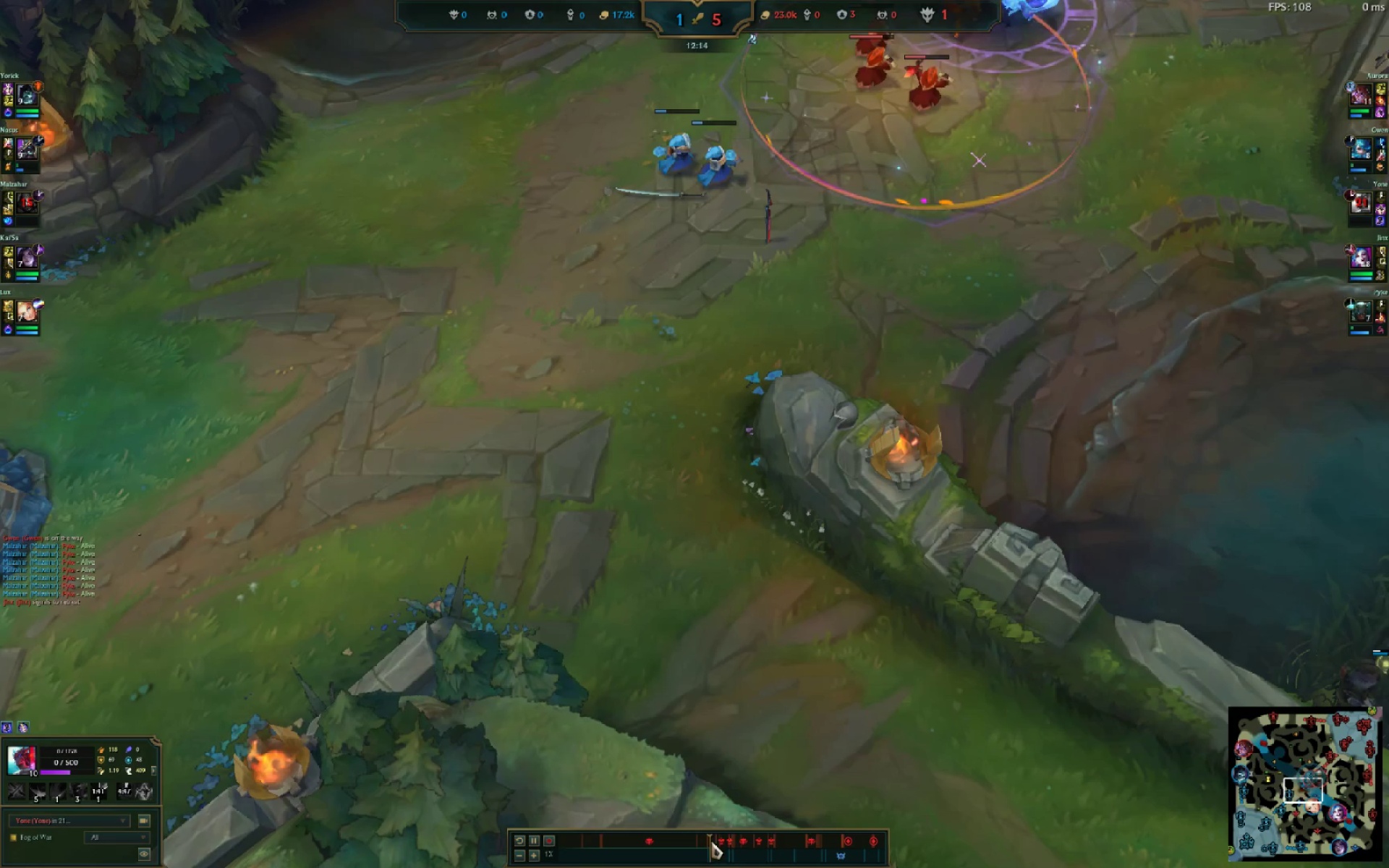 
left_click([715, 844])
 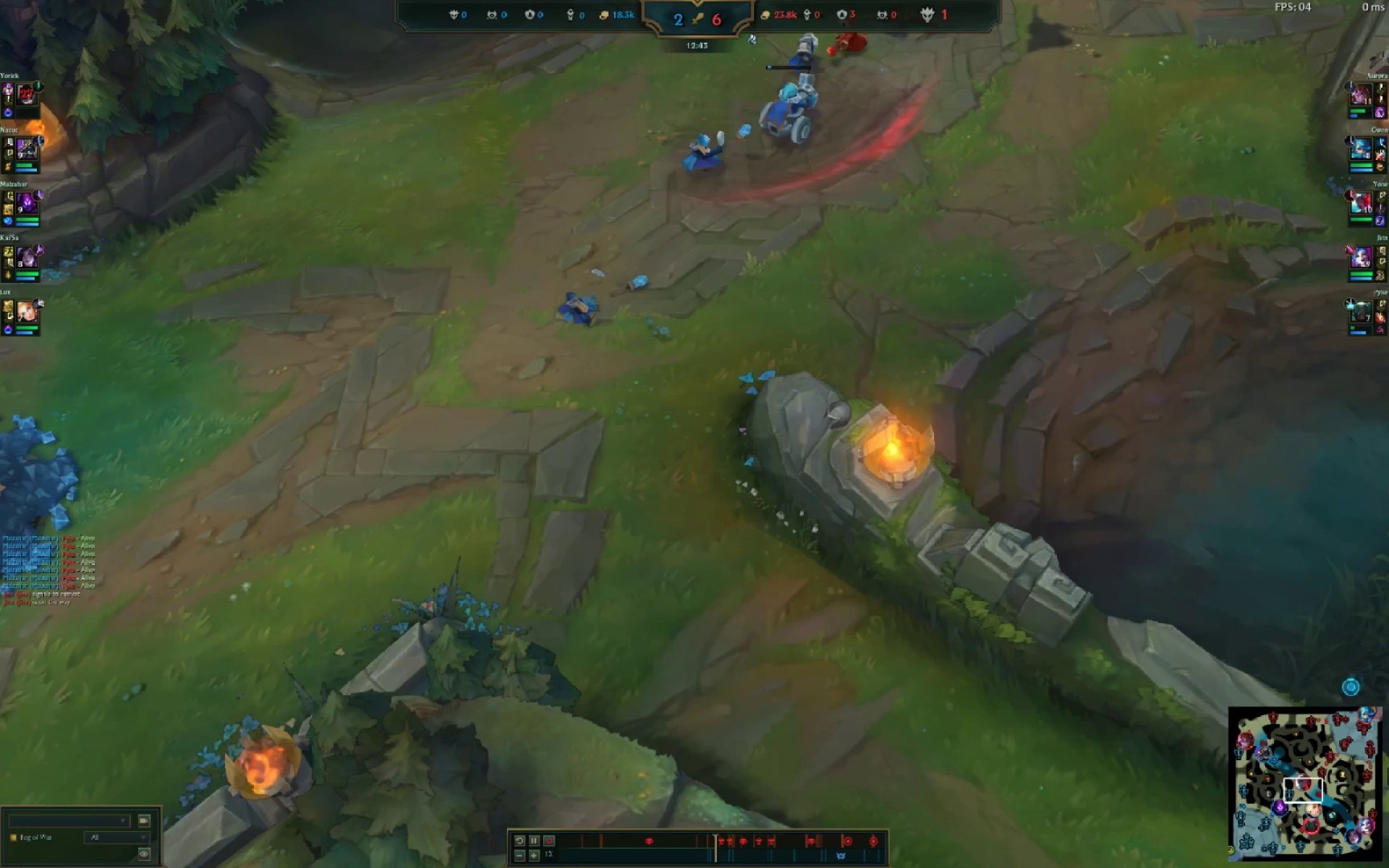 
left_click([1311, 782])
 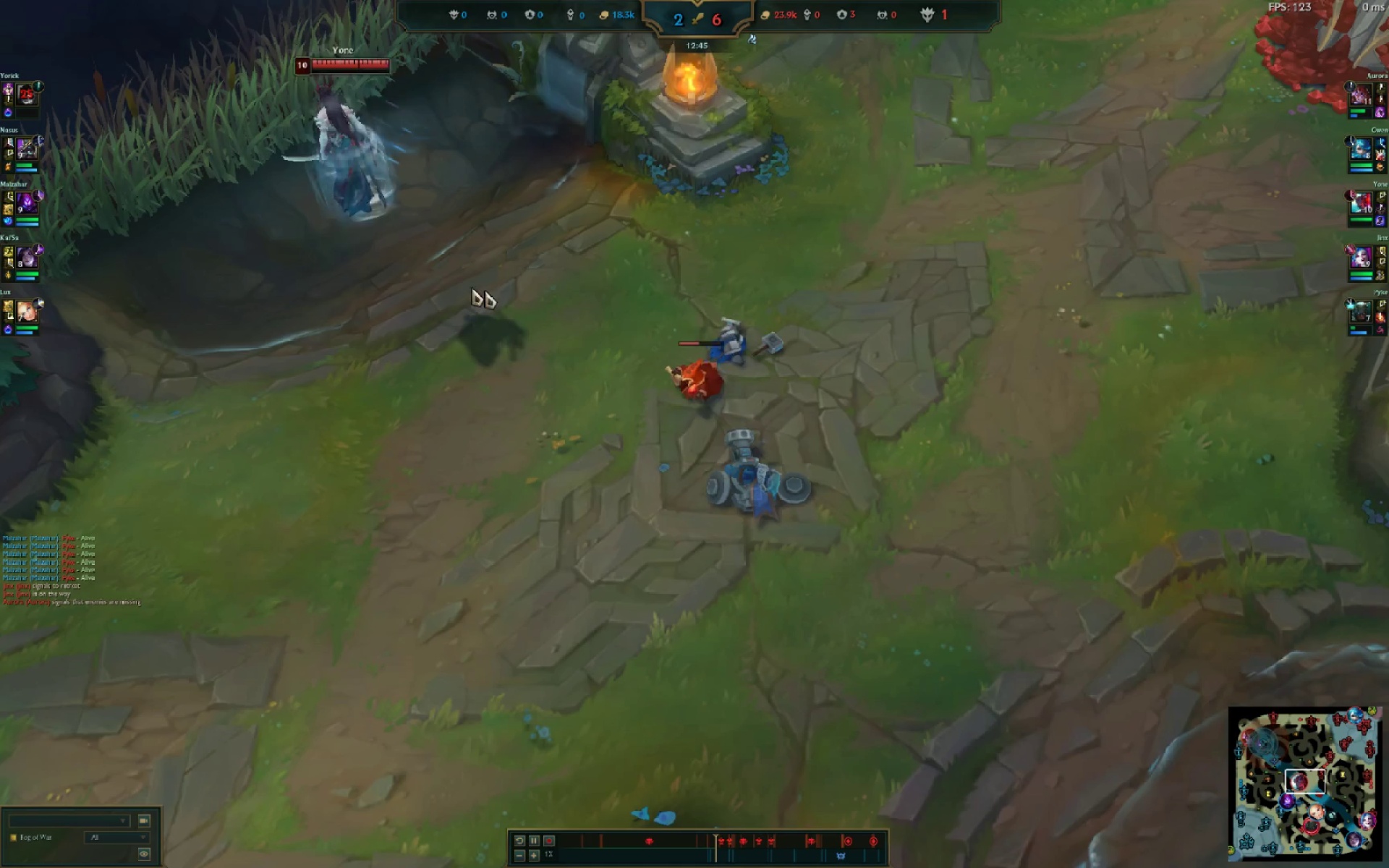 
left_click_drag(start_coordinate=[391, 286], to_coordinate=[394, 295])
 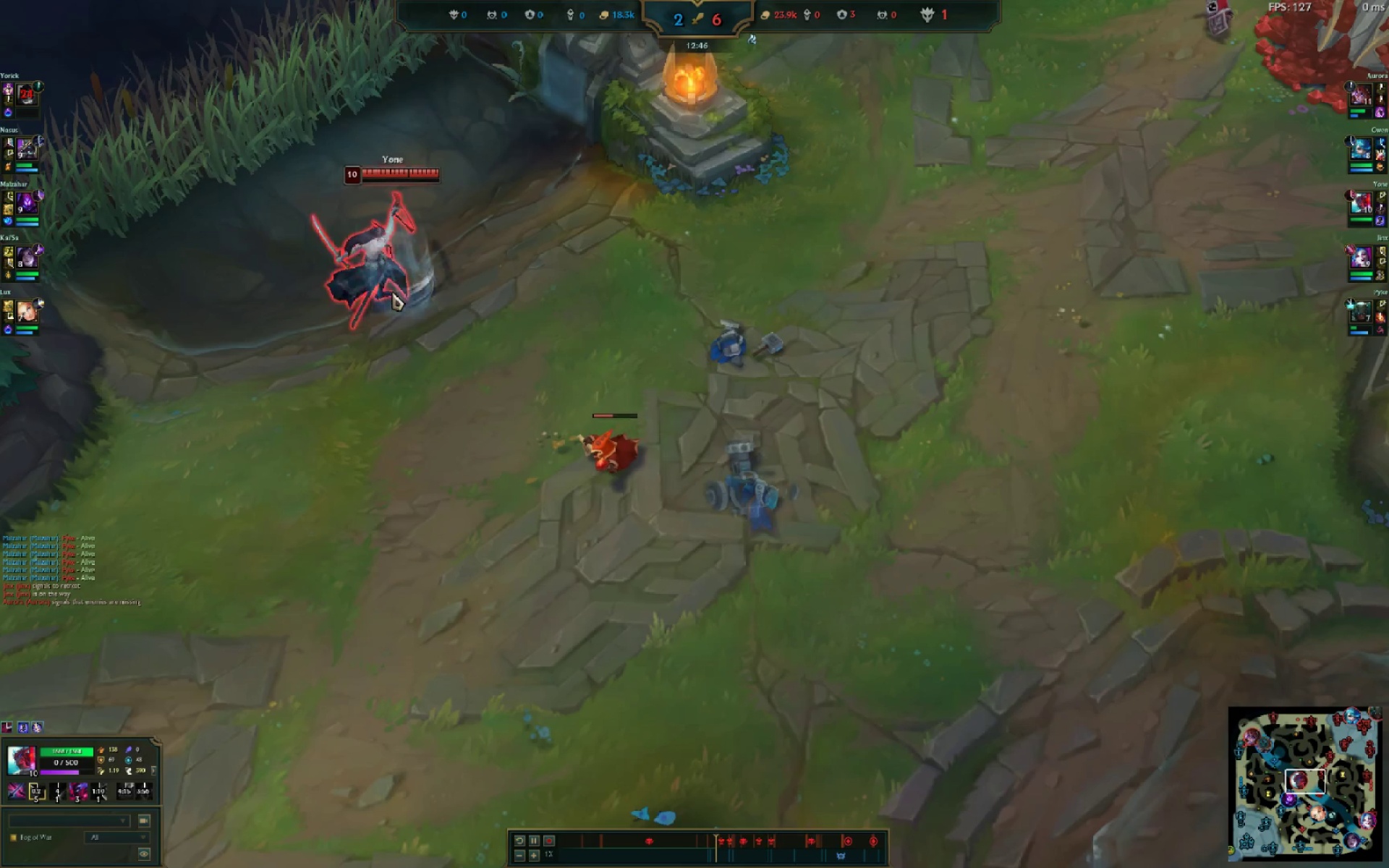 
double_click([394, 296])
 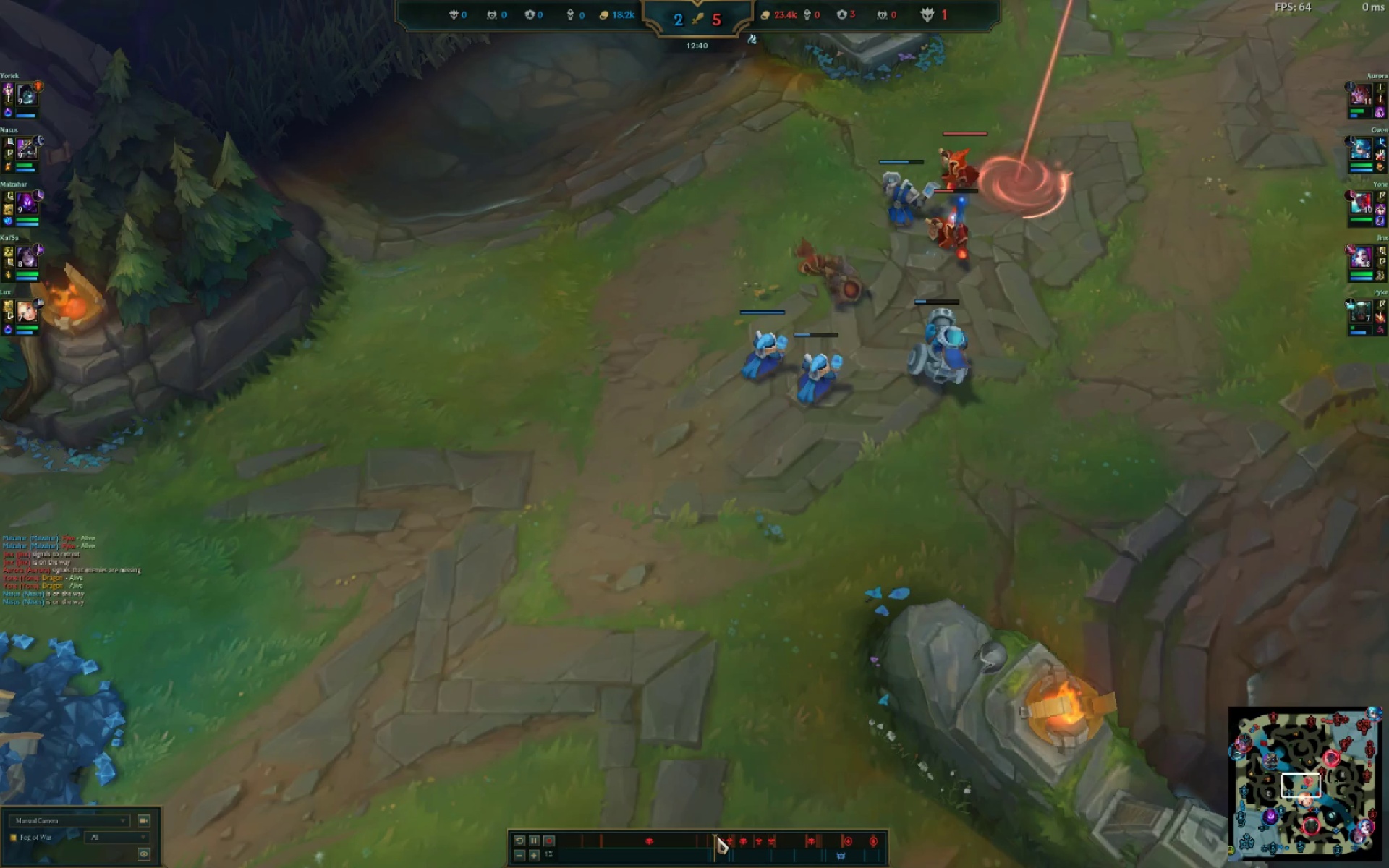 
wait(6.02)
 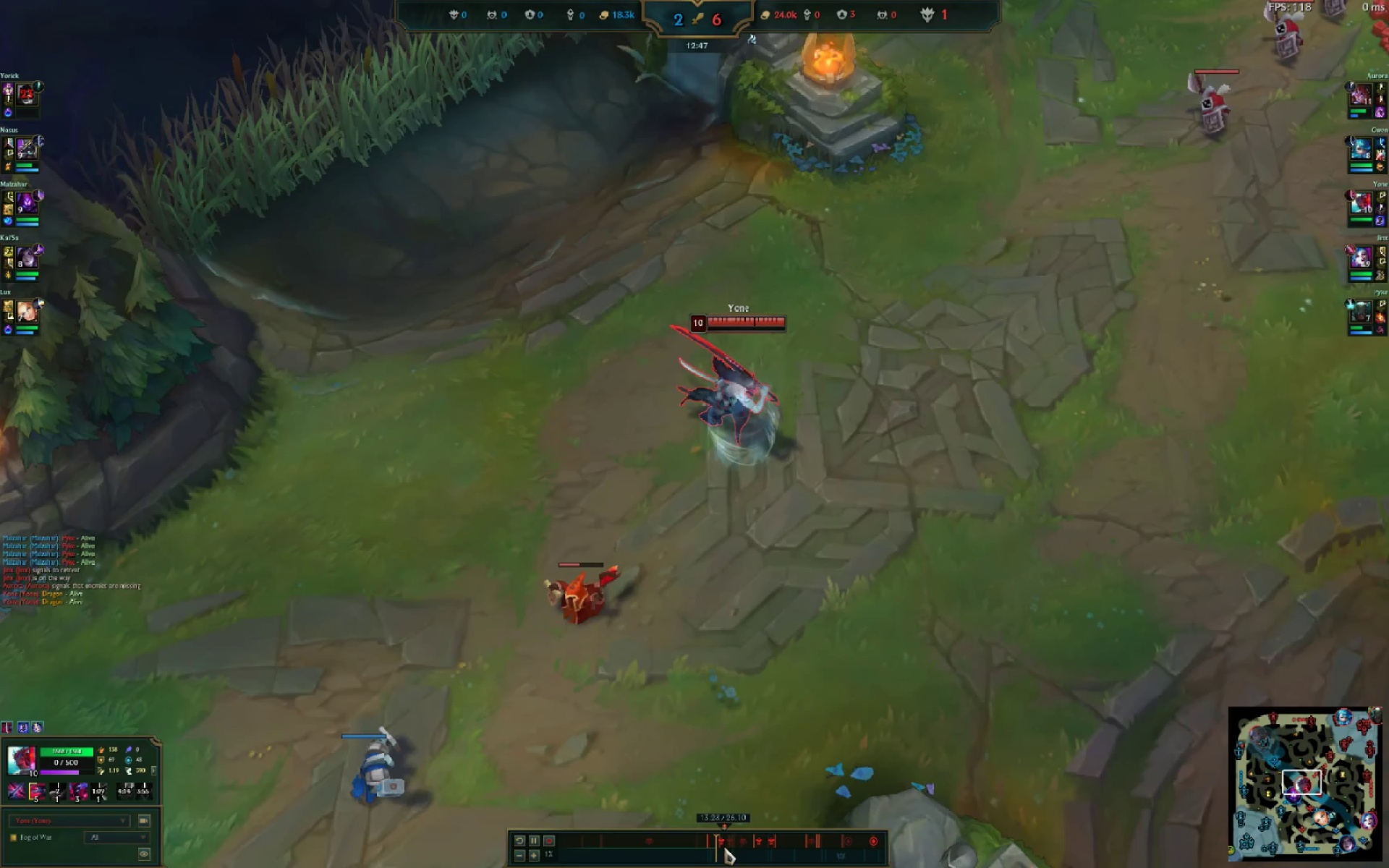 
left_click_drag(start_coordinate=[757, 334], to_coordinate=[726, 343])
 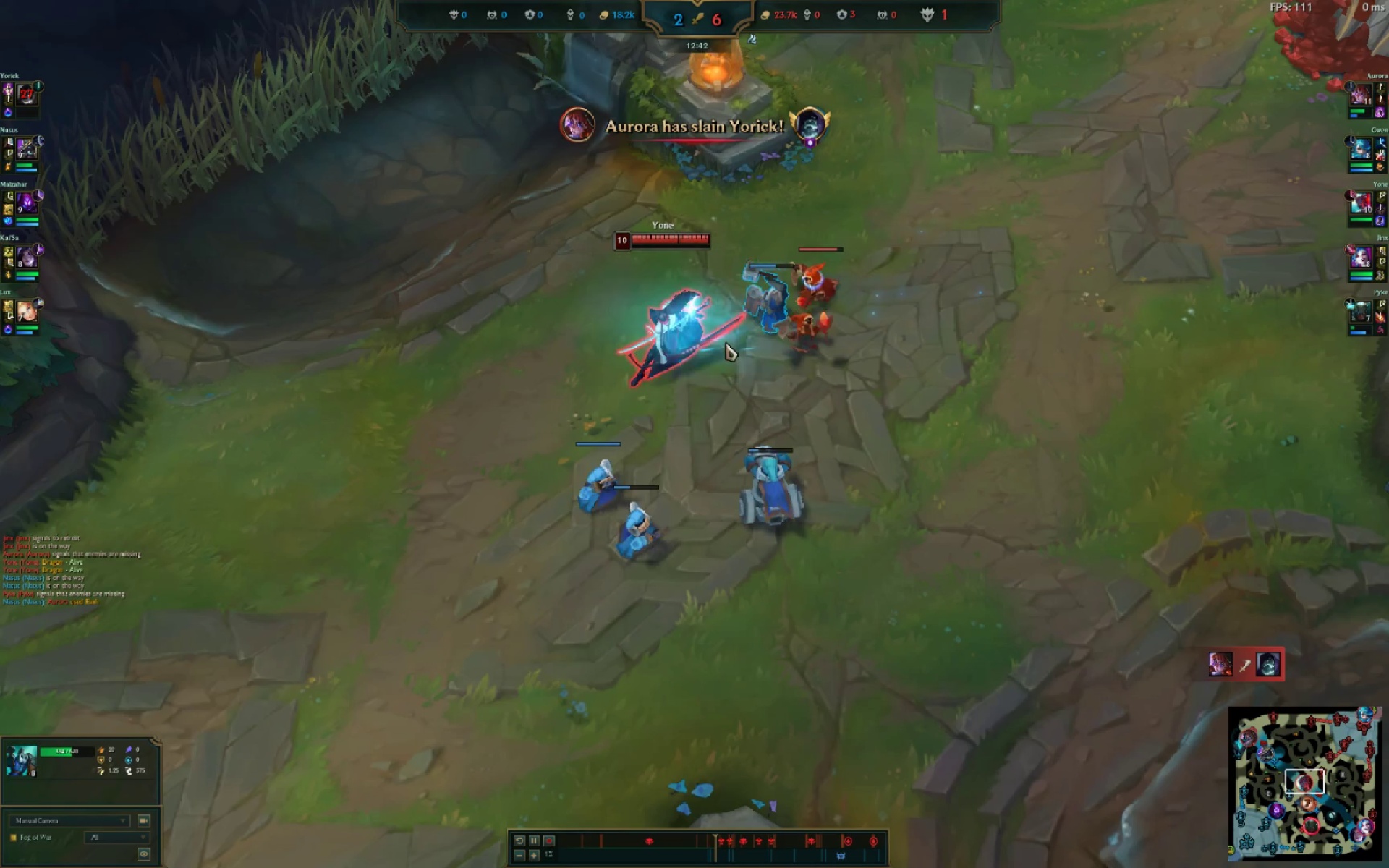 
left_click_drag(start_coordinate=[726, 343], to_coordinate=[708, 341])
 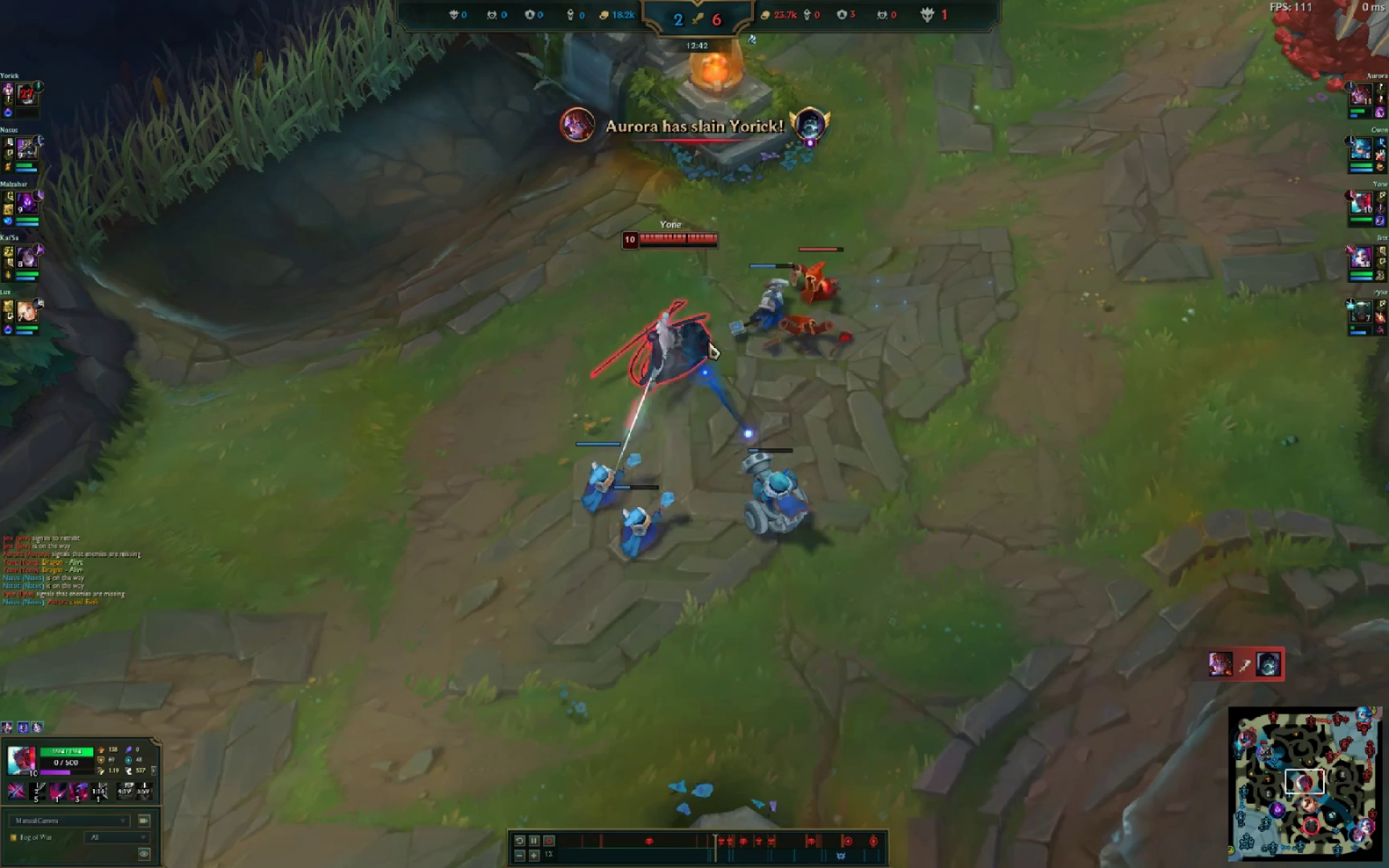 
triple_click([708, 341])
 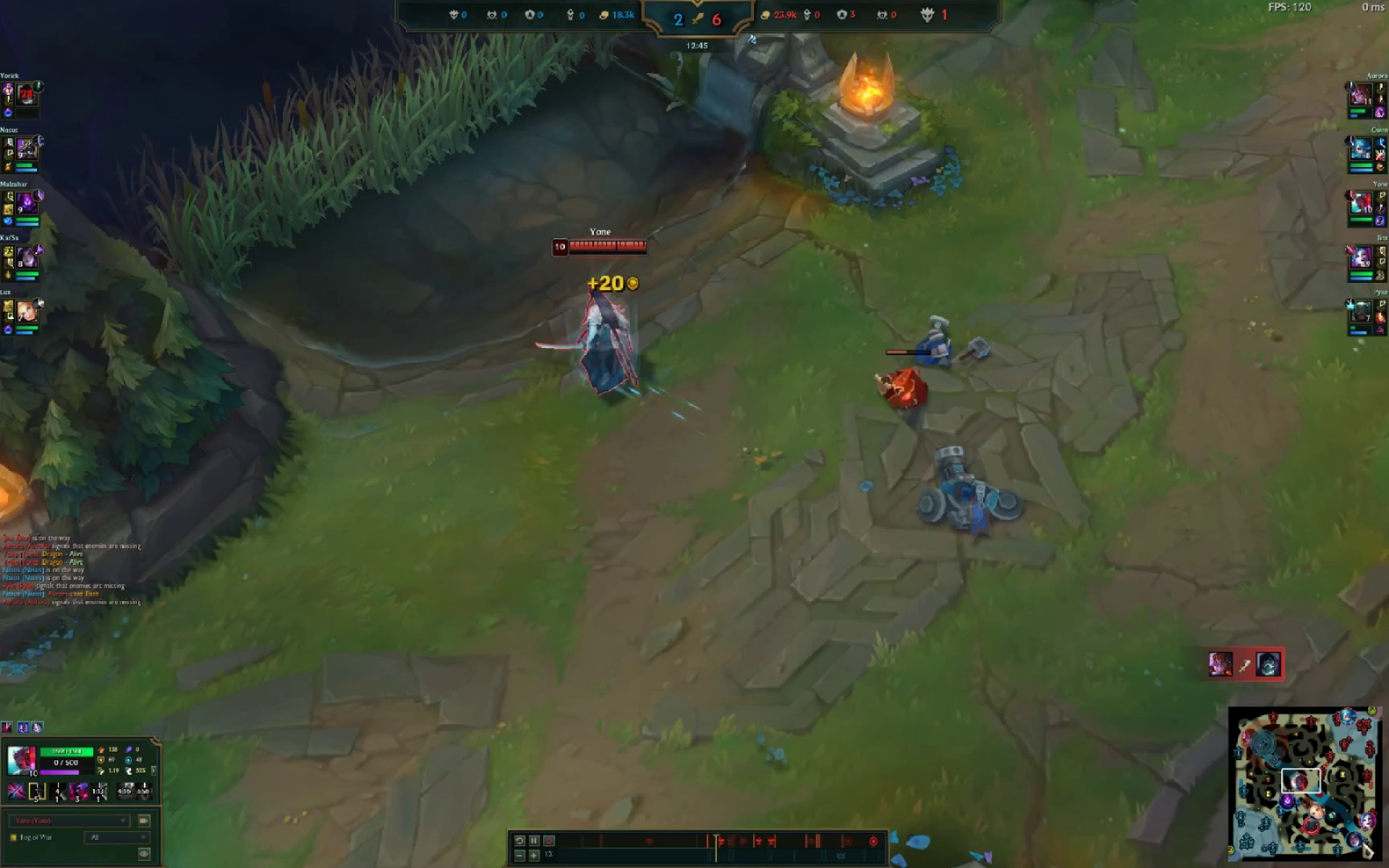 
key(Insert)
 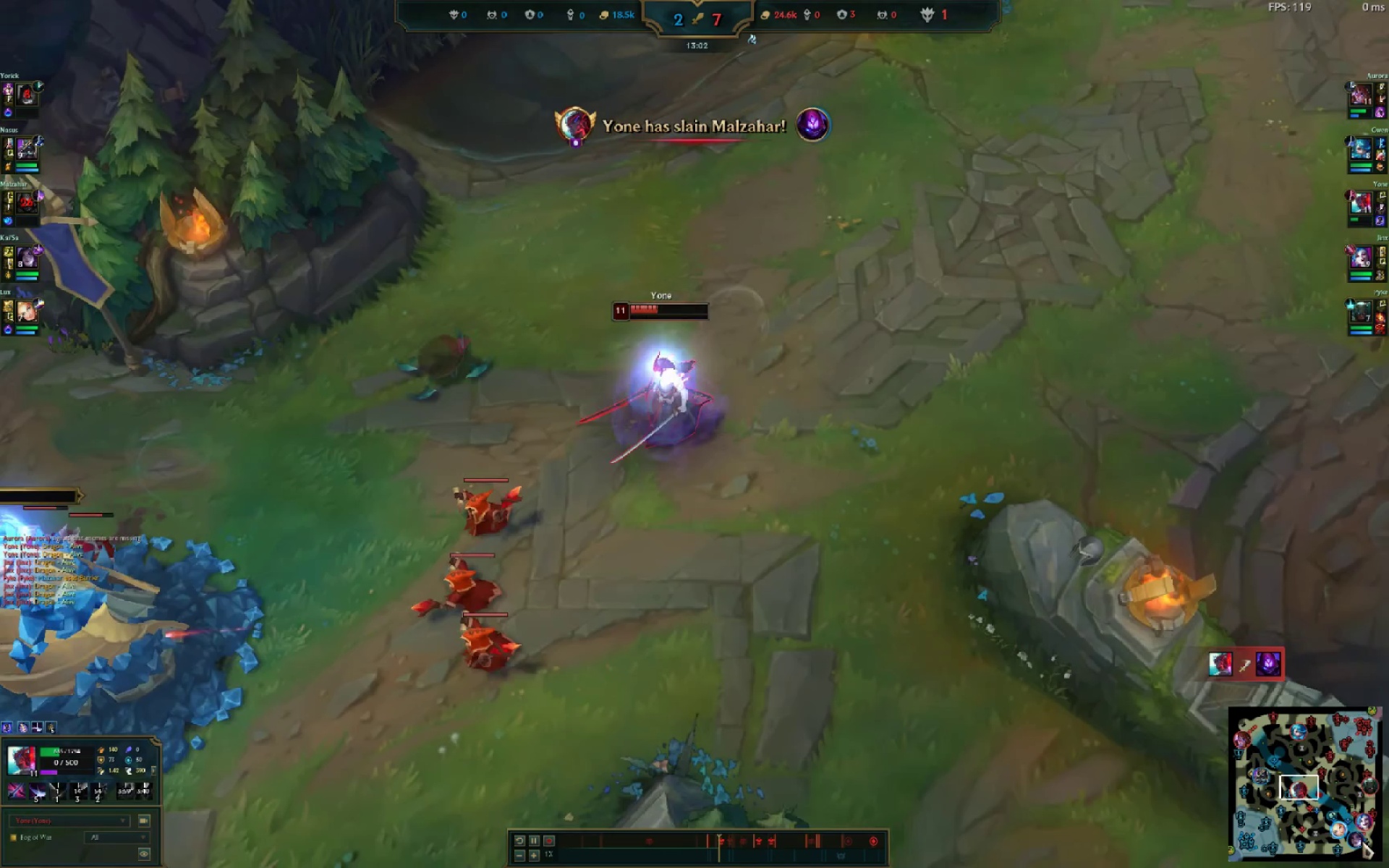 
wait(20.58)
 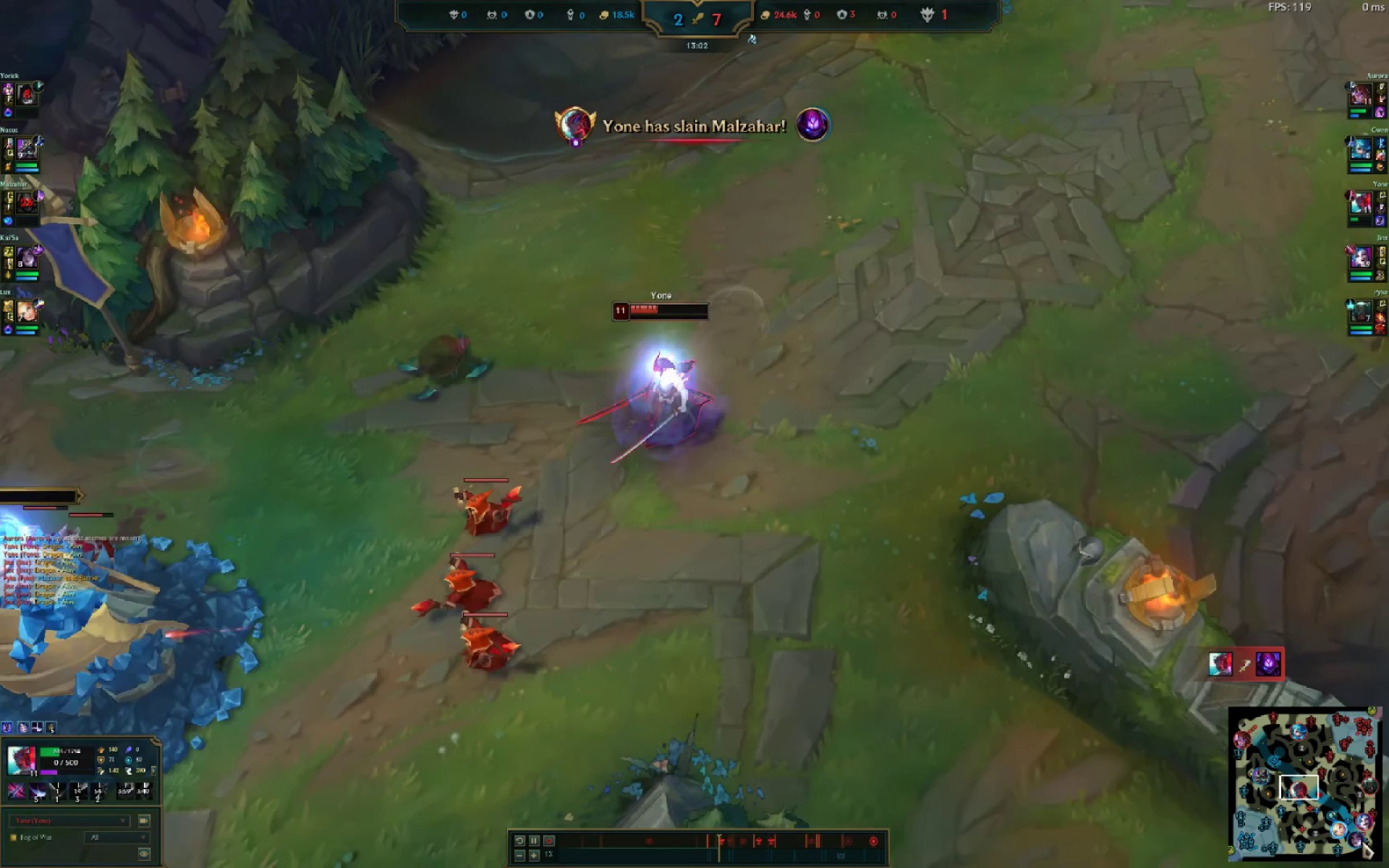 
key(Delete)
 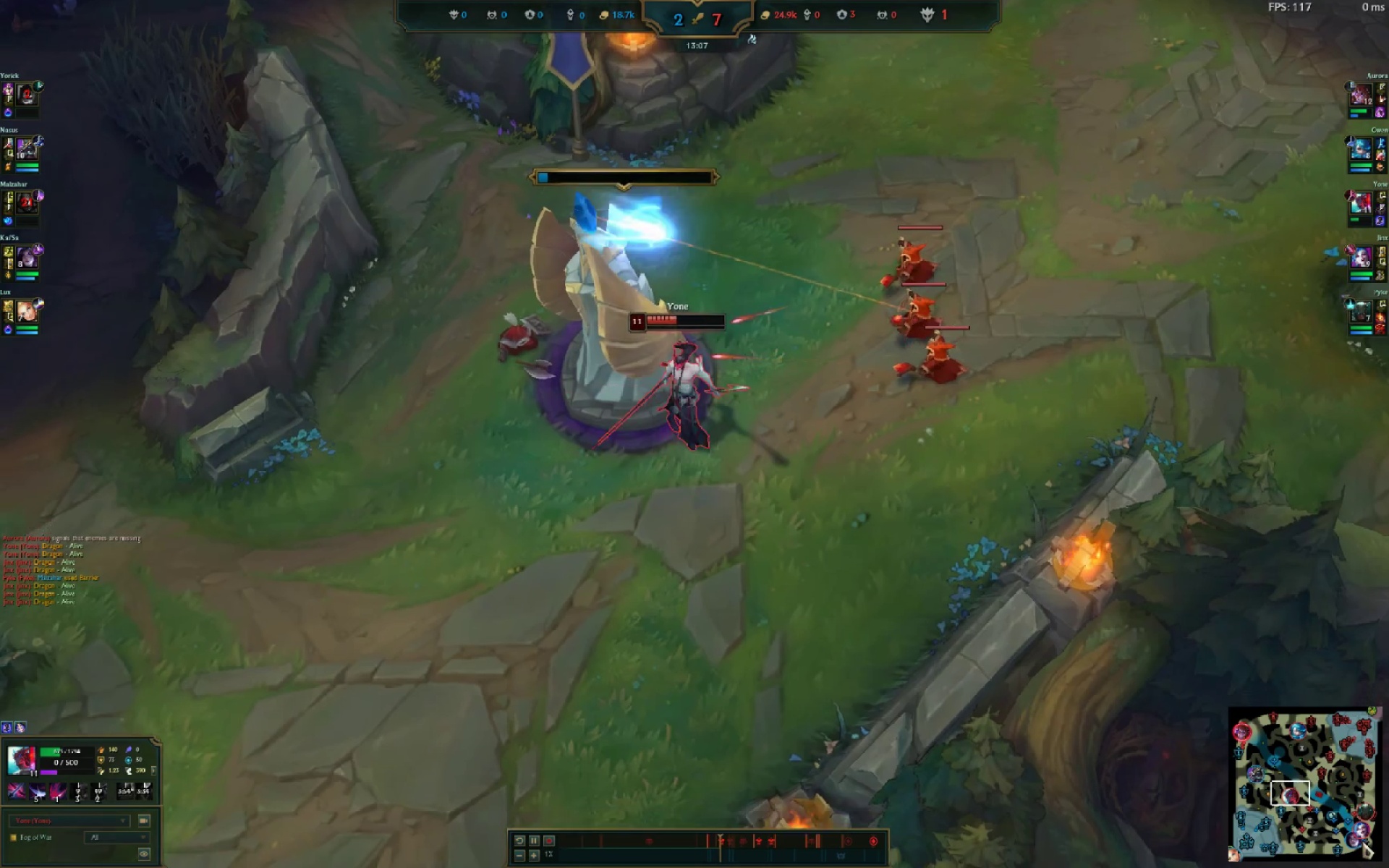 
key(Alt+AltLeft)
 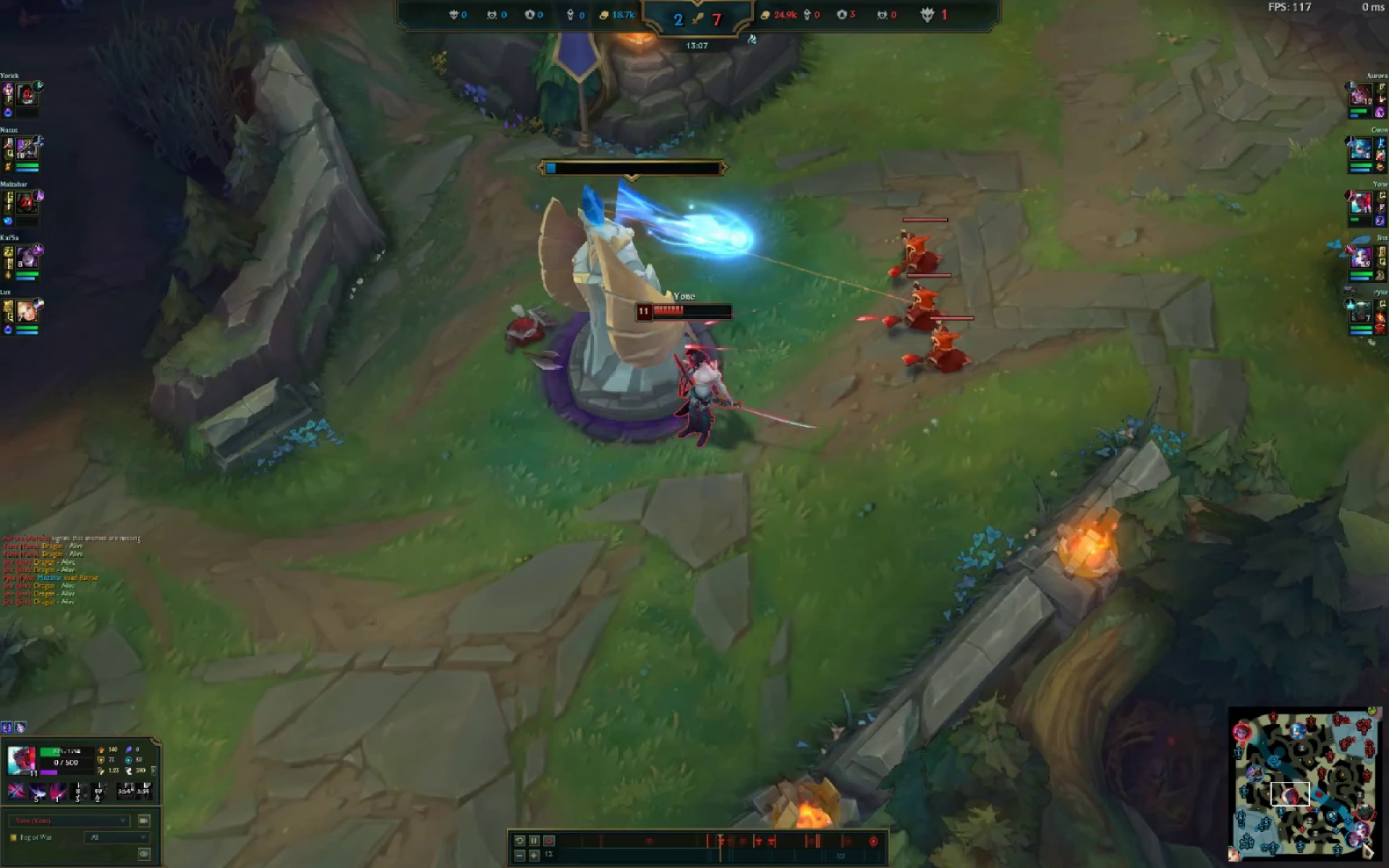 
key(Alt+Tab)
 